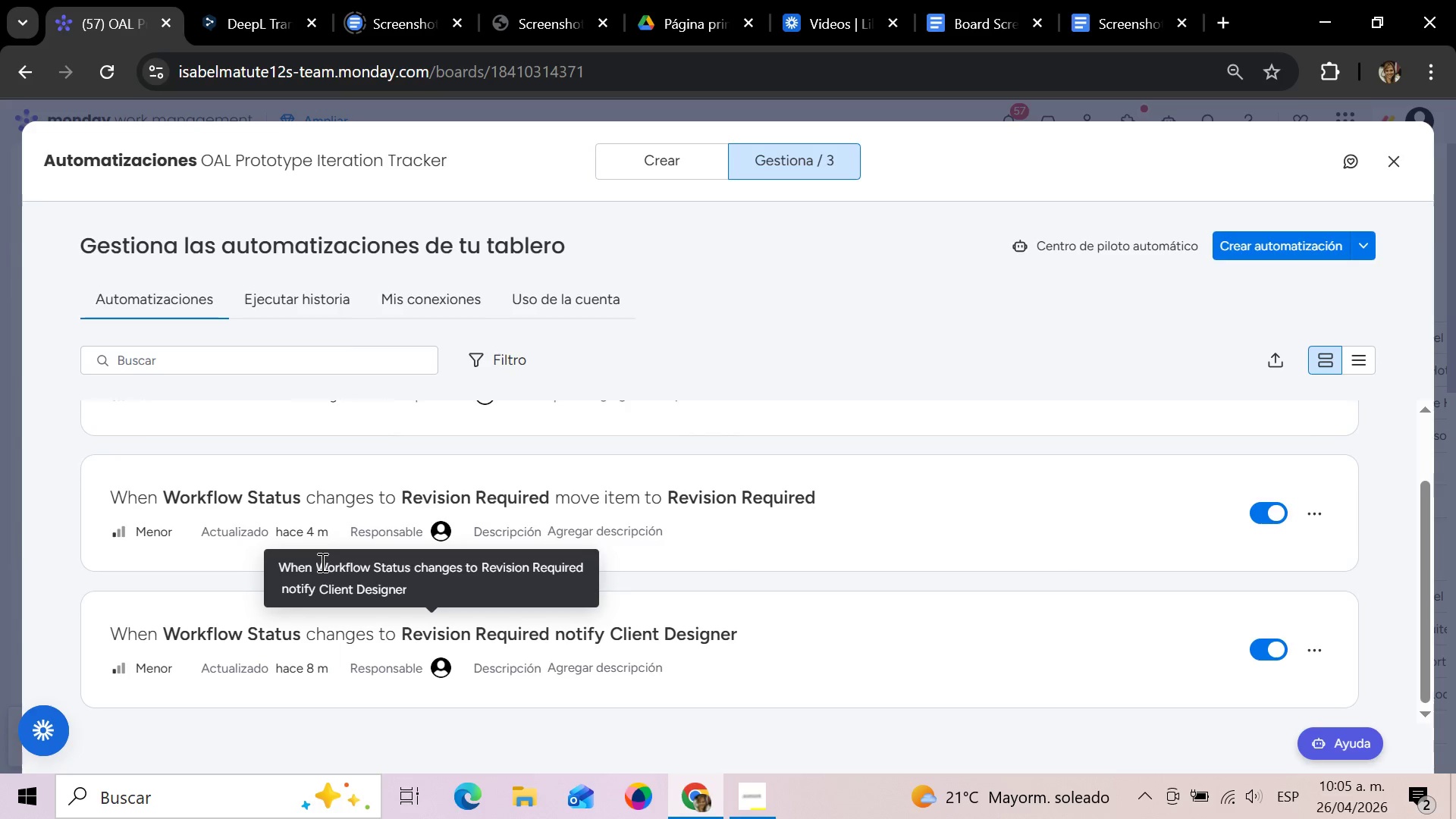 
wait(5.61)
 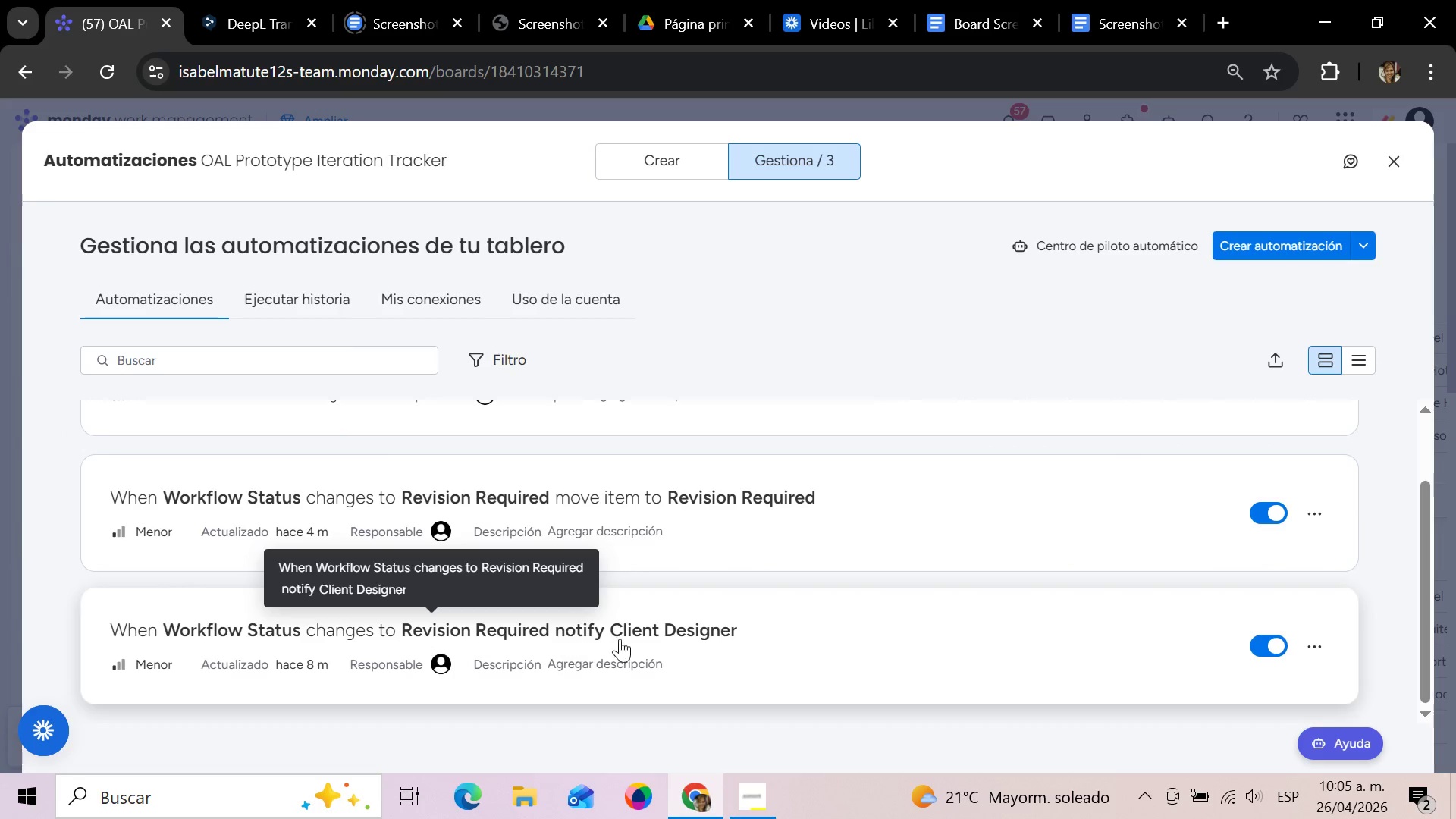 
scroll: coordinate [329, 590], scroll_direction: up, amount: 1.0
 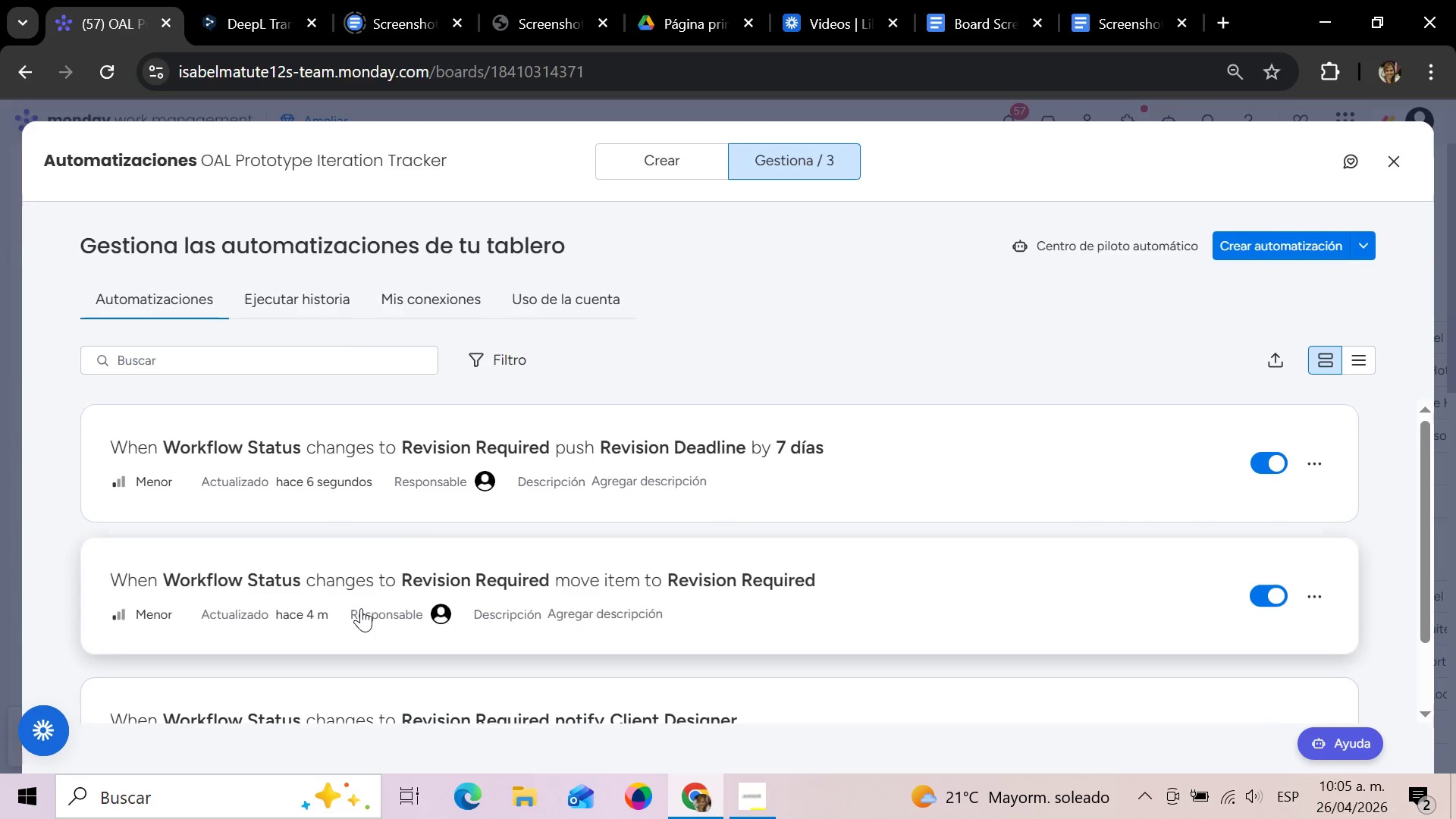 
mouse_move([377, 585])
 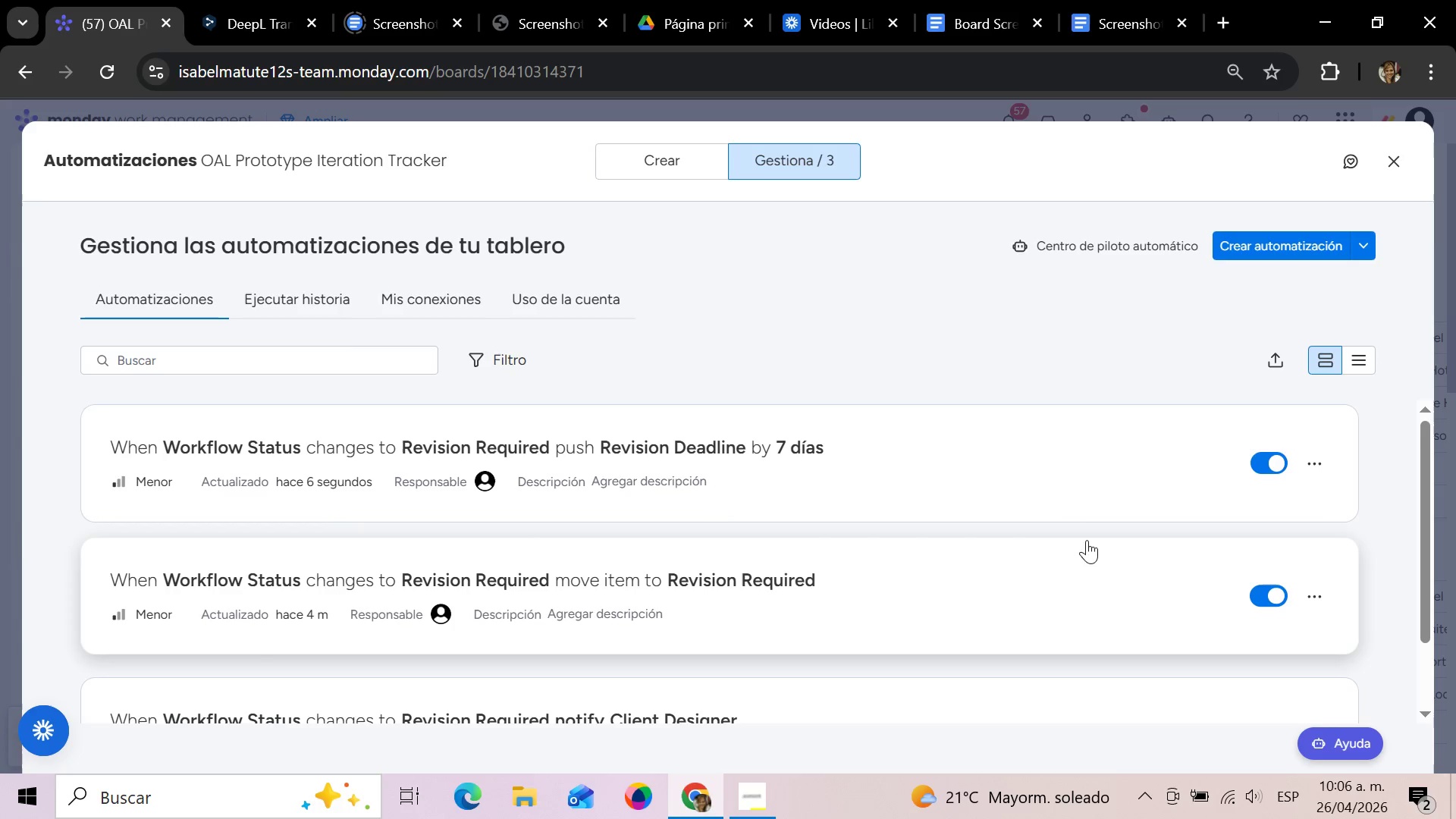 
wait(57.62)
 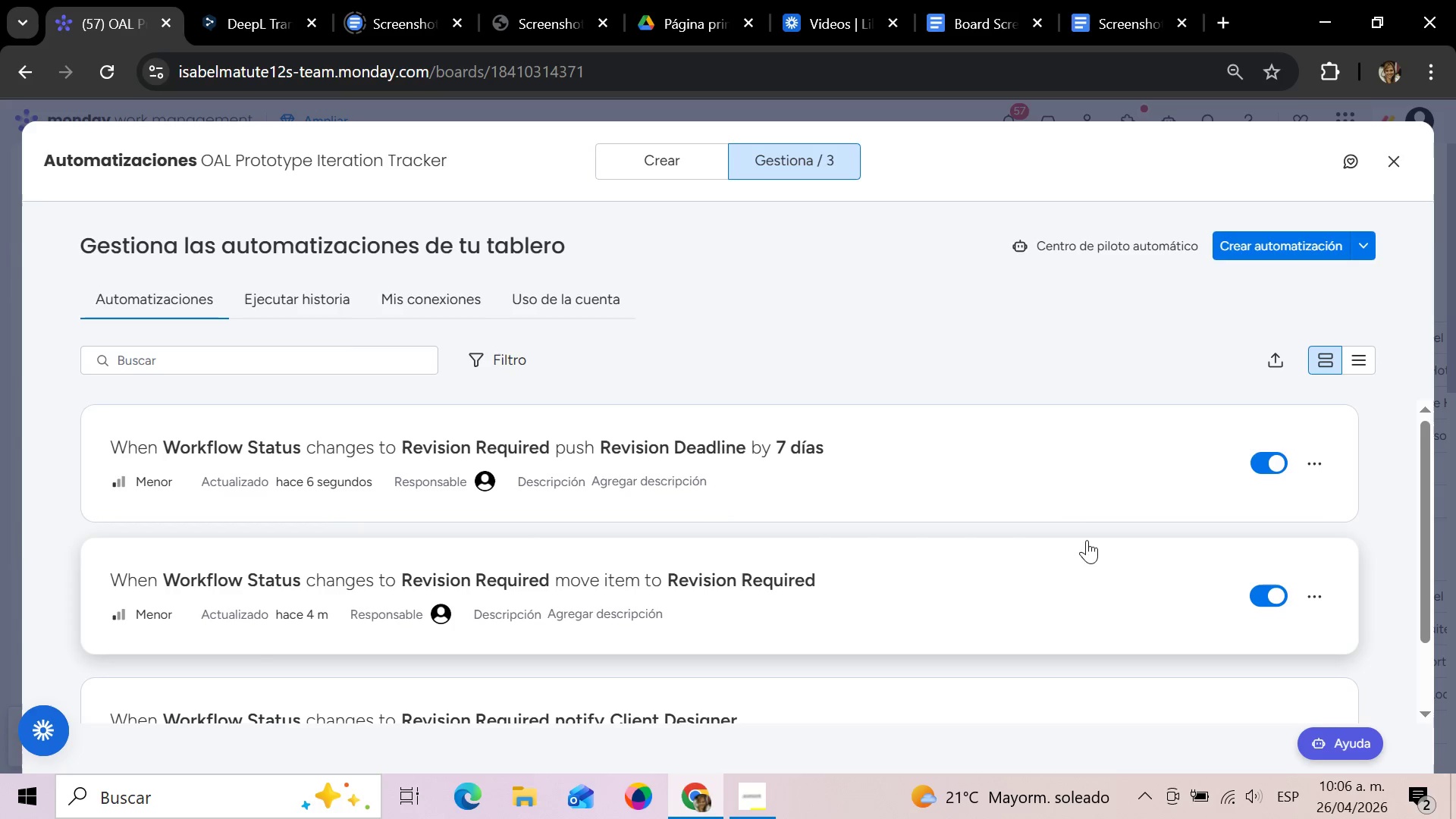 
scroll: coordinate [990, 585], scroll_direction: down, amount: 1.0
 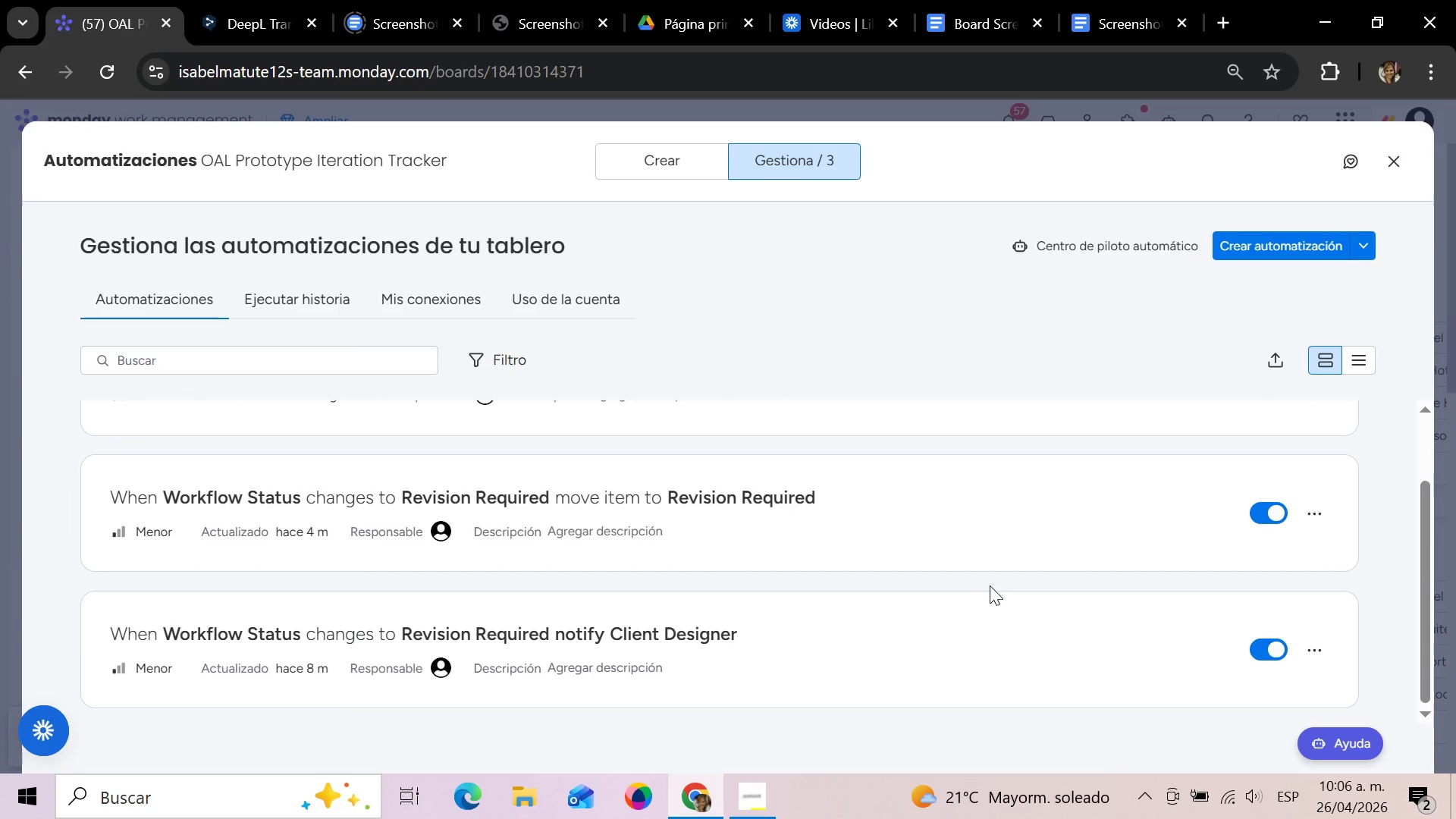 
scroll: coordinate [990, 585], scroll_direction: up, amount: 1.0
 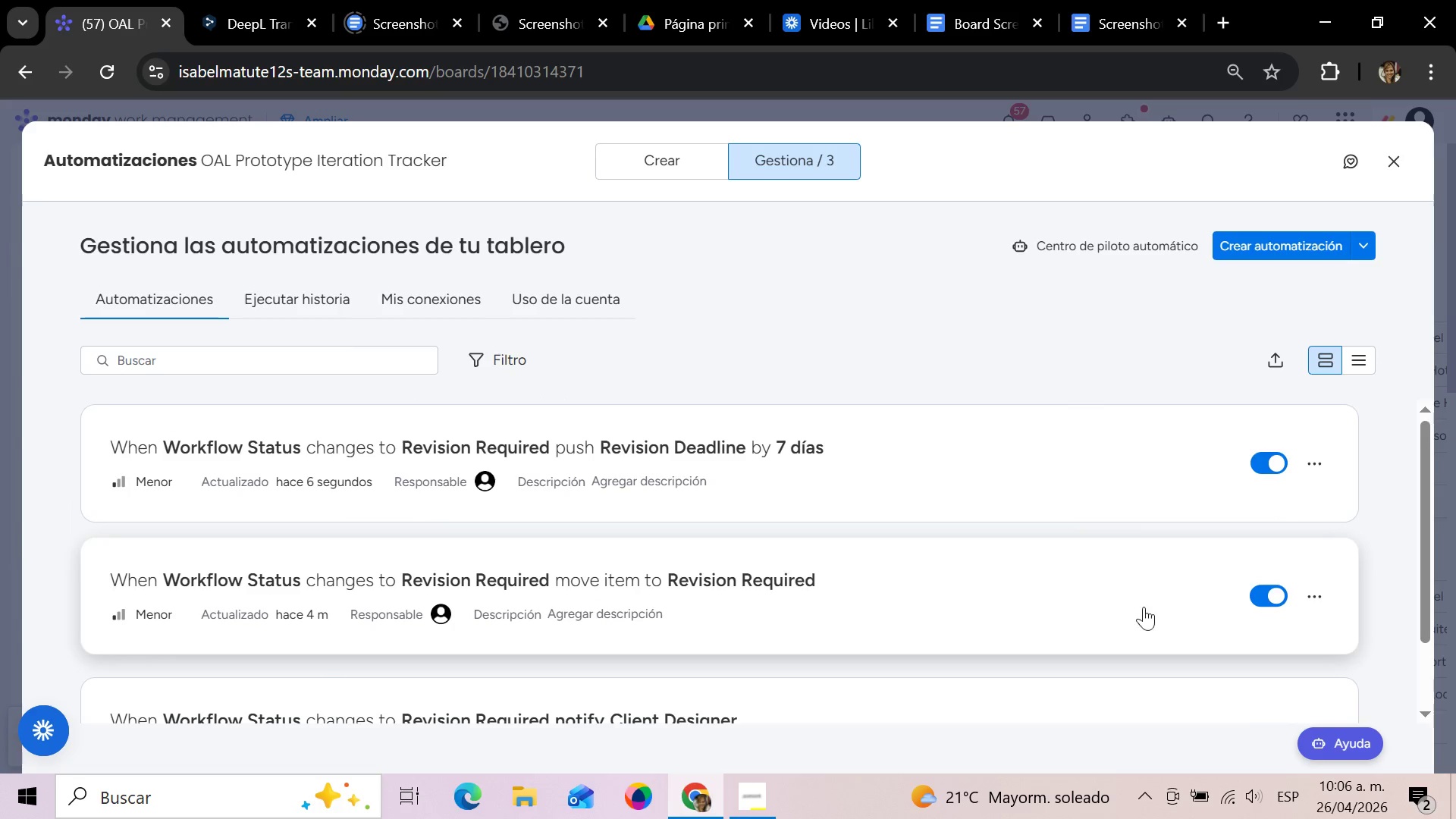 
left_click([1322, 598])
 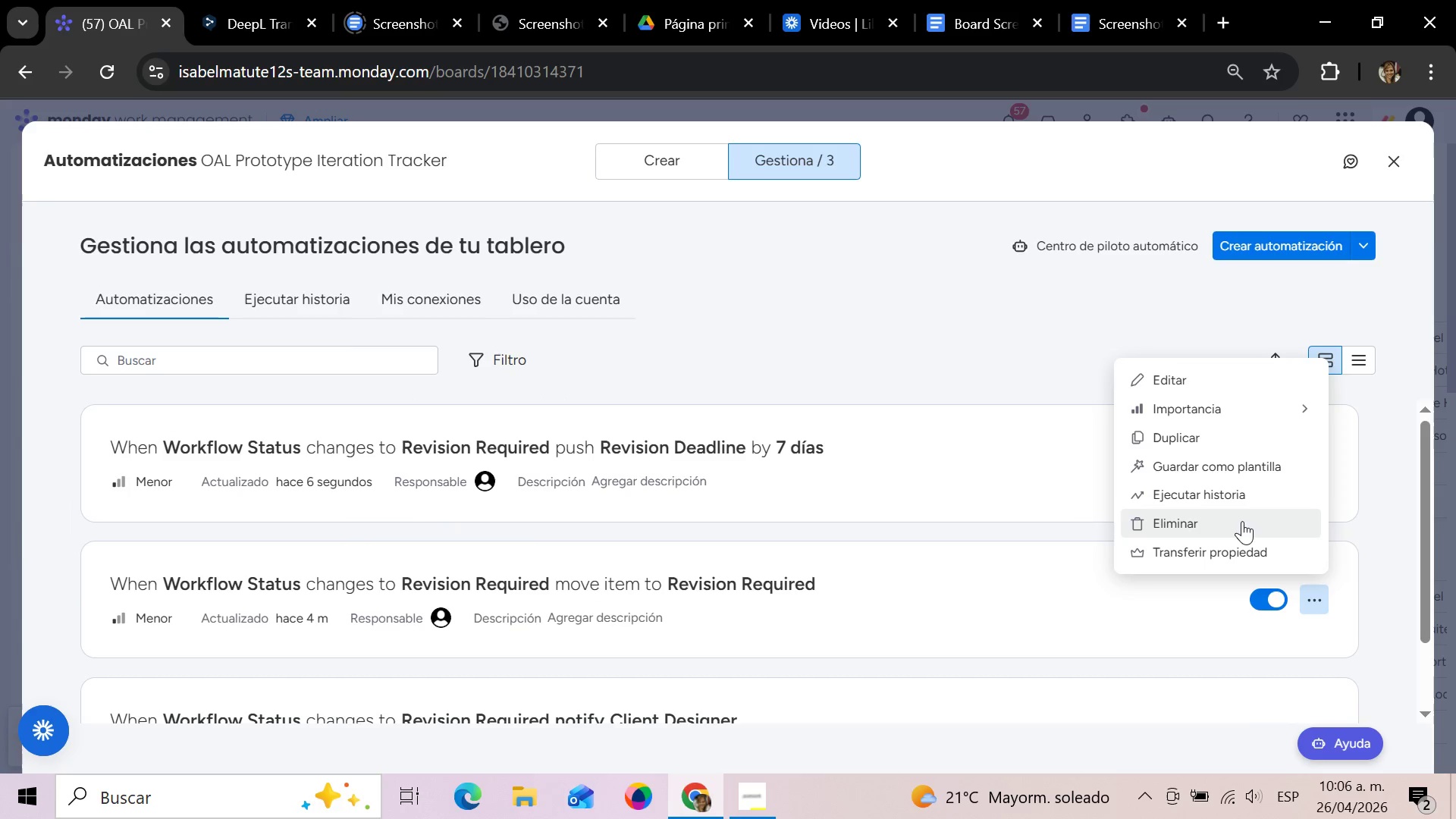 
wait(5.34)
 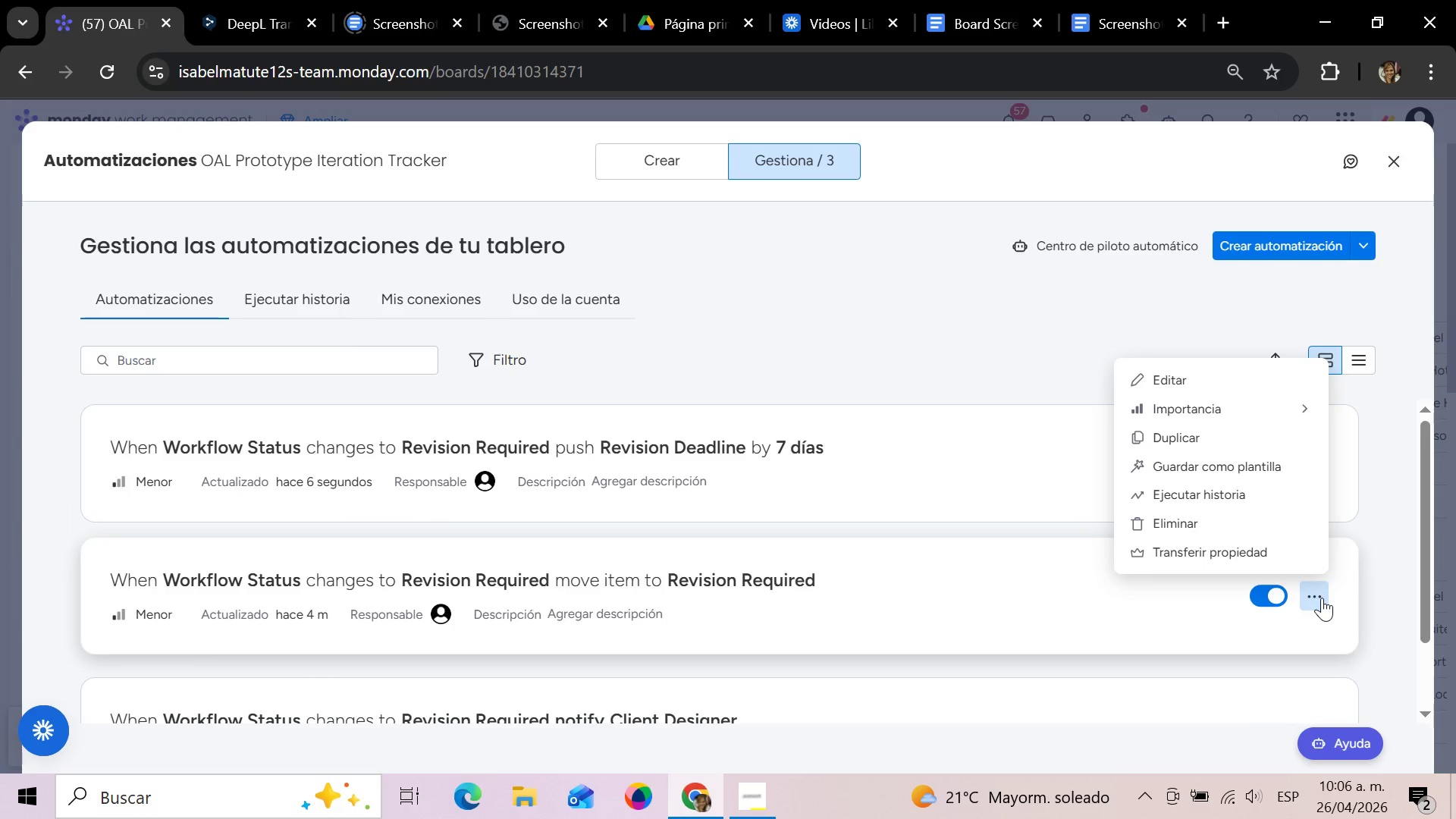 
left_click([1242, 521])
 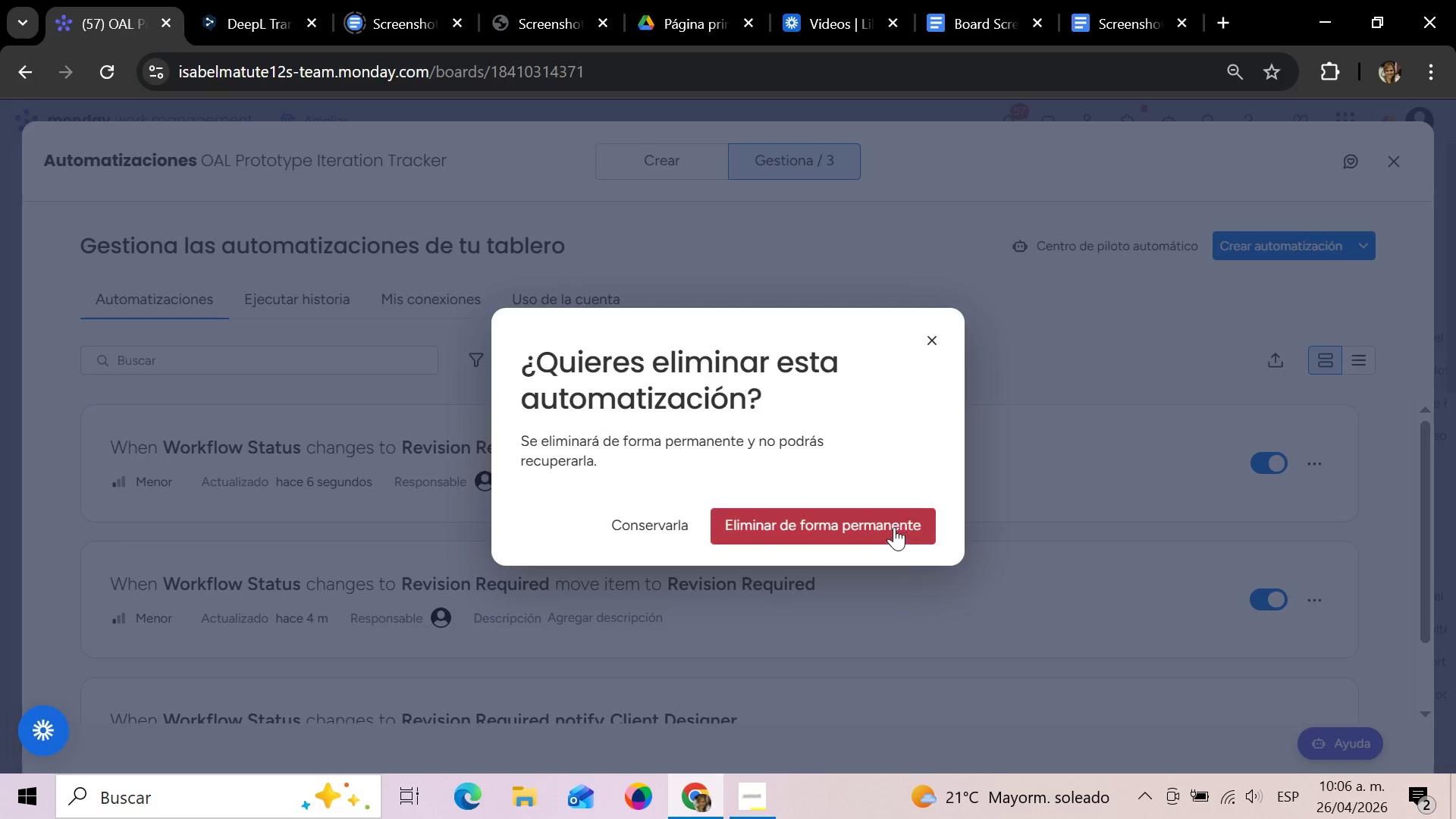 
left_click([883, 518])
 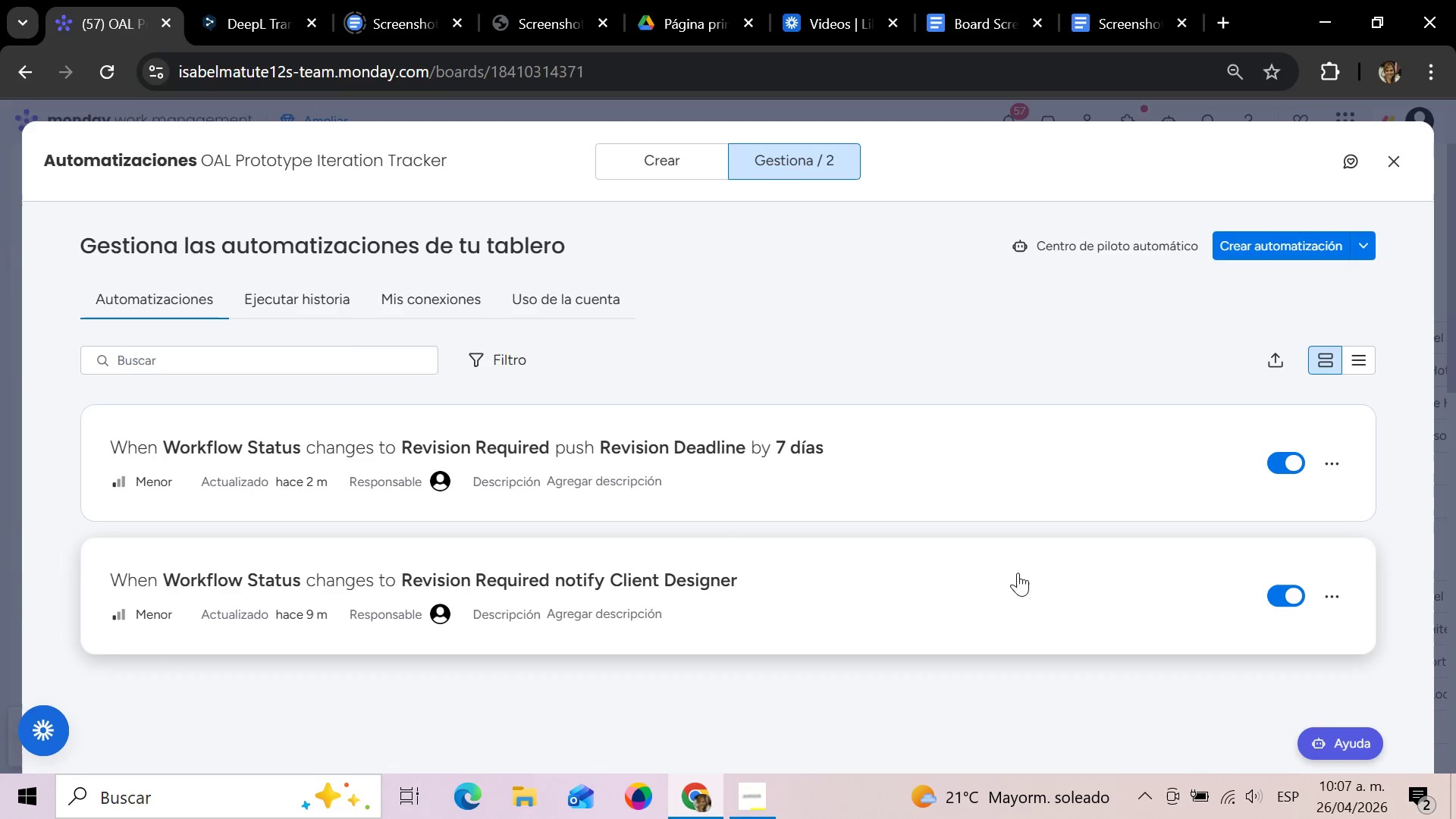 
wait(24.11)
 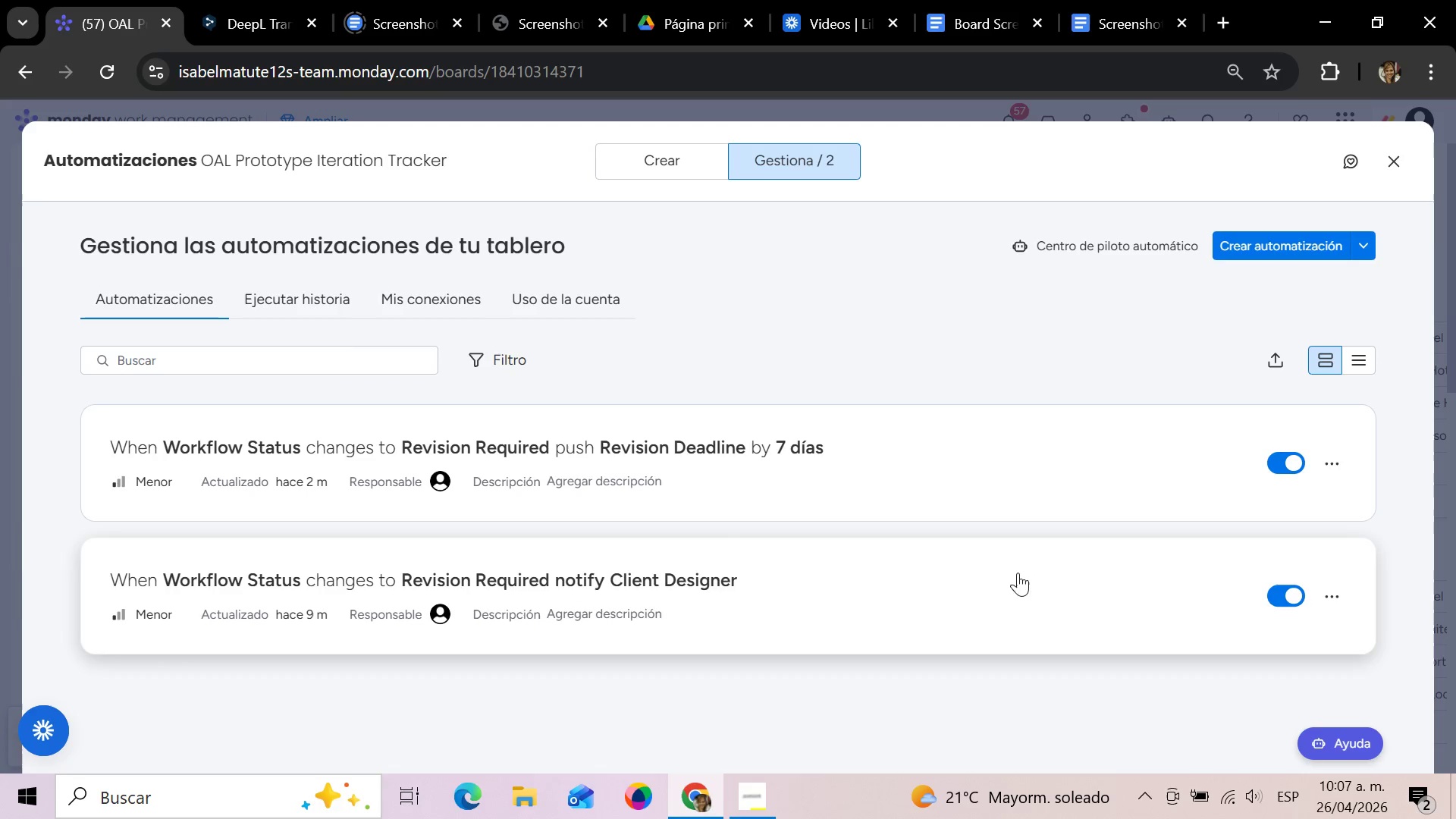 
scroll: coordinate [579, 492], scroll_direction: up, amount: 3.0
 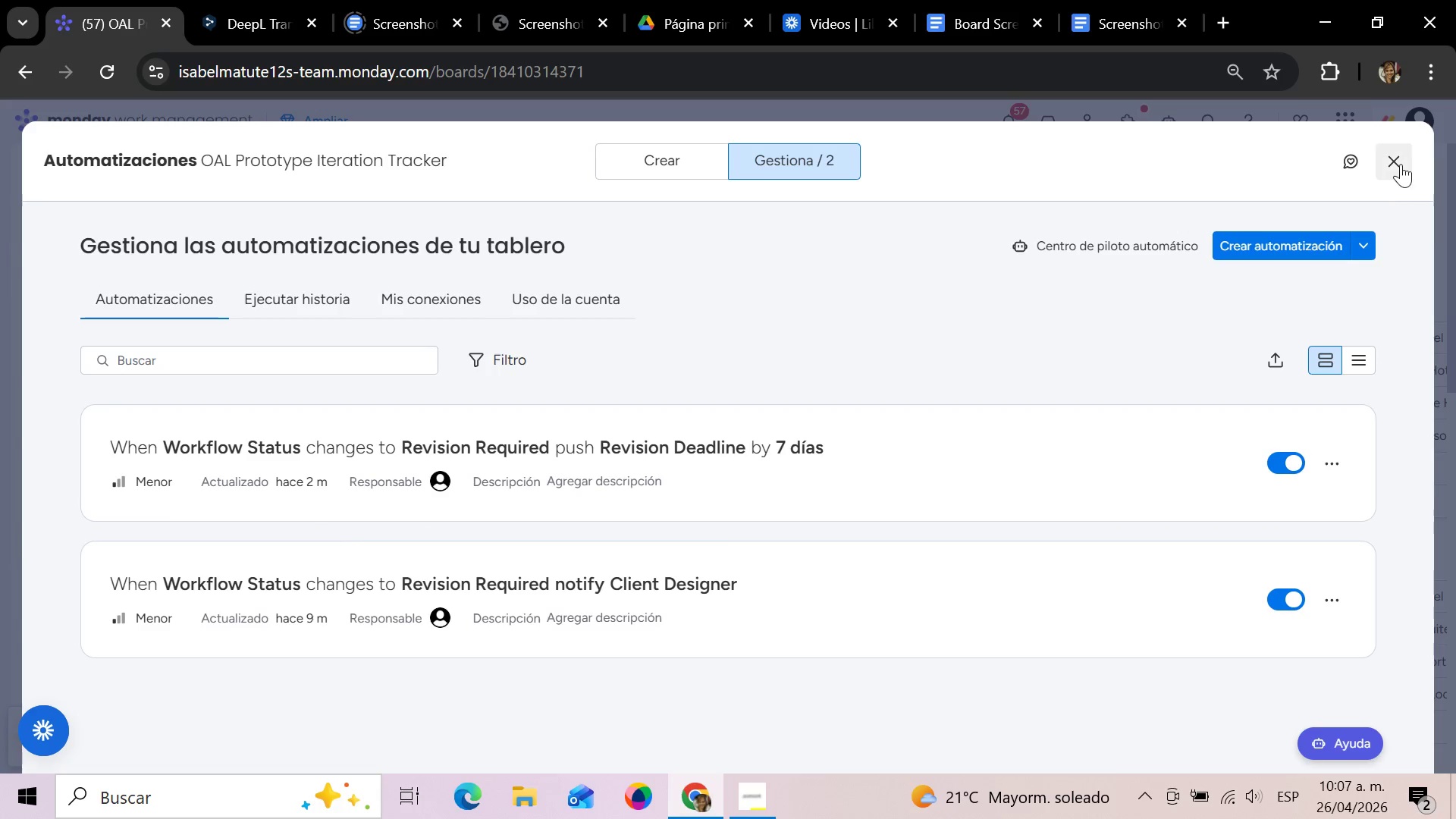 
left_click([1397, 158])
 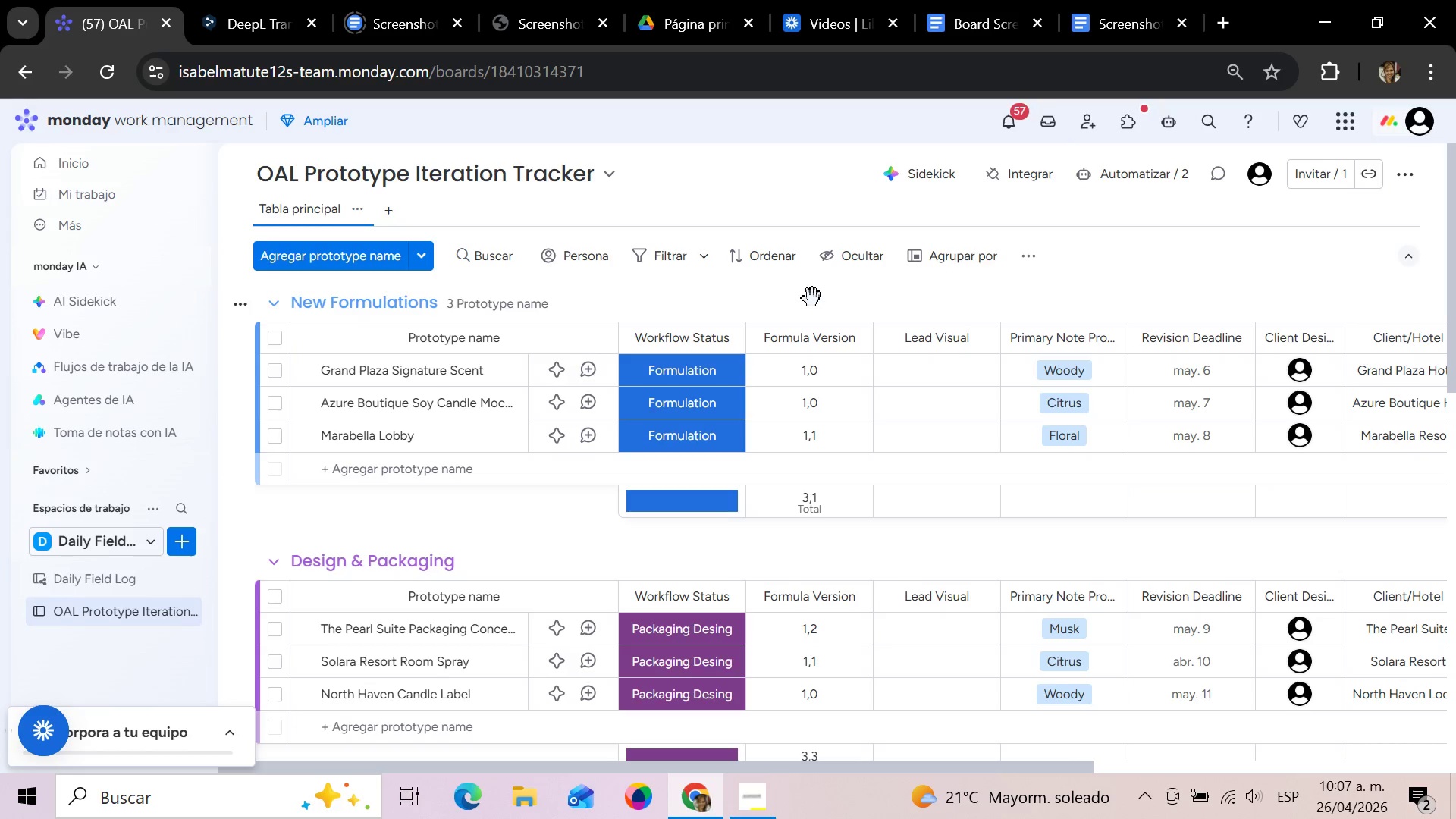 
wait(11.92)
 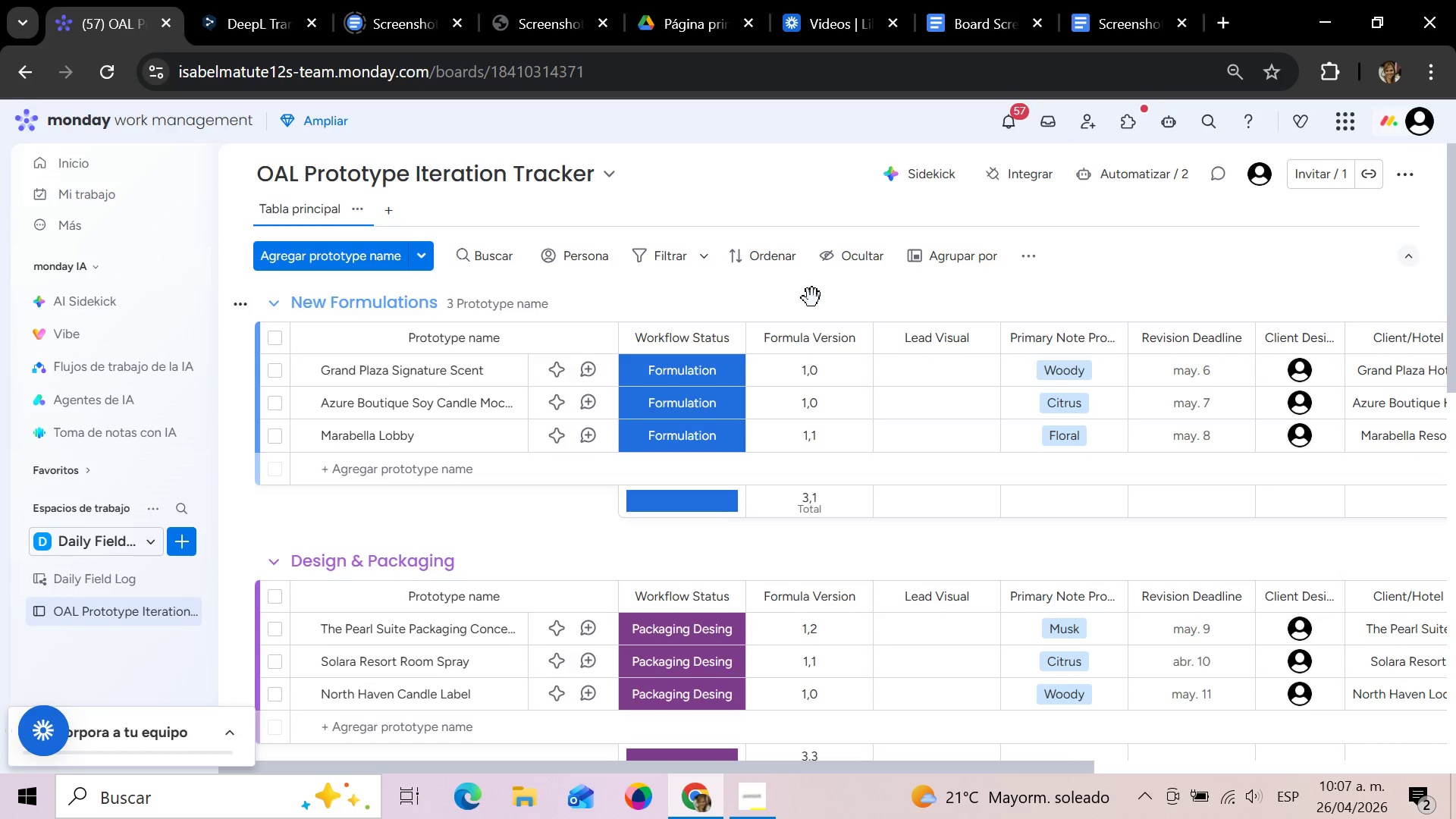 
left_click([391, 209])
 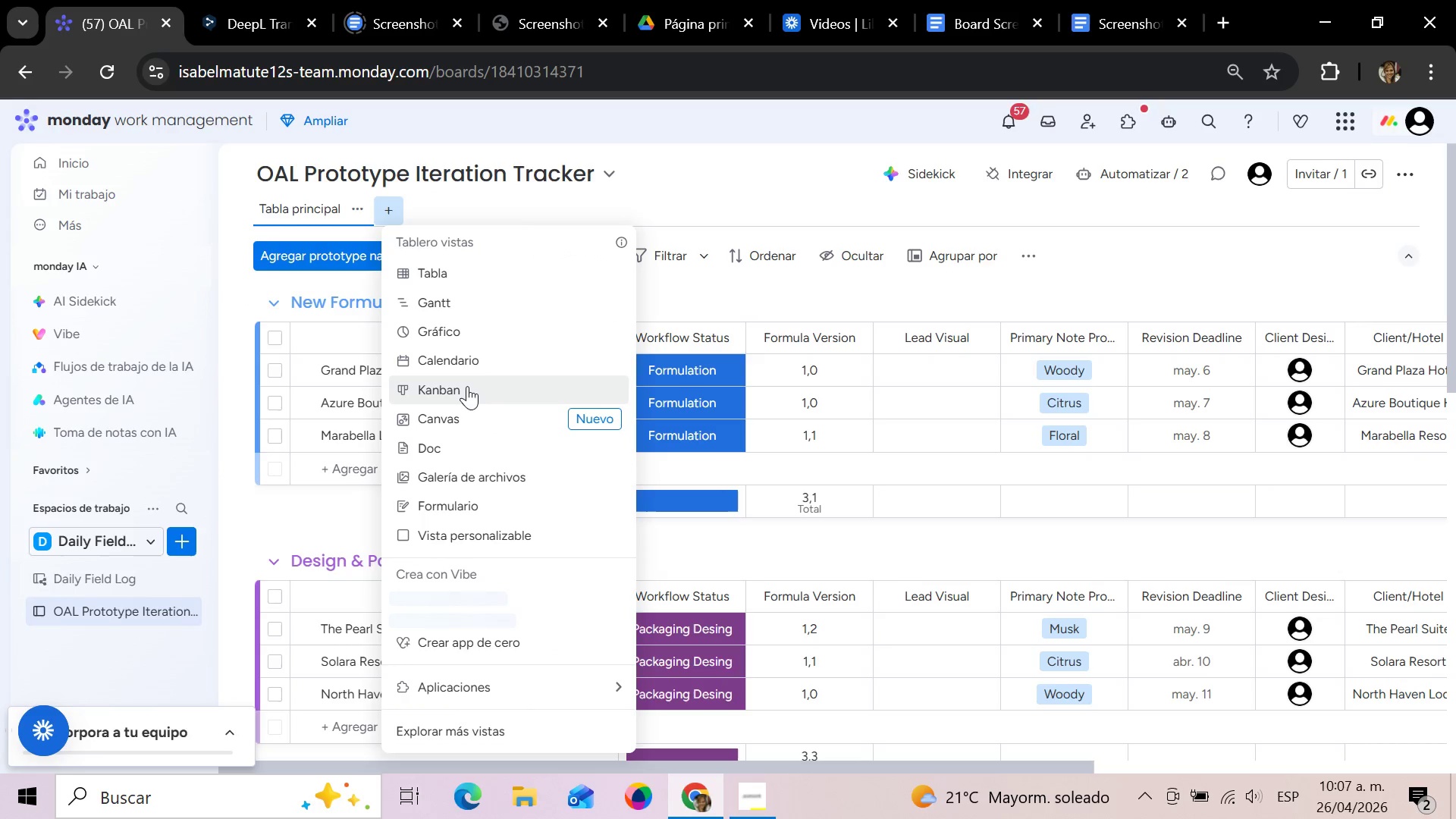 
left_click([467, 386])
 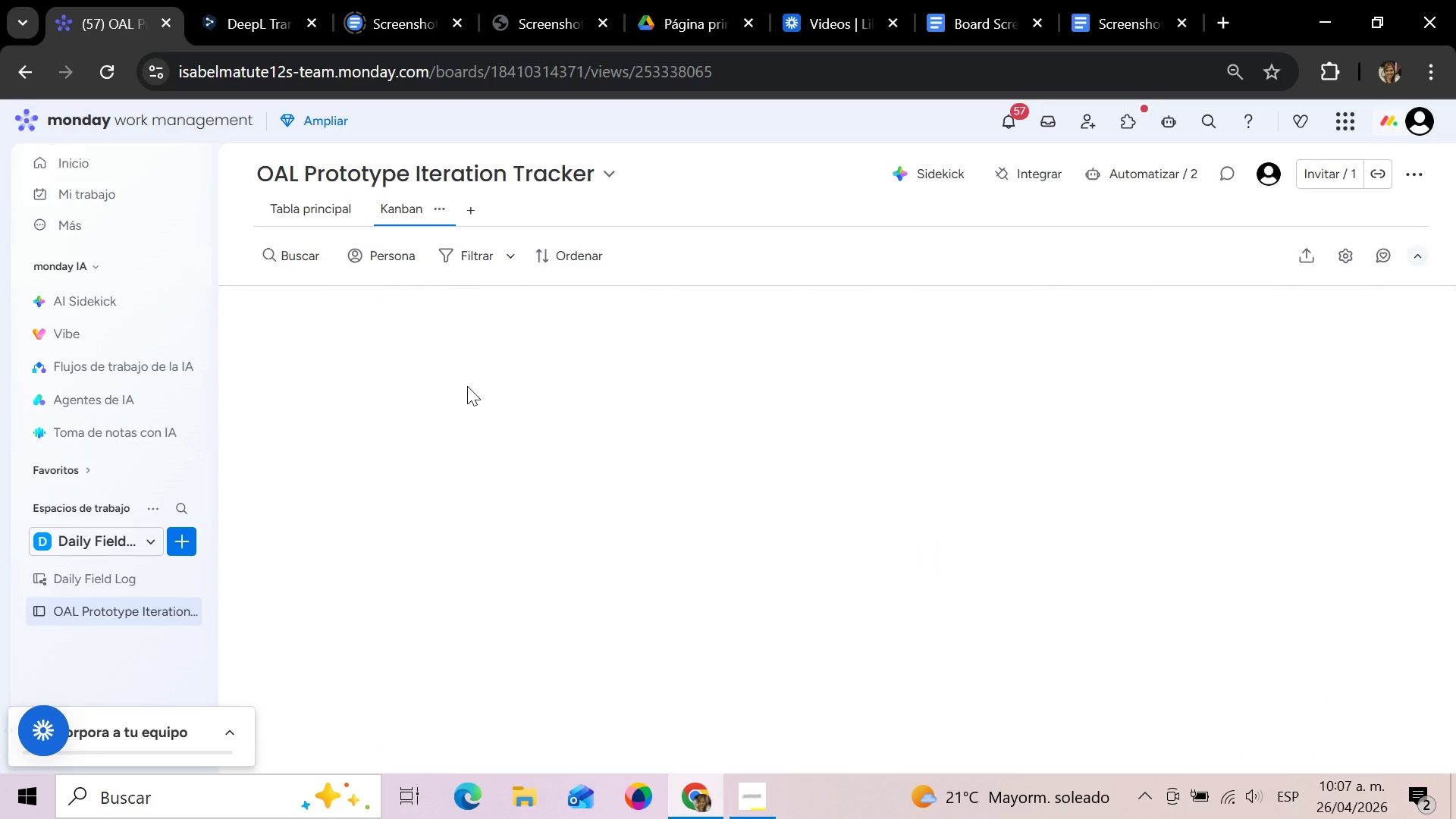 
wait(10.34)
 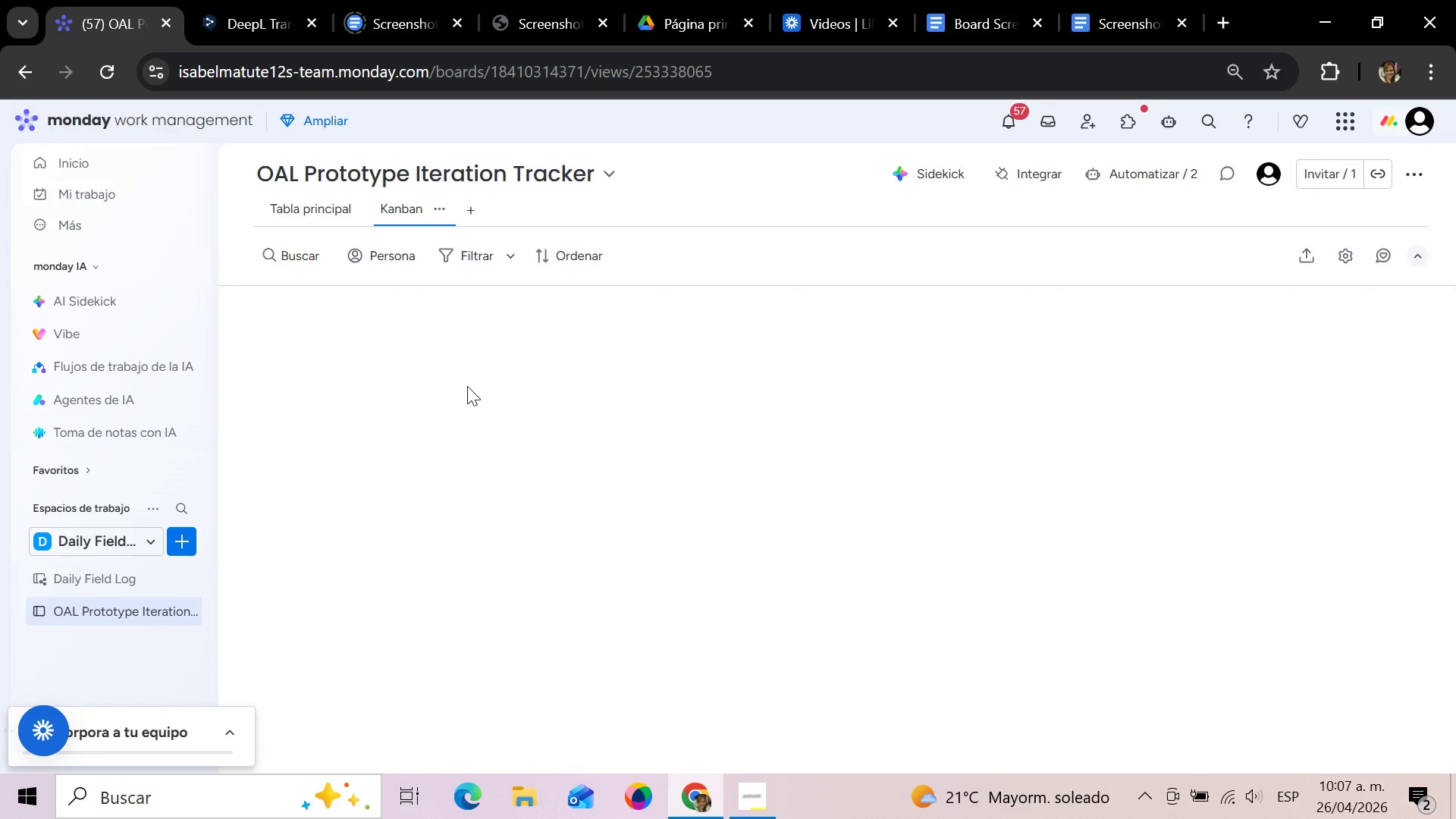 
scroll: coordinate [516, 427], scroll_direction: up, amount: 3.0
 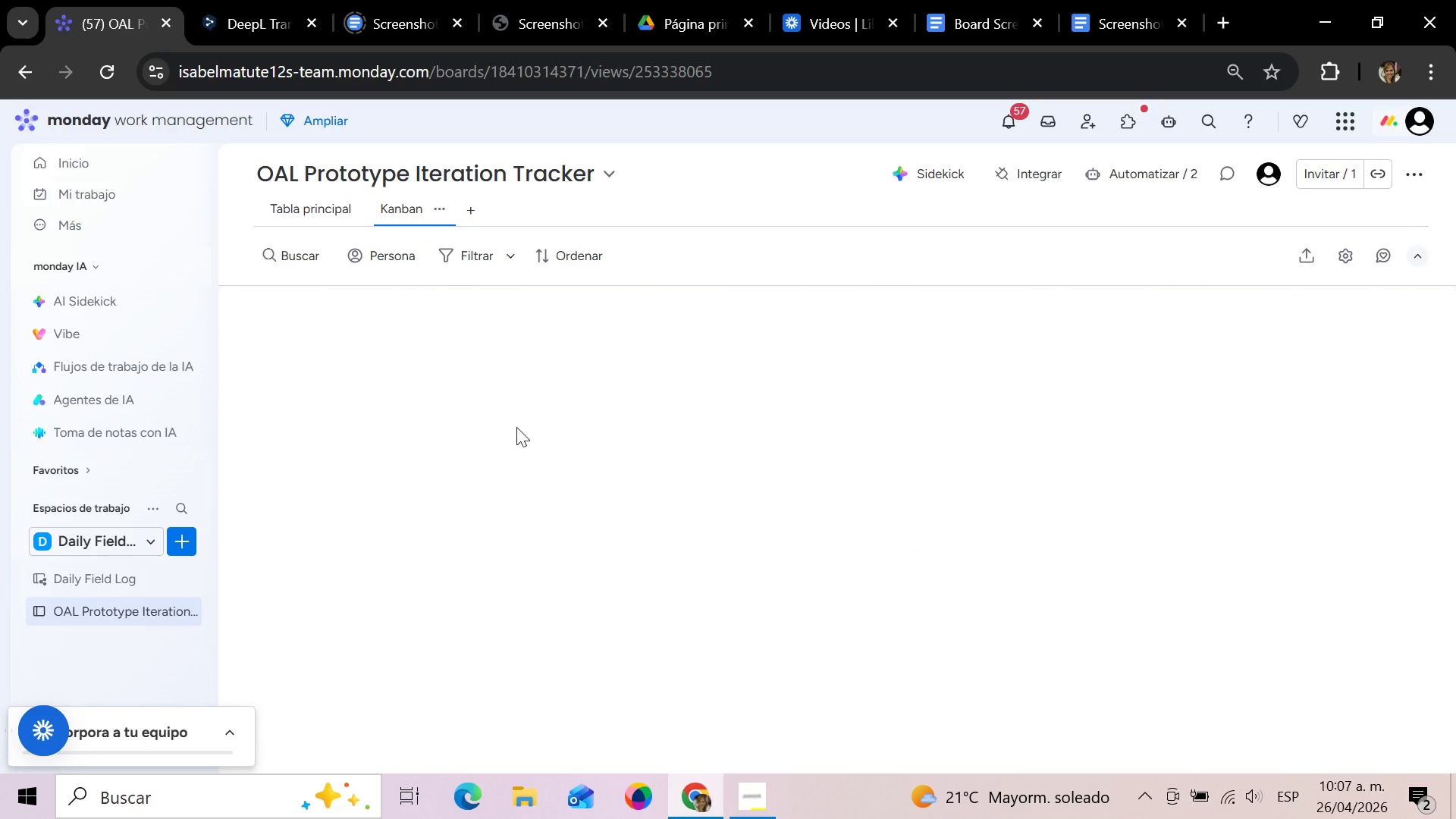 
scroll: coordinate [516, 427], scroll_direction: none, amount: 0.0
 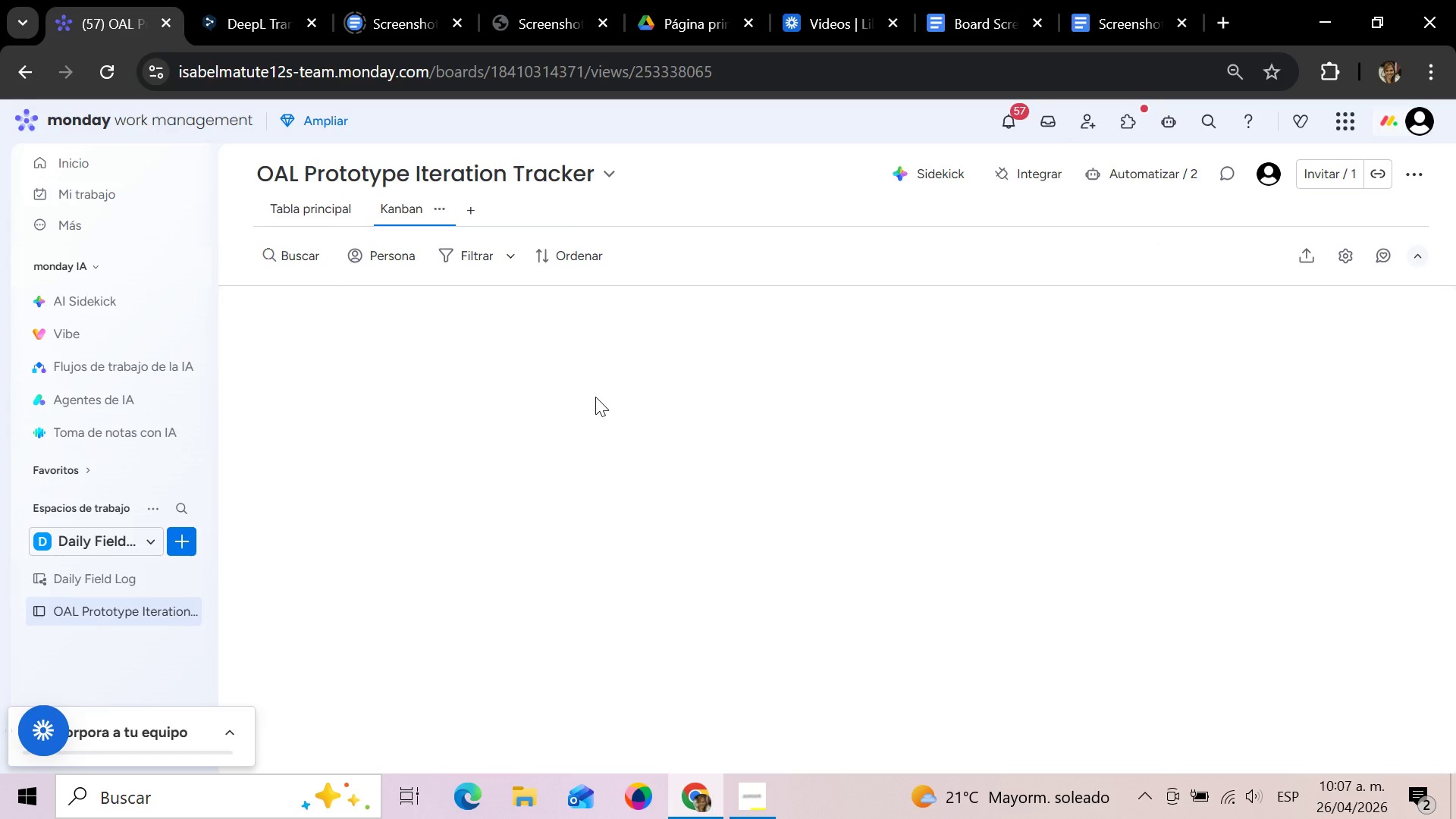 
wait(11.24)
 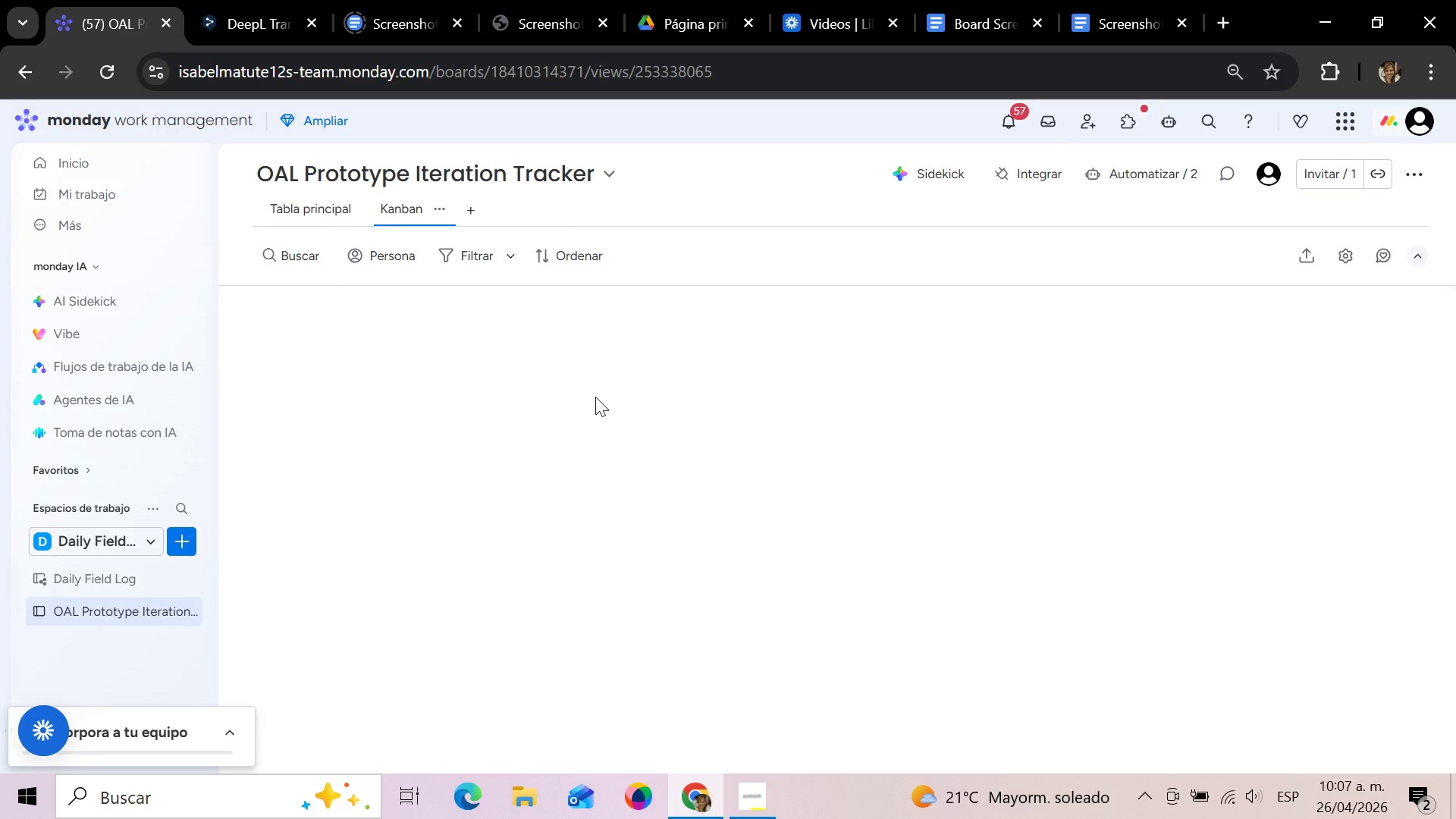 
left_click([1346, 256])
 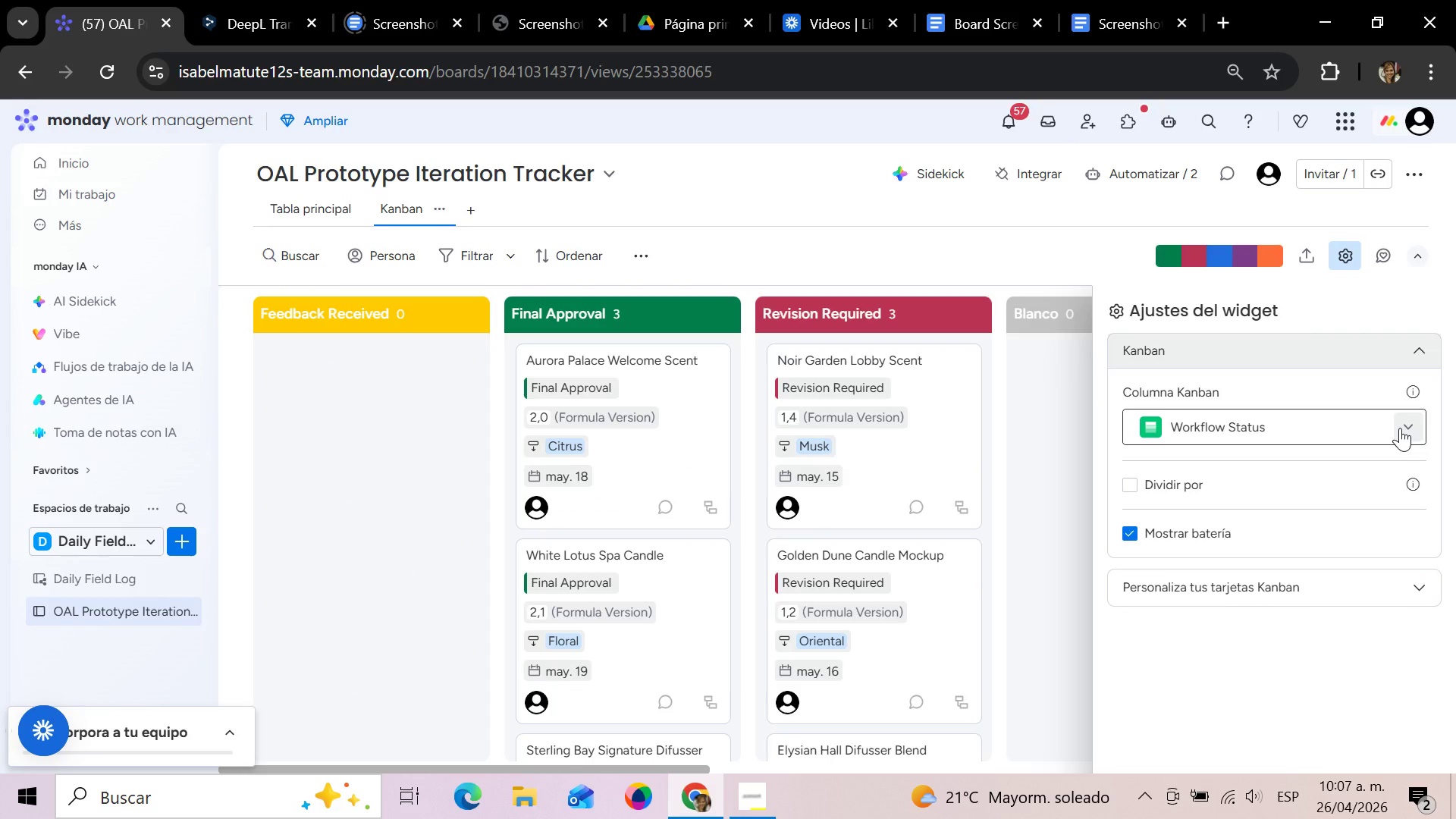 
wait(15.81)
 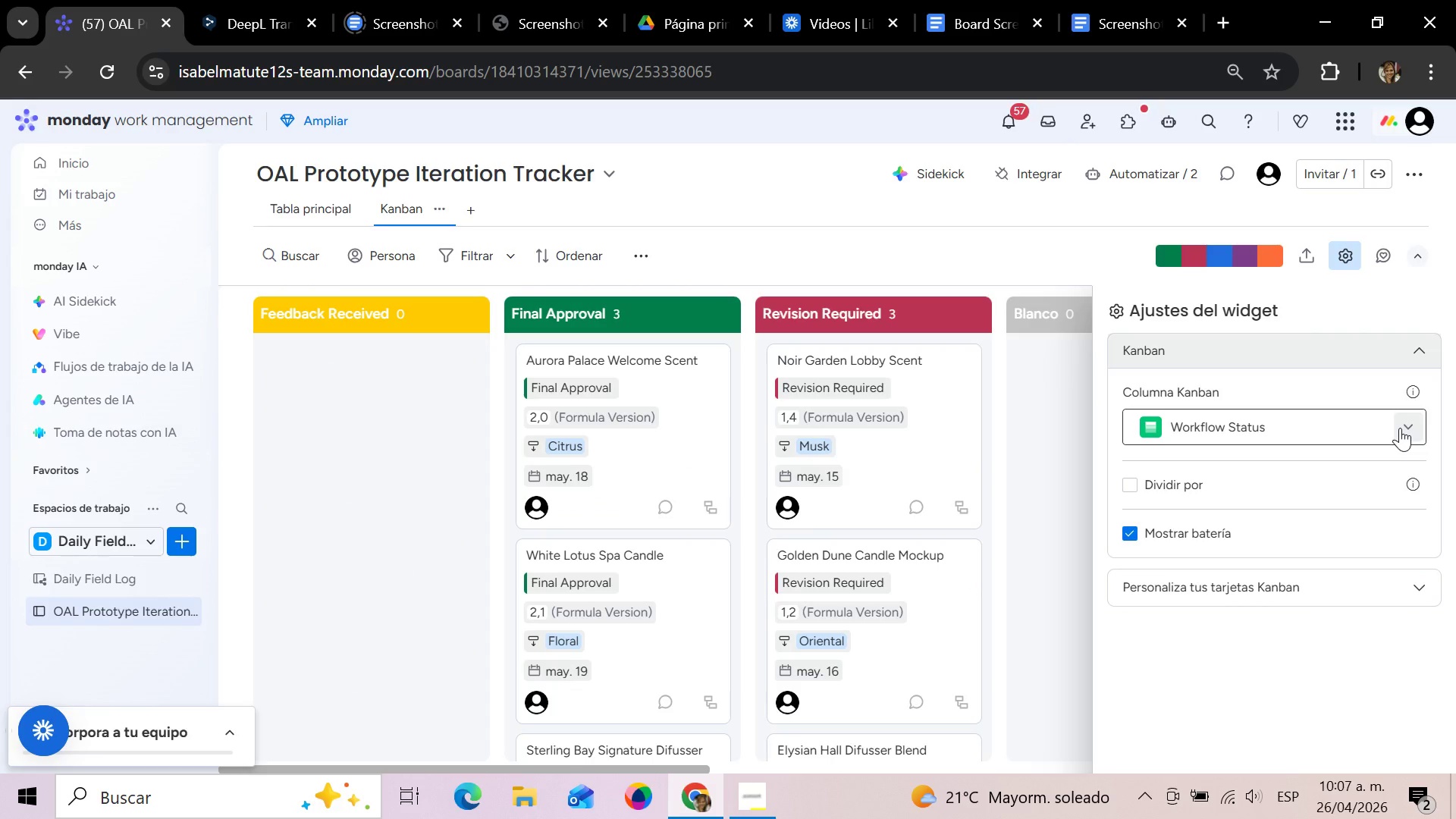 
left_click([1128, 488])
 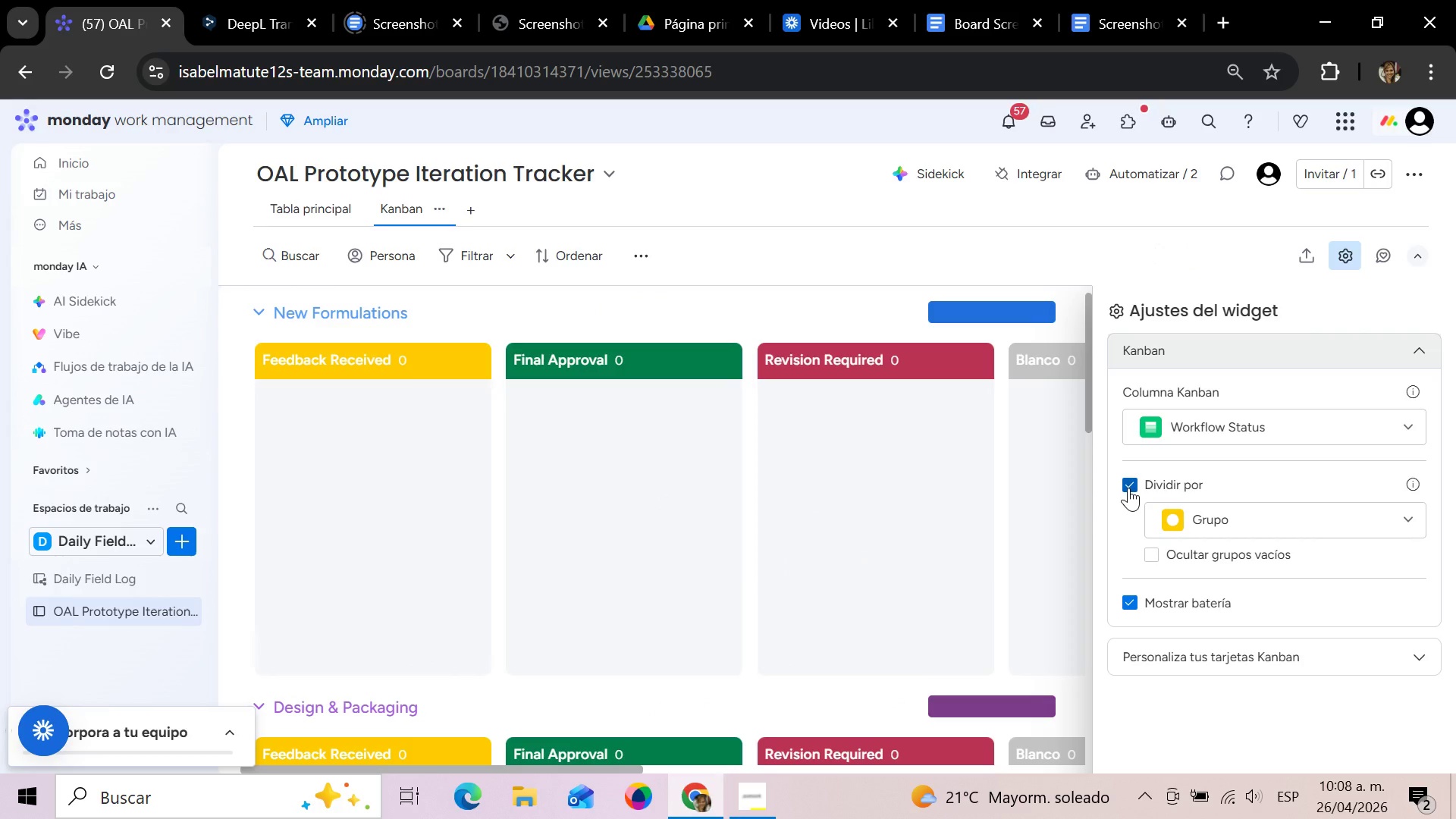 
left_click([1388, 526])
 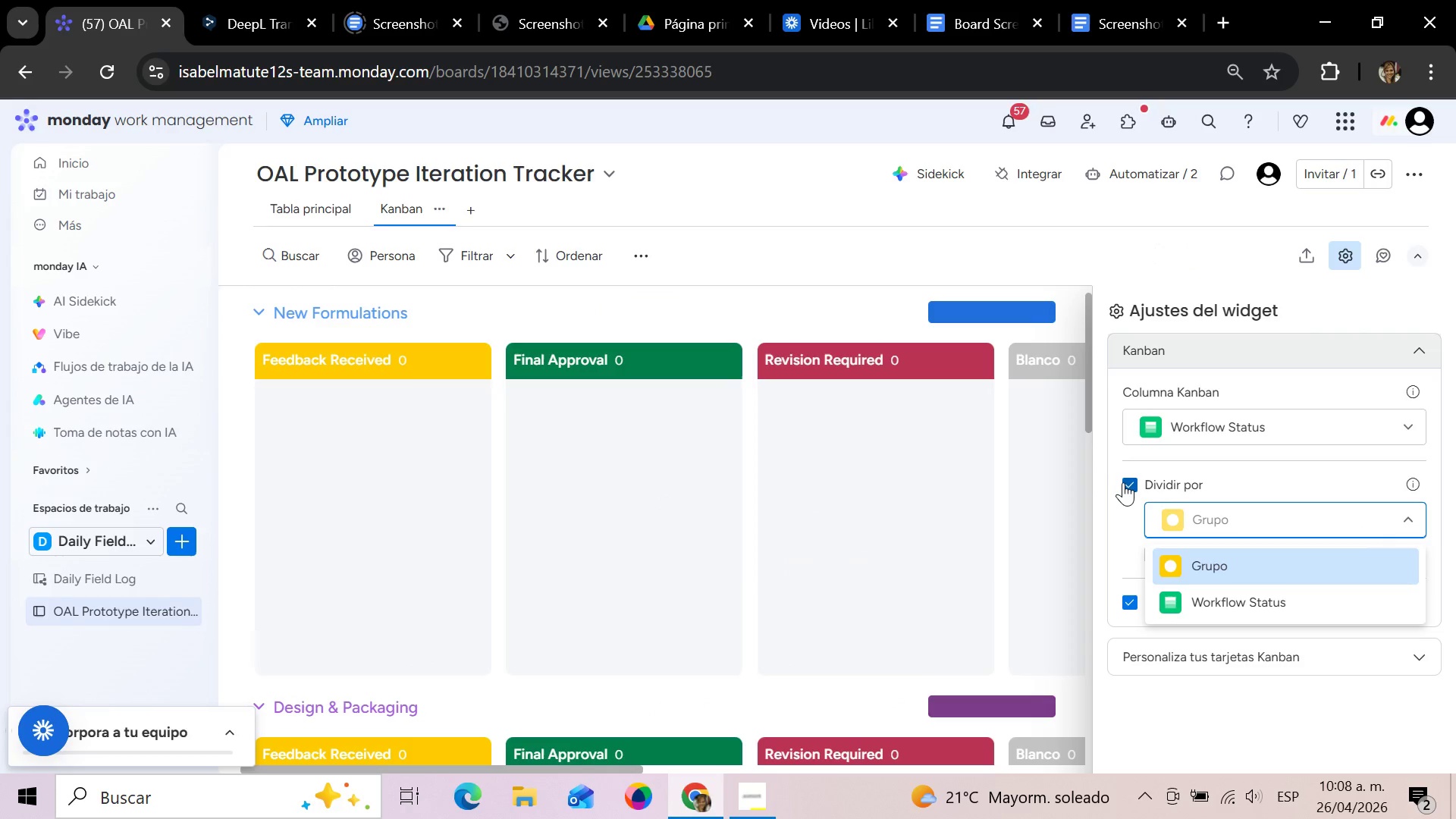 
wait(8.08)
 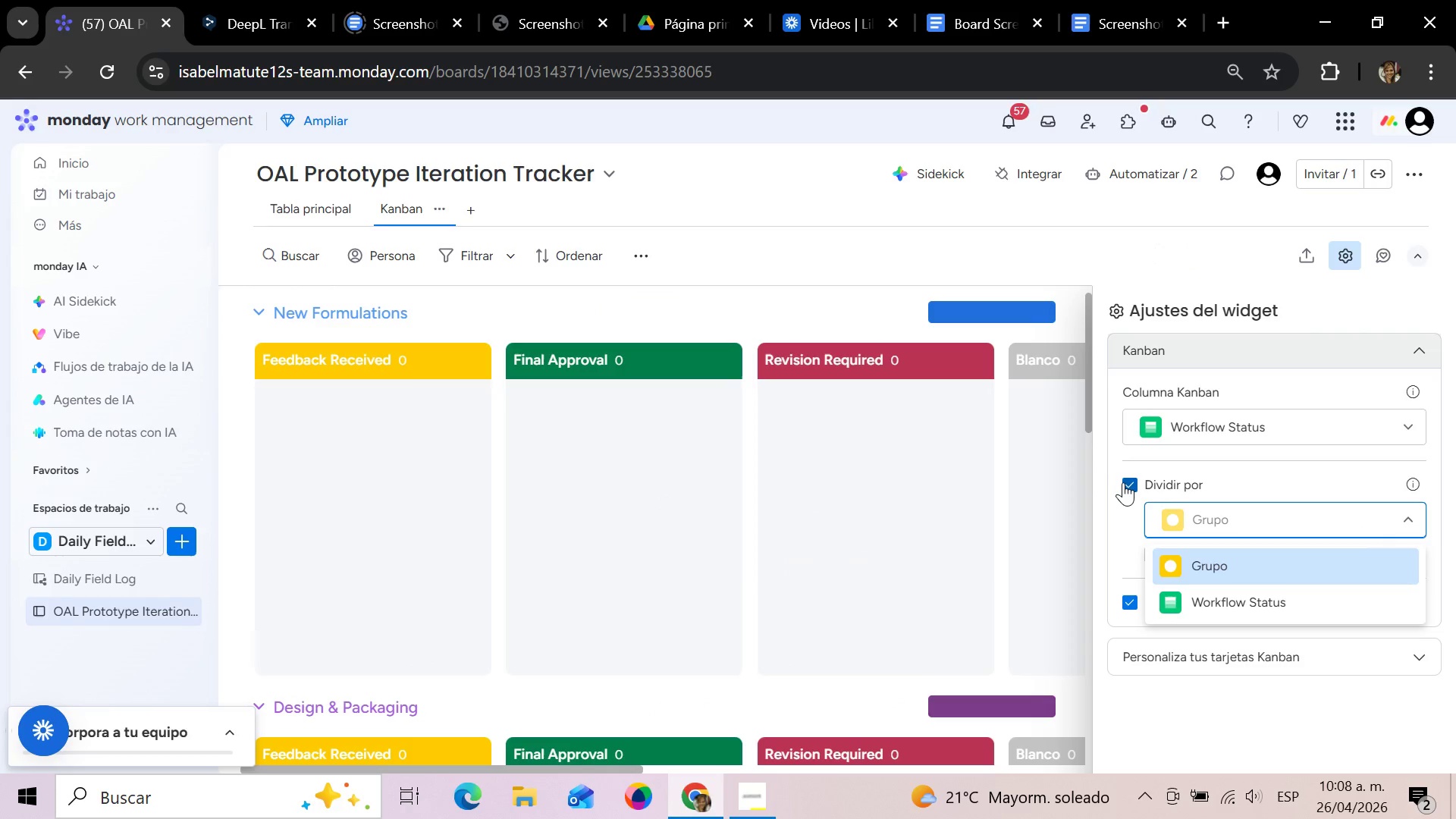 
left_click([1241, 605])
 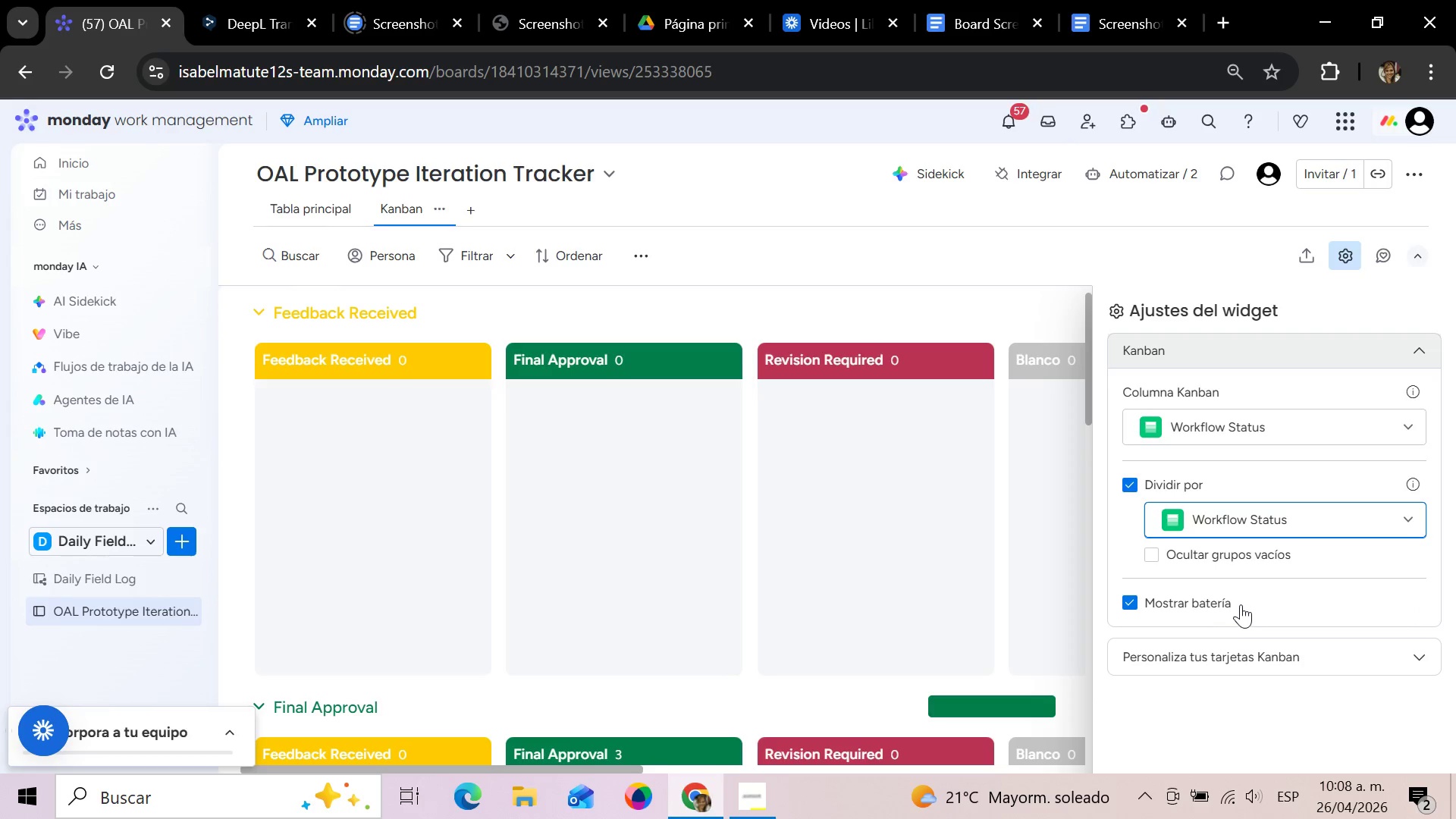 
left_click([1154, 556])
 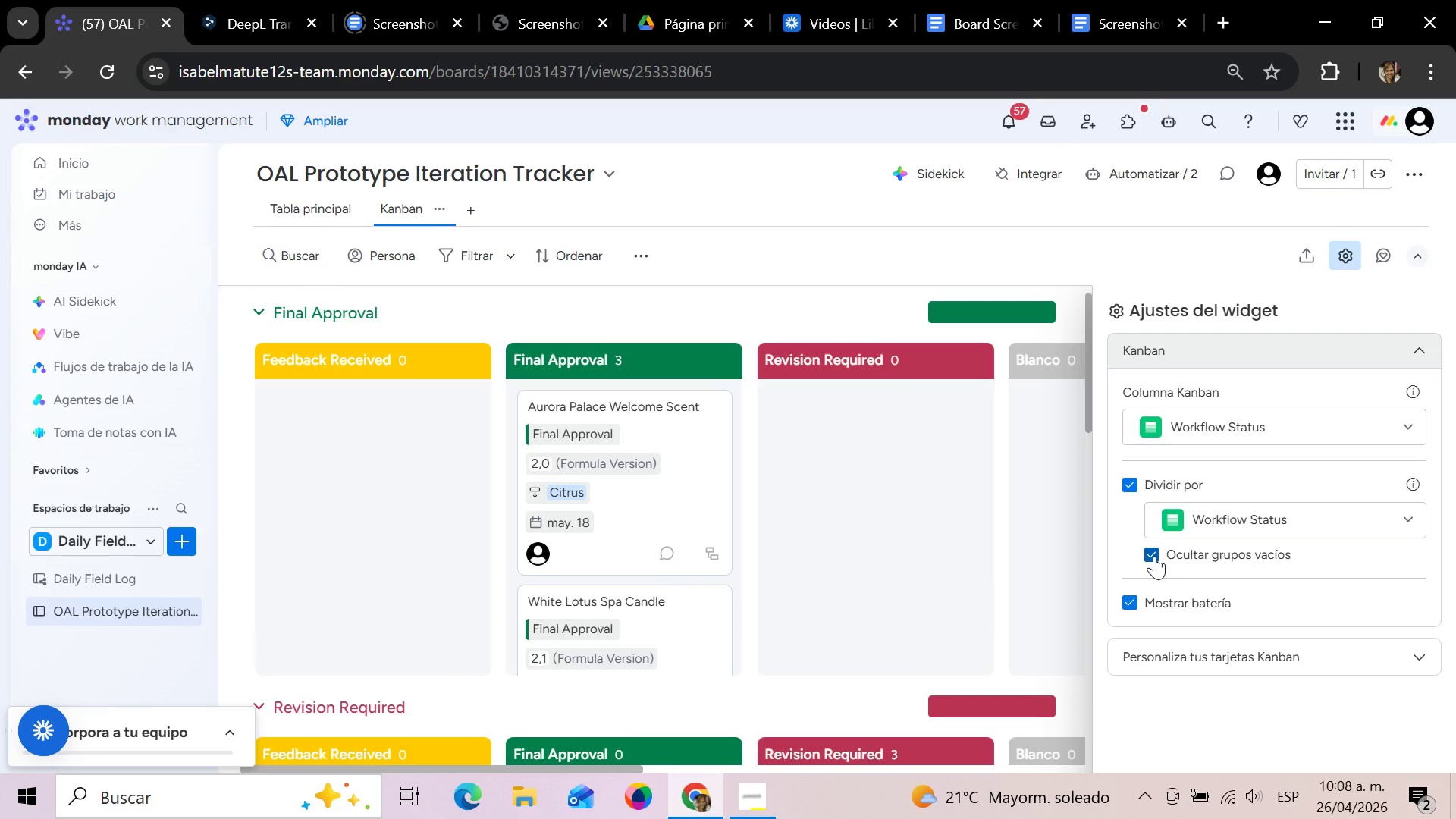 
wait(8.16)
 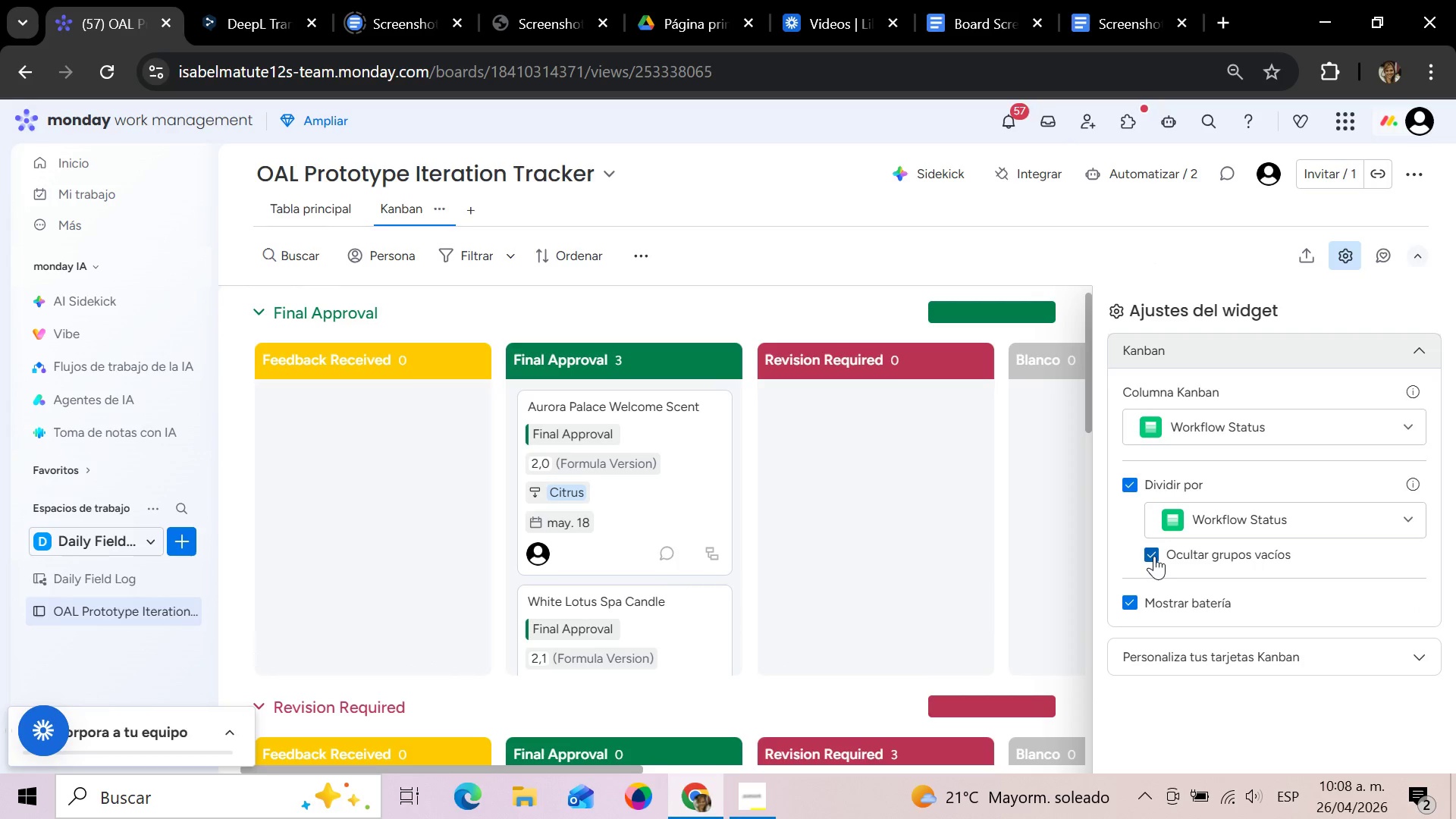 
left_click([1127, 606])
 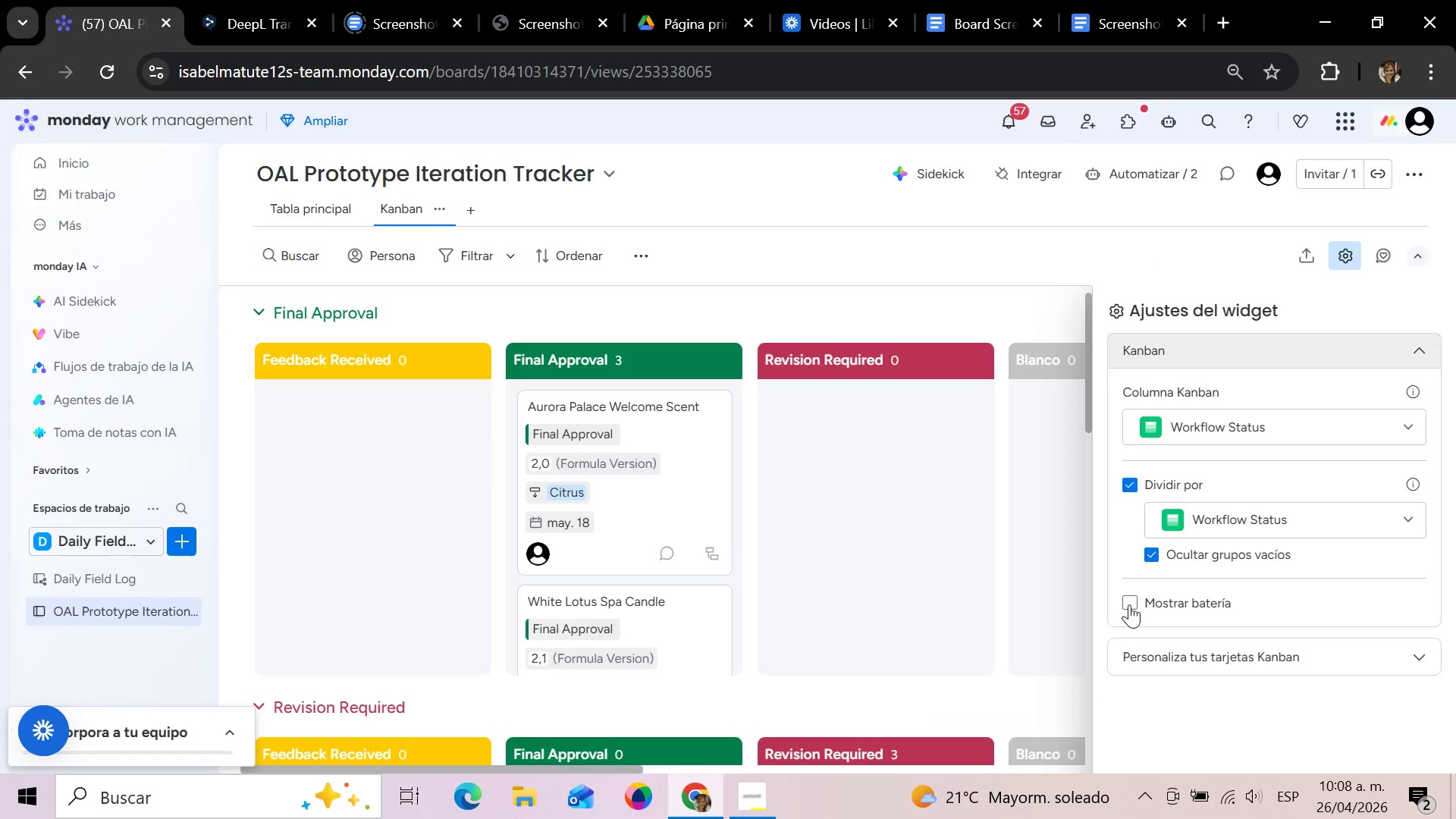 
left_click([1129, 604])
 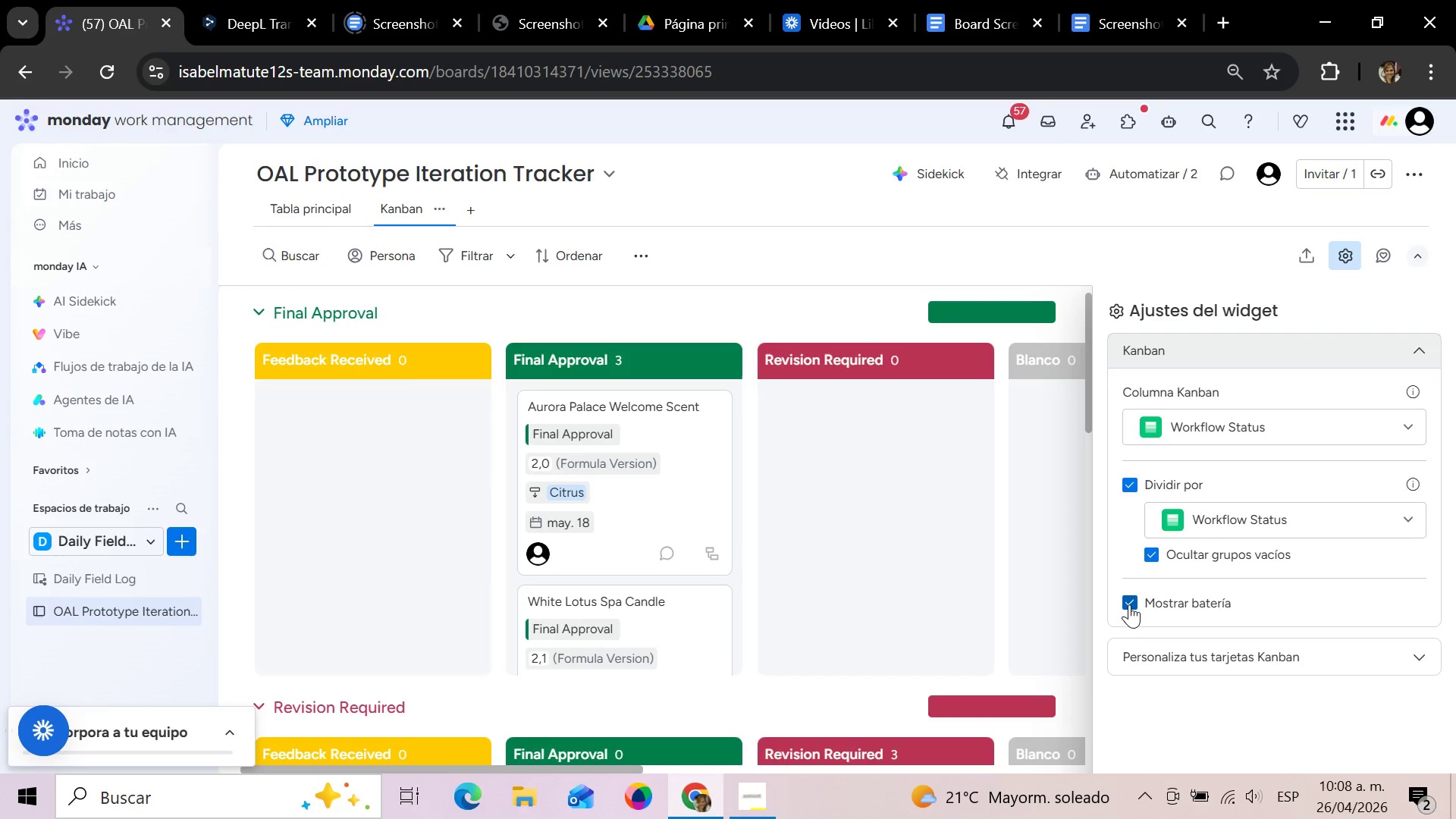 
left_click([1129, 604])
 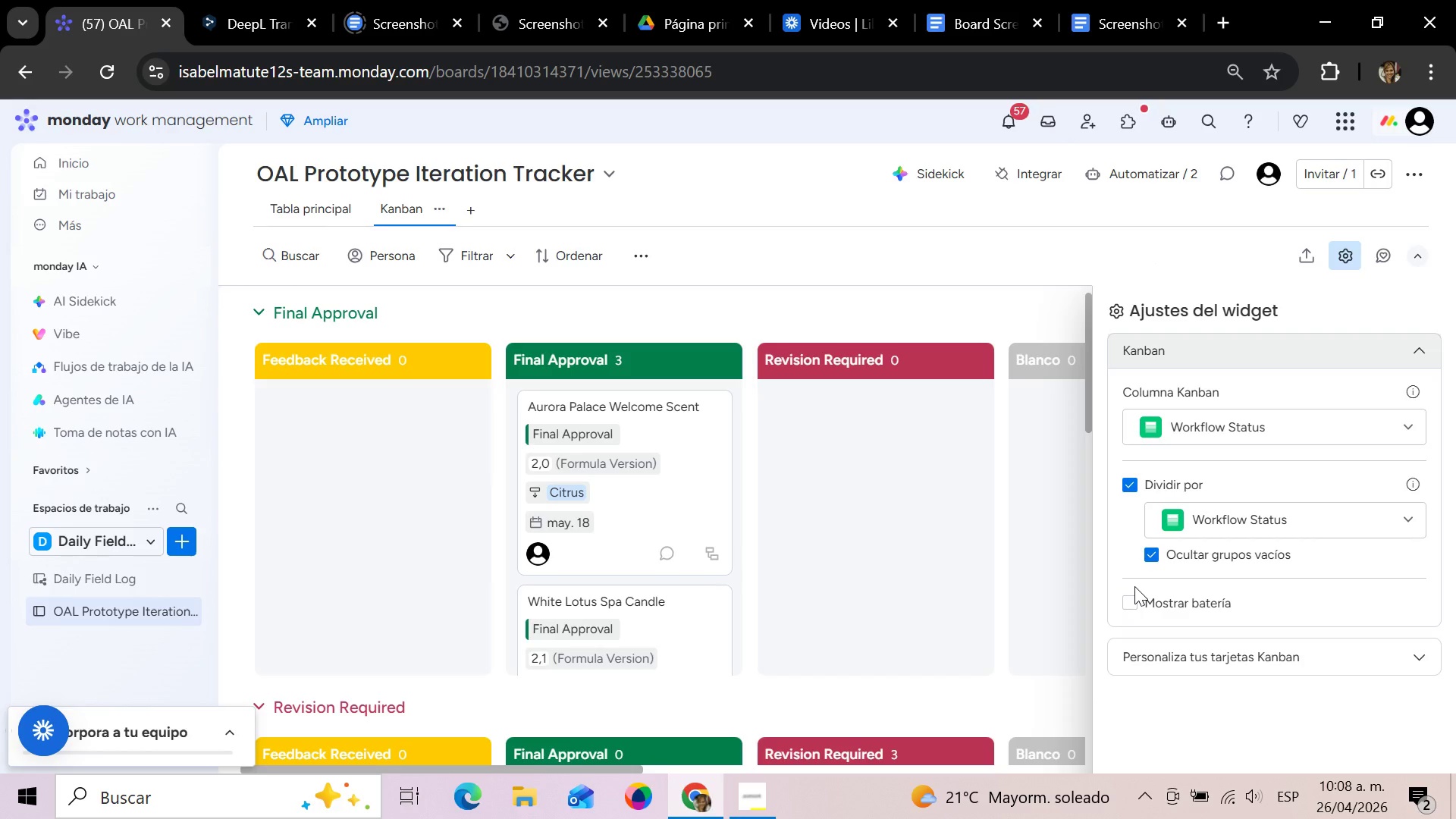 
wait(12.05)
 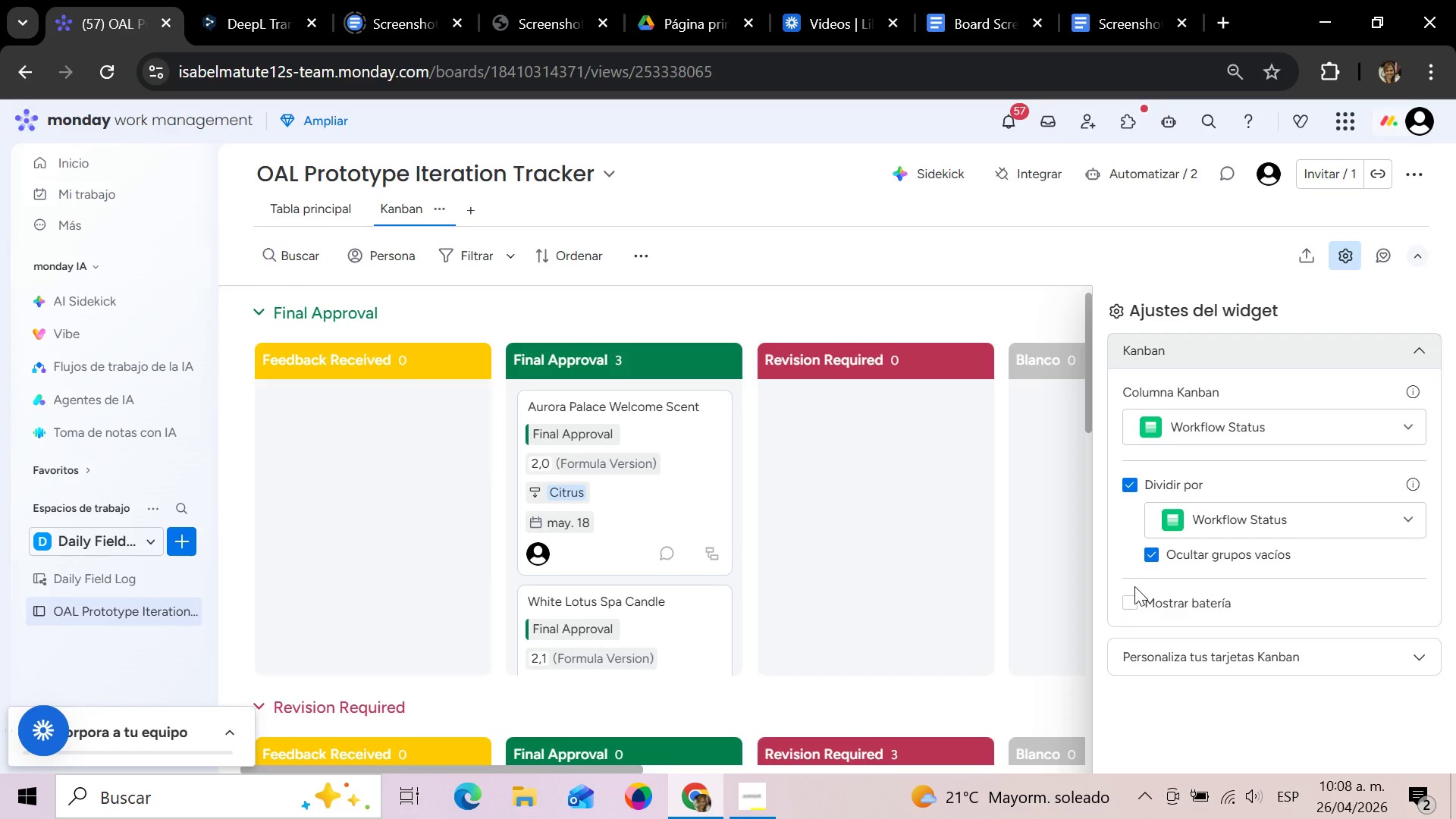 
left_click([1418, 342])
 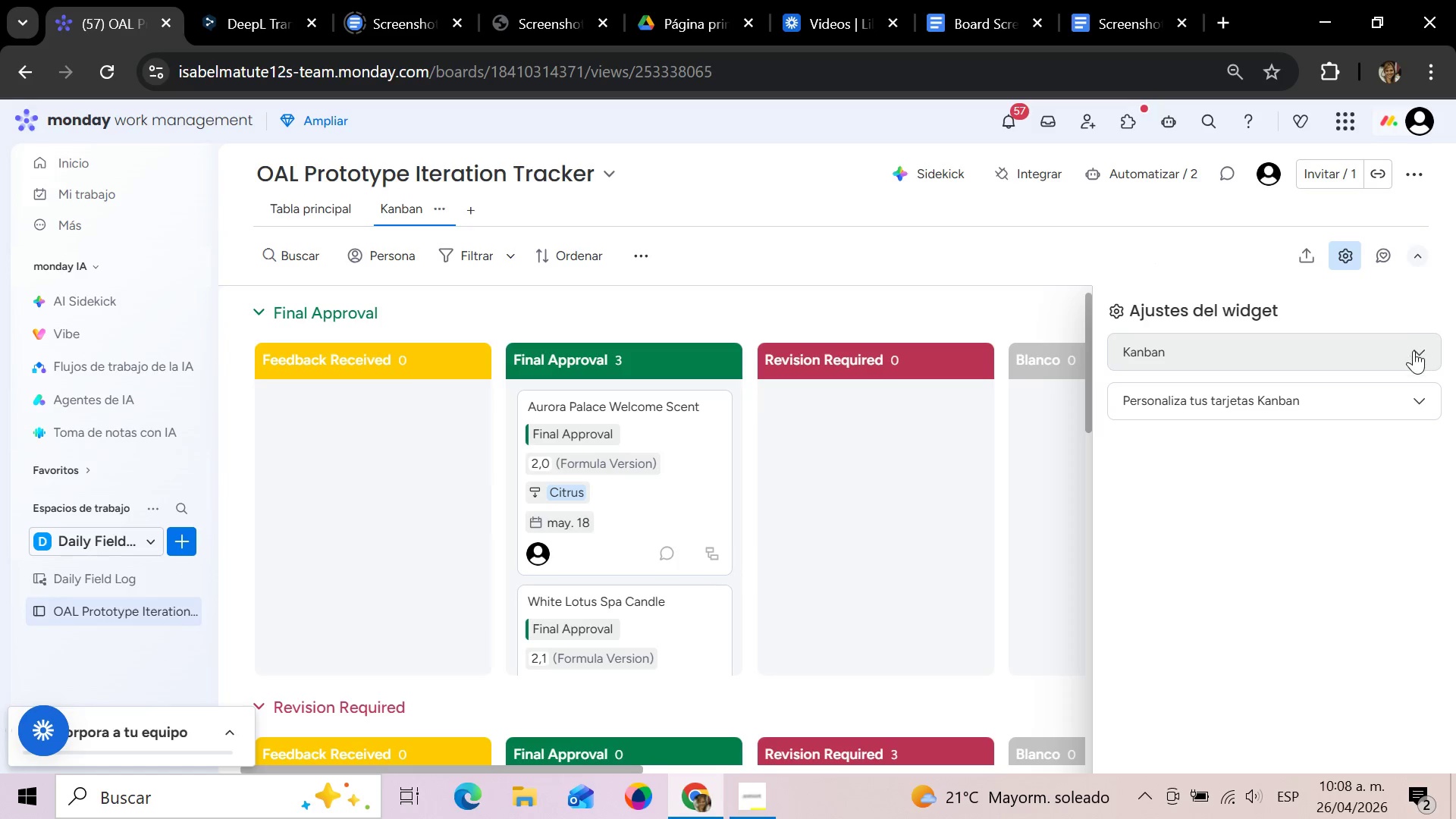 
left_click([1414, 350])
 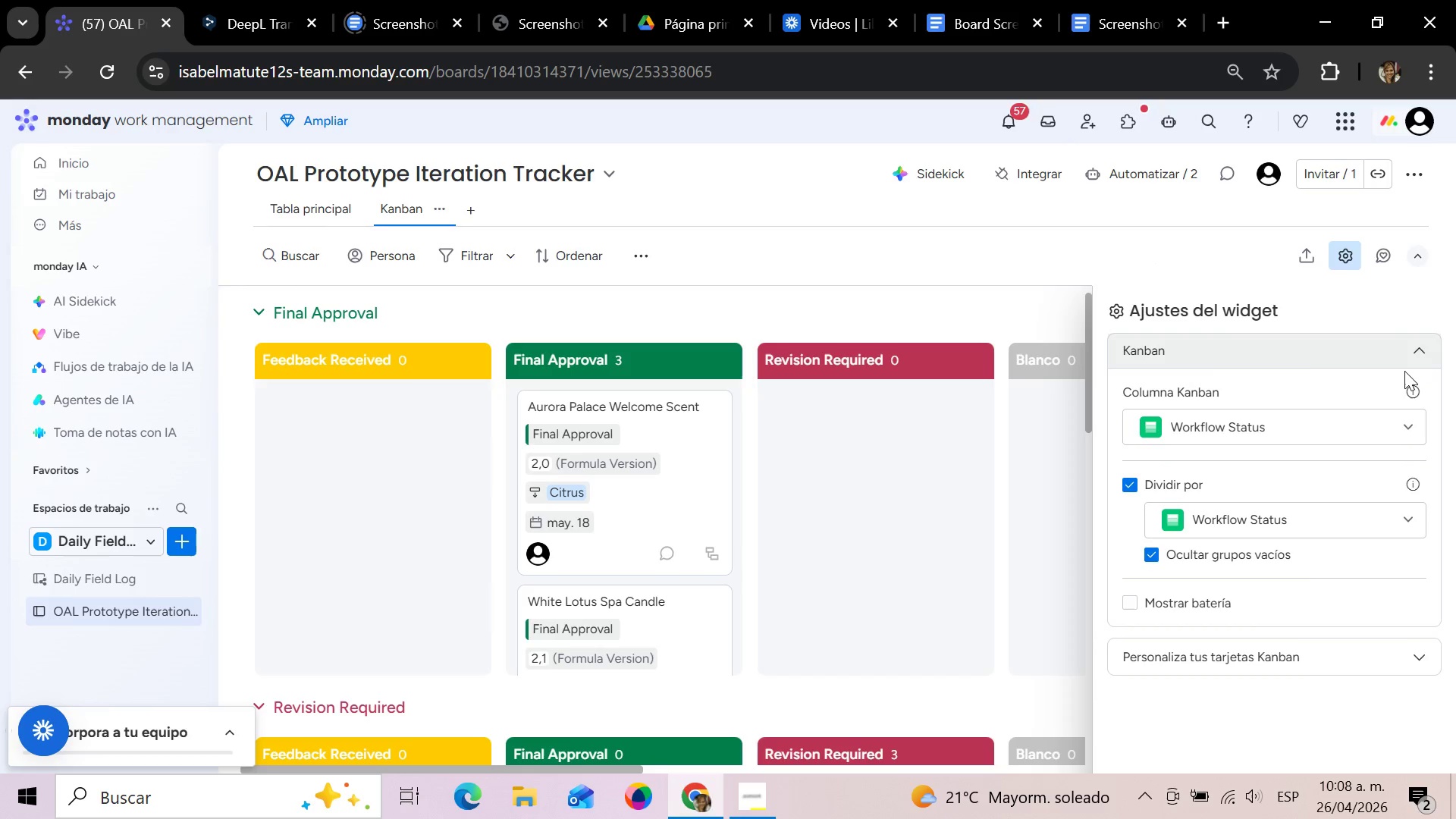 
left_click([1399, 434])
 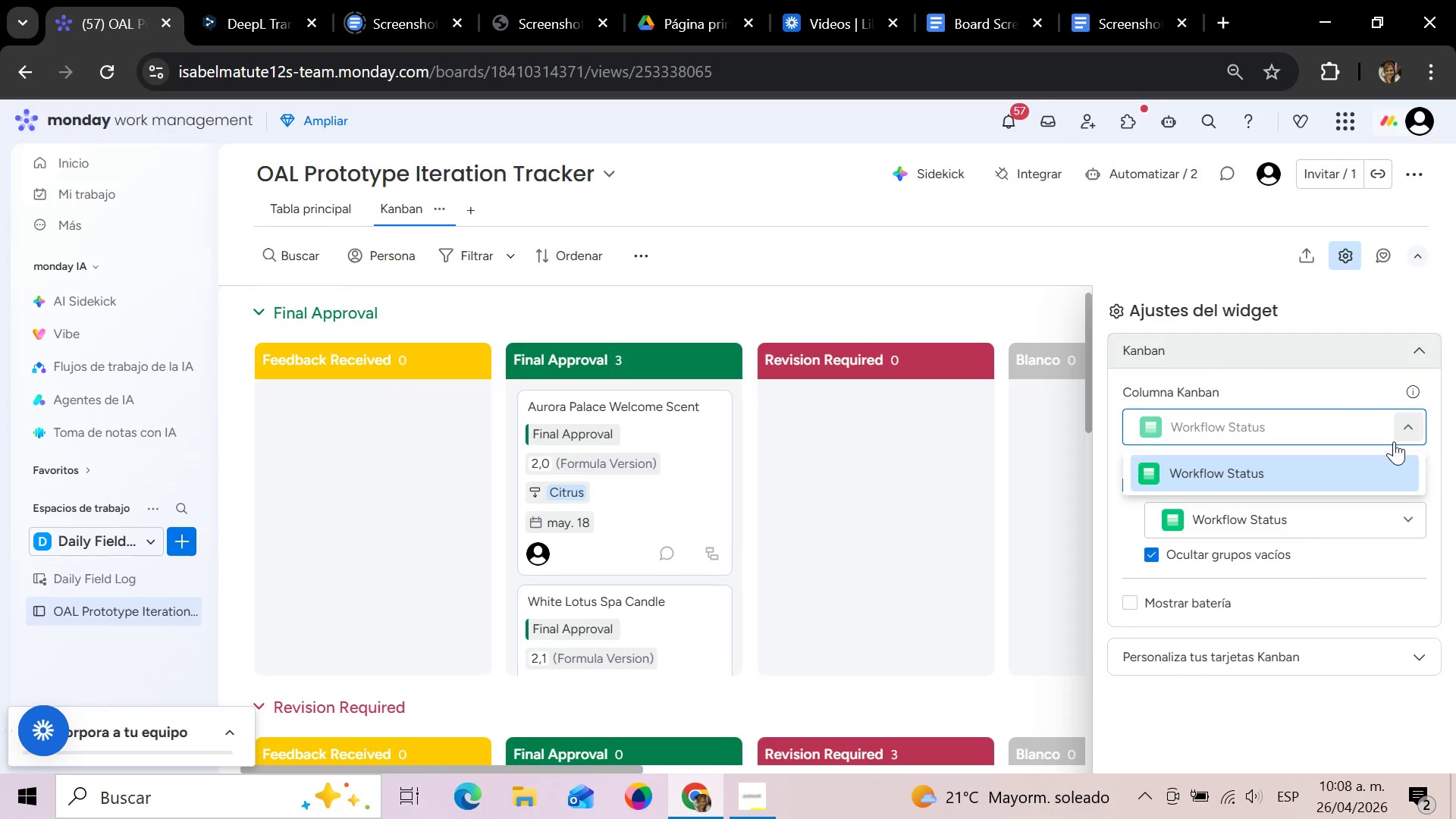 
left_click([1361, 477])
 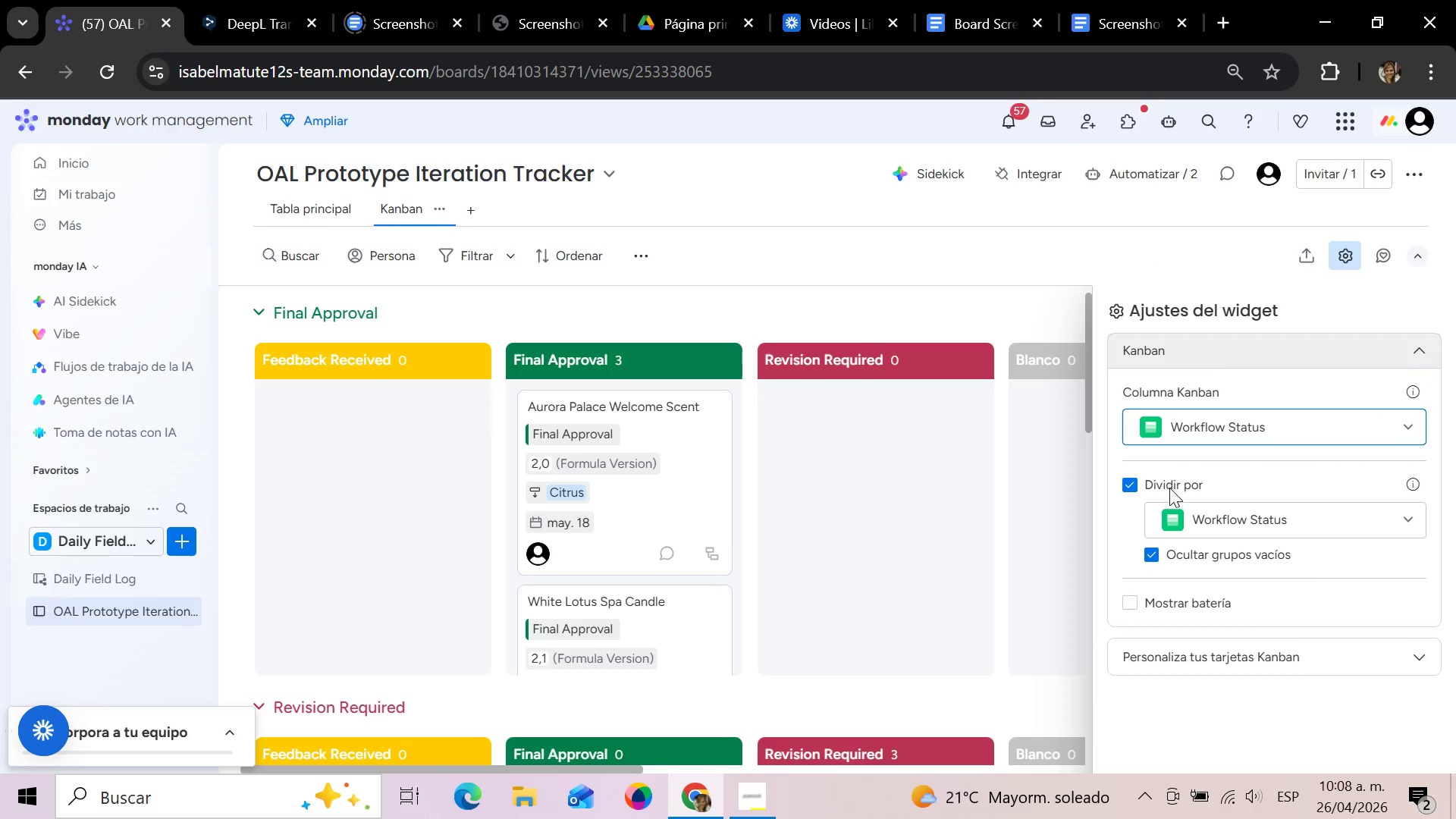 
left_click([1131, 480])
 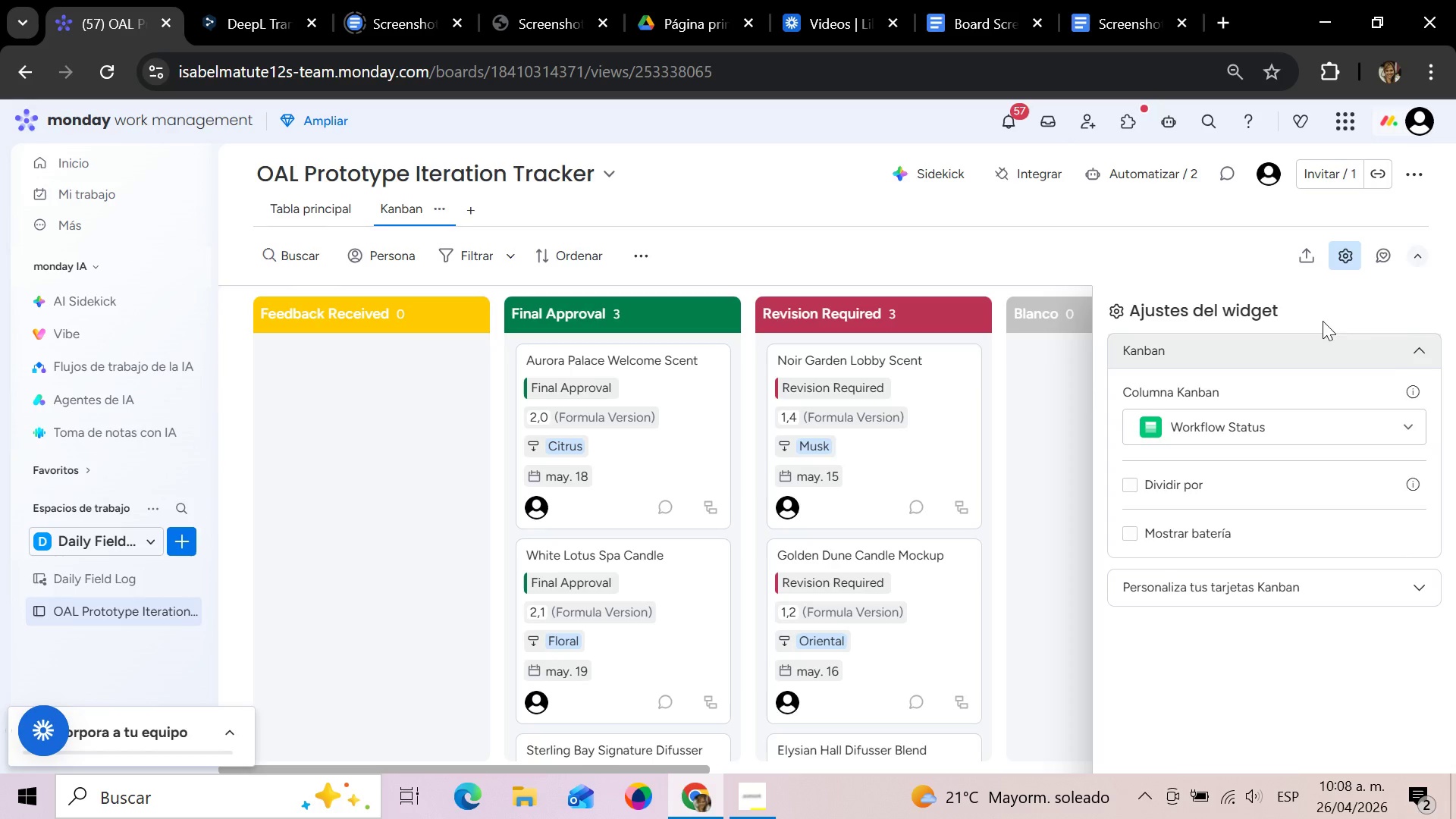 
wait(6.95)
 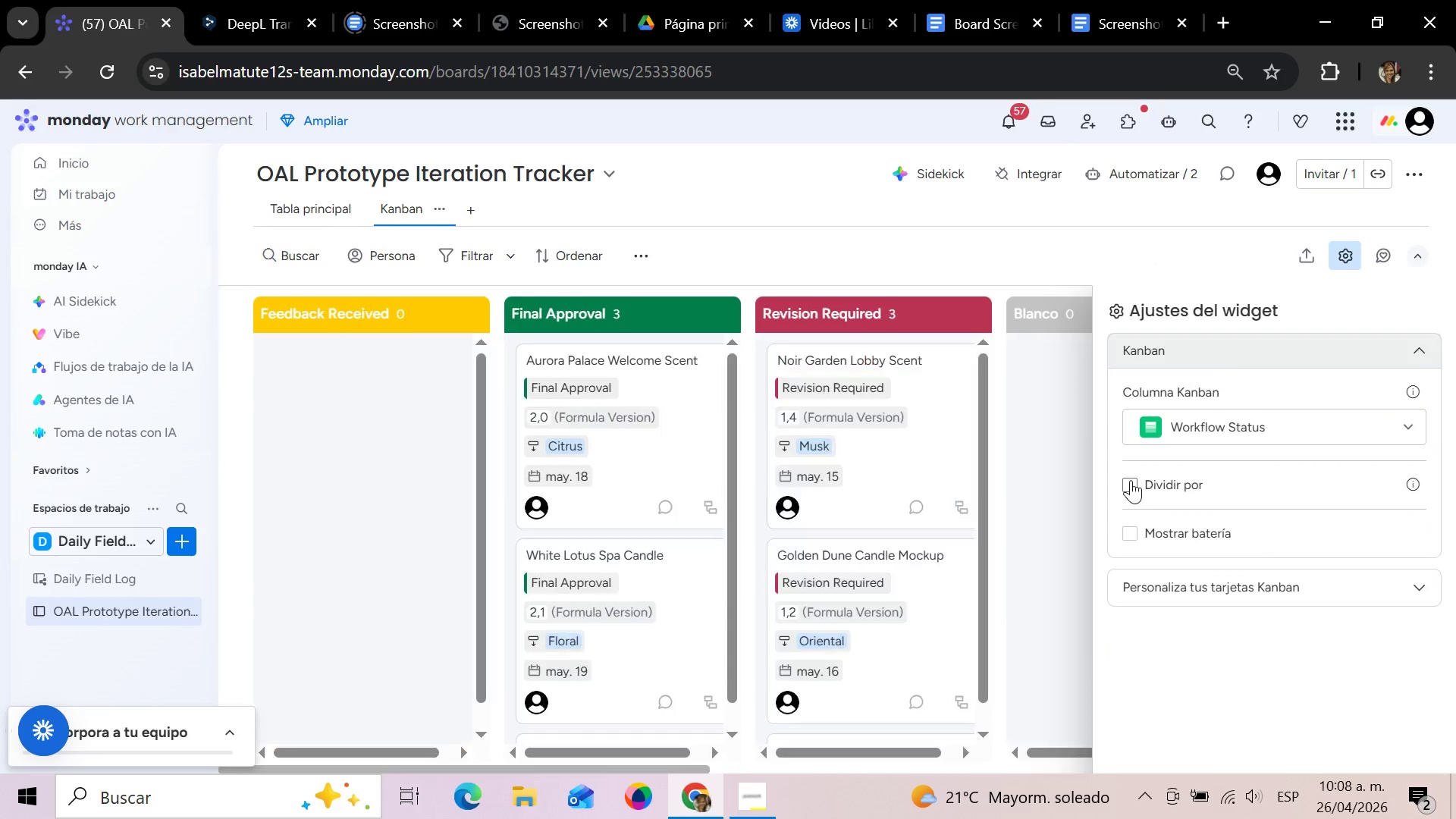 
left_click([1421, 580])
 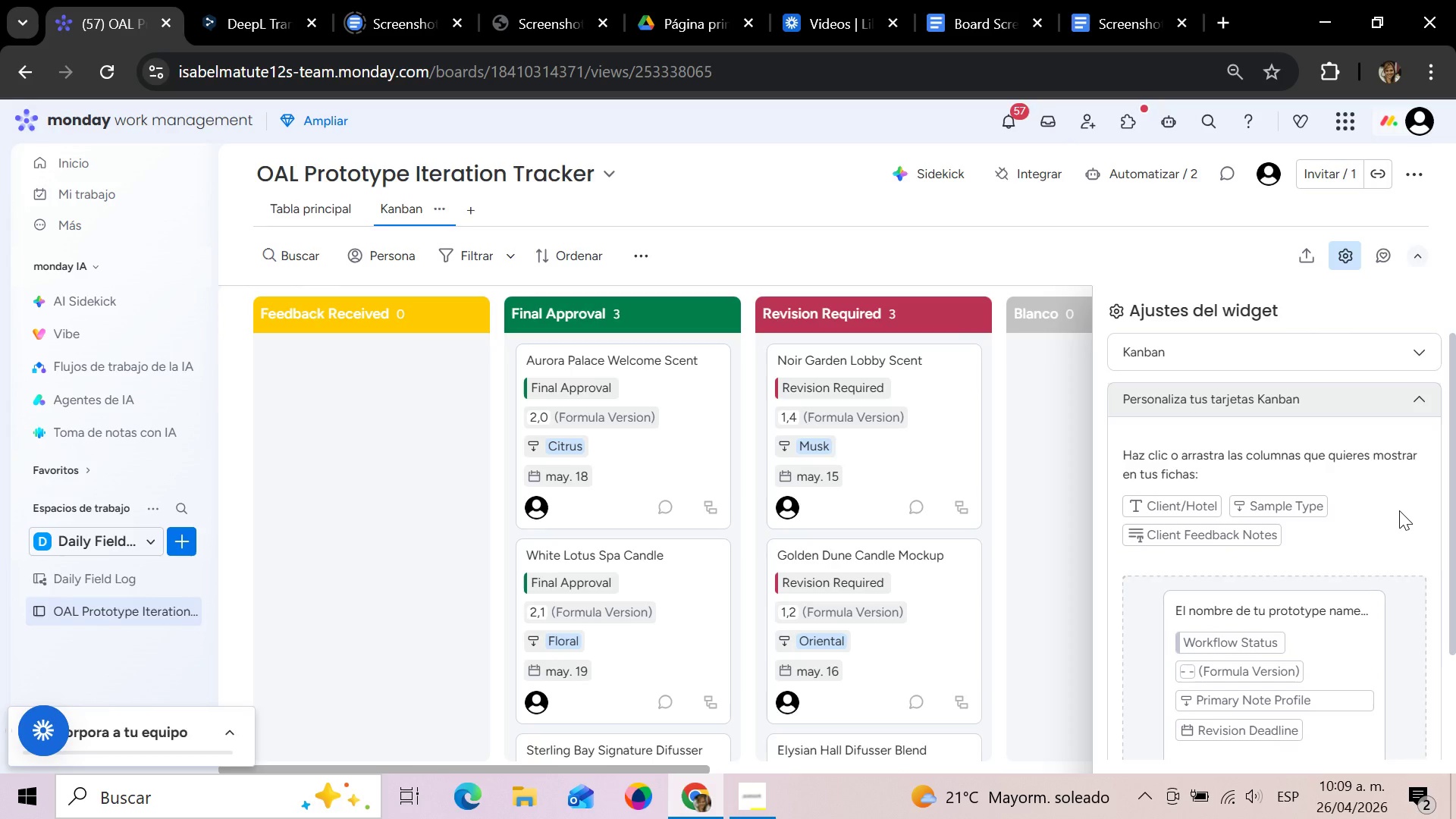 
scroll: coordinate [1399, 510], scroll_direction: down, amount: 3.0
 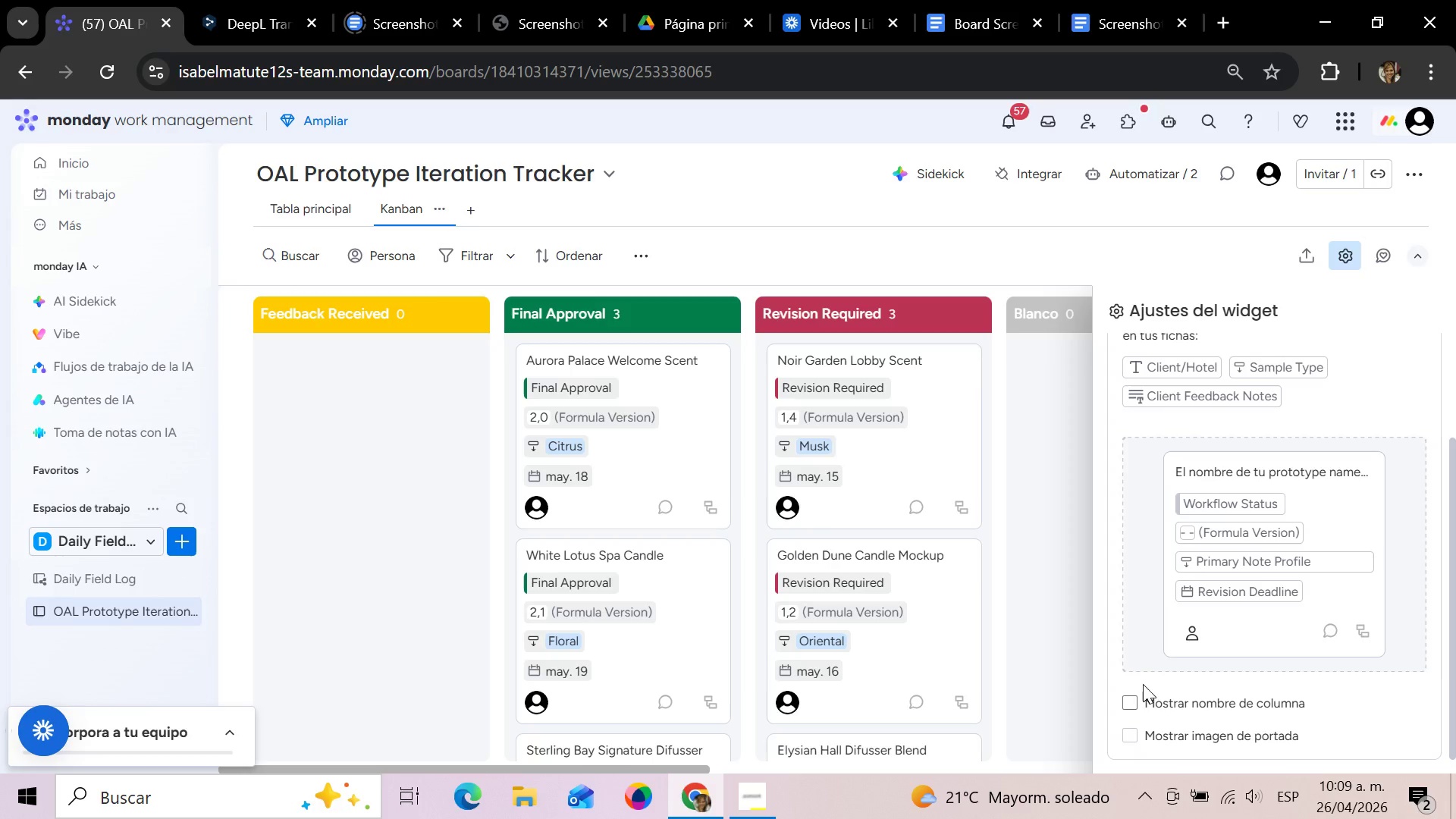 
wait(6.53)
 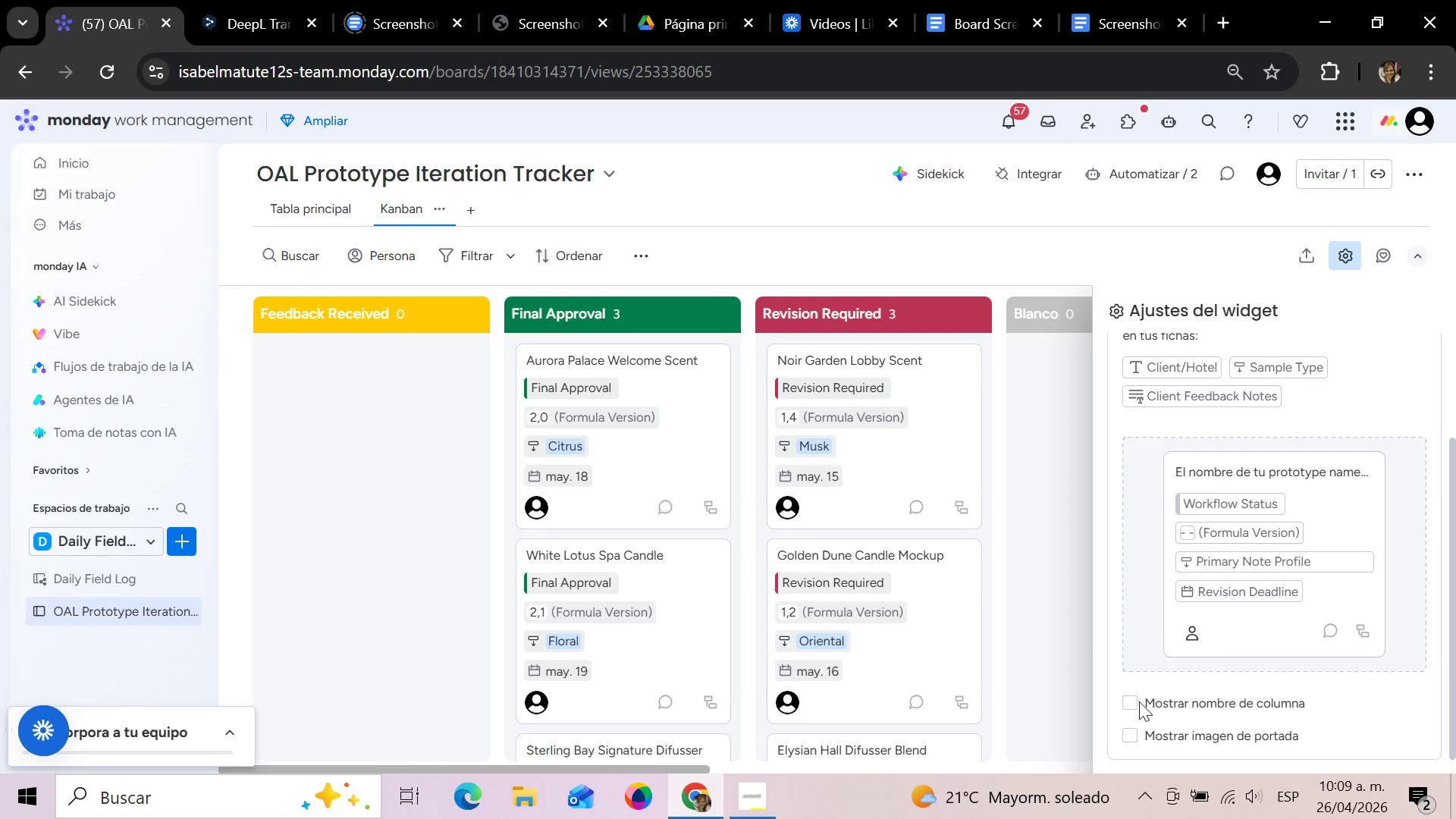 
left_click([1417, 259])
 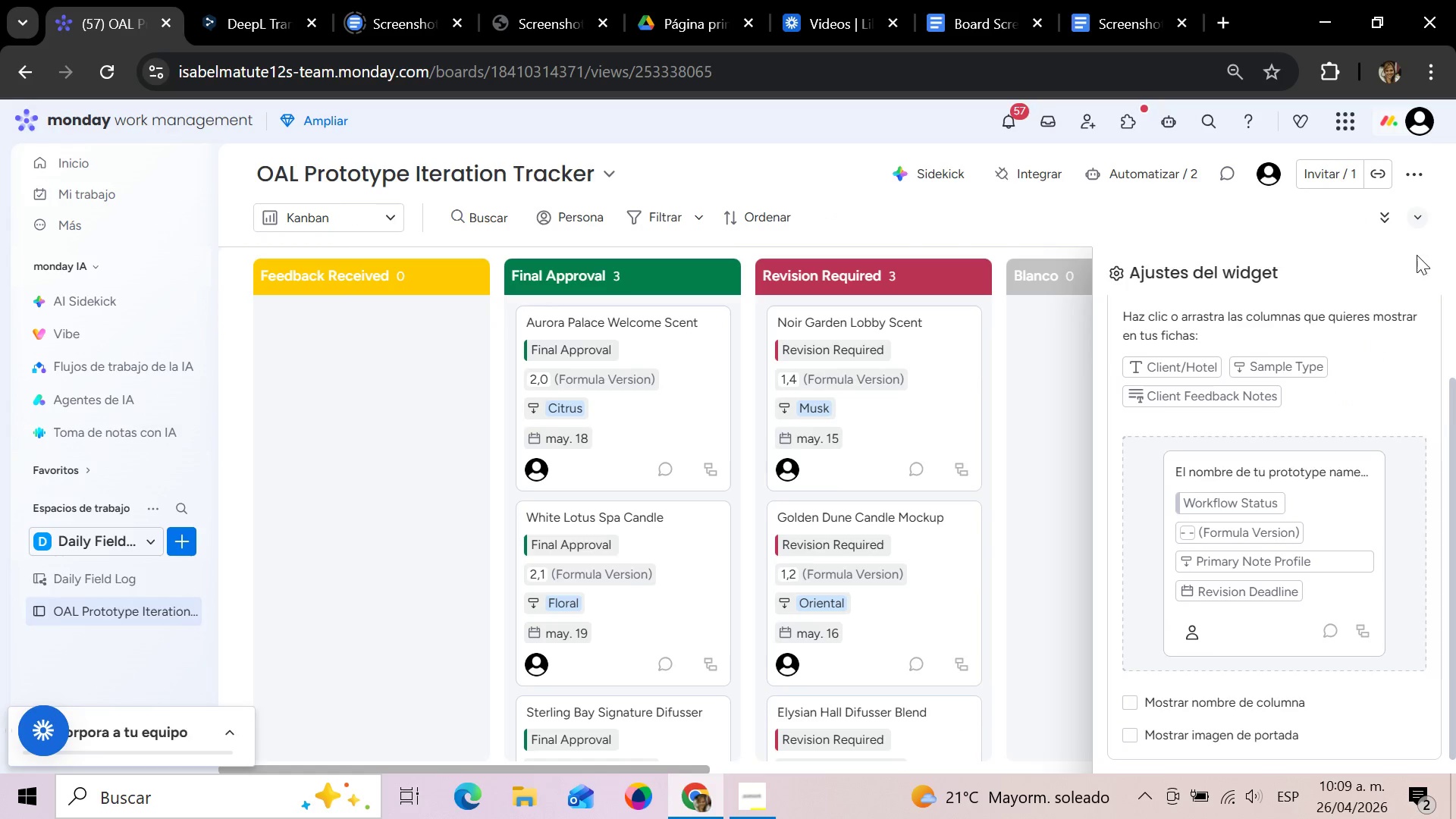 
left_click([1417, 216])
 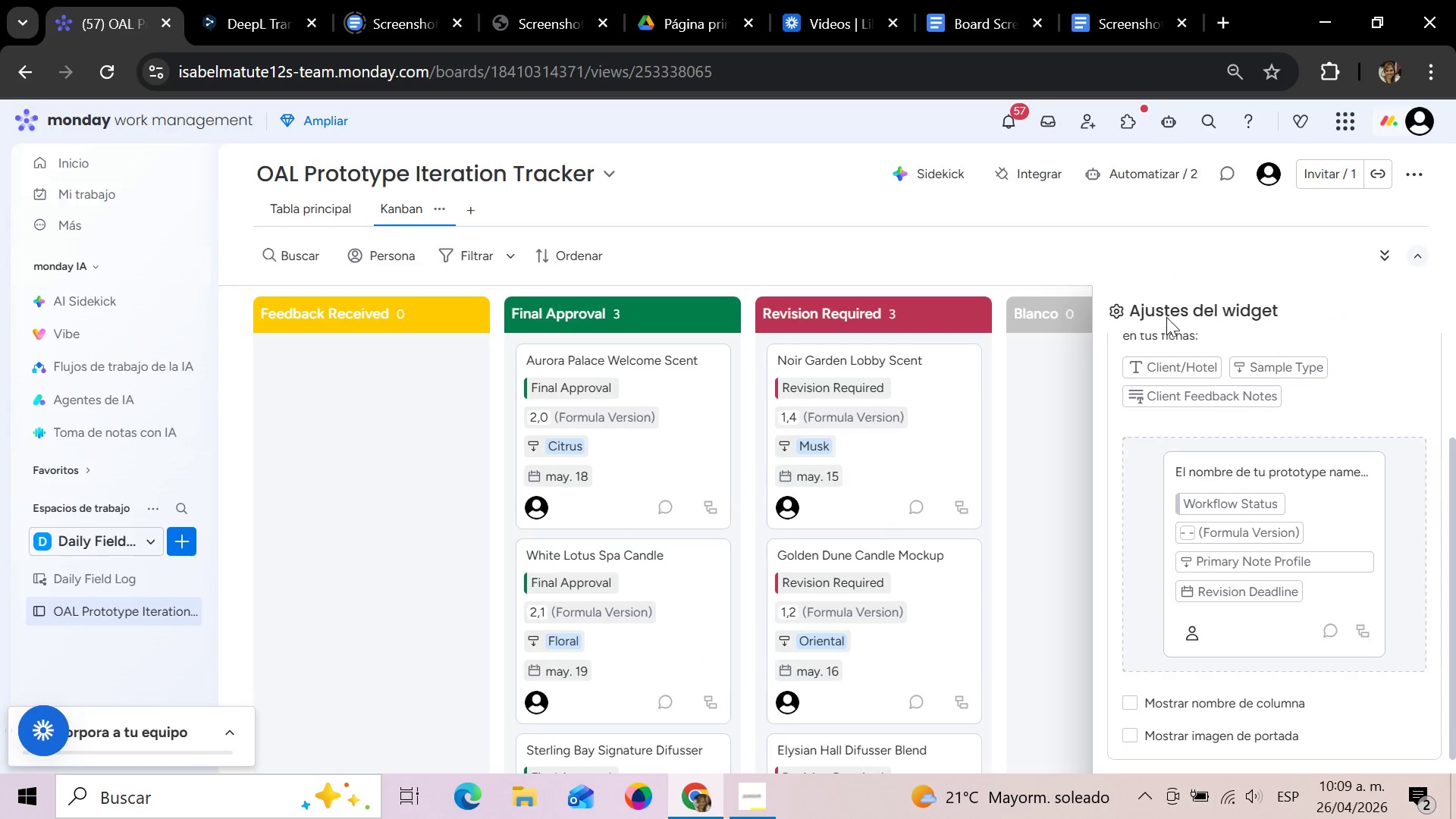 
left_click([1166, 307])
 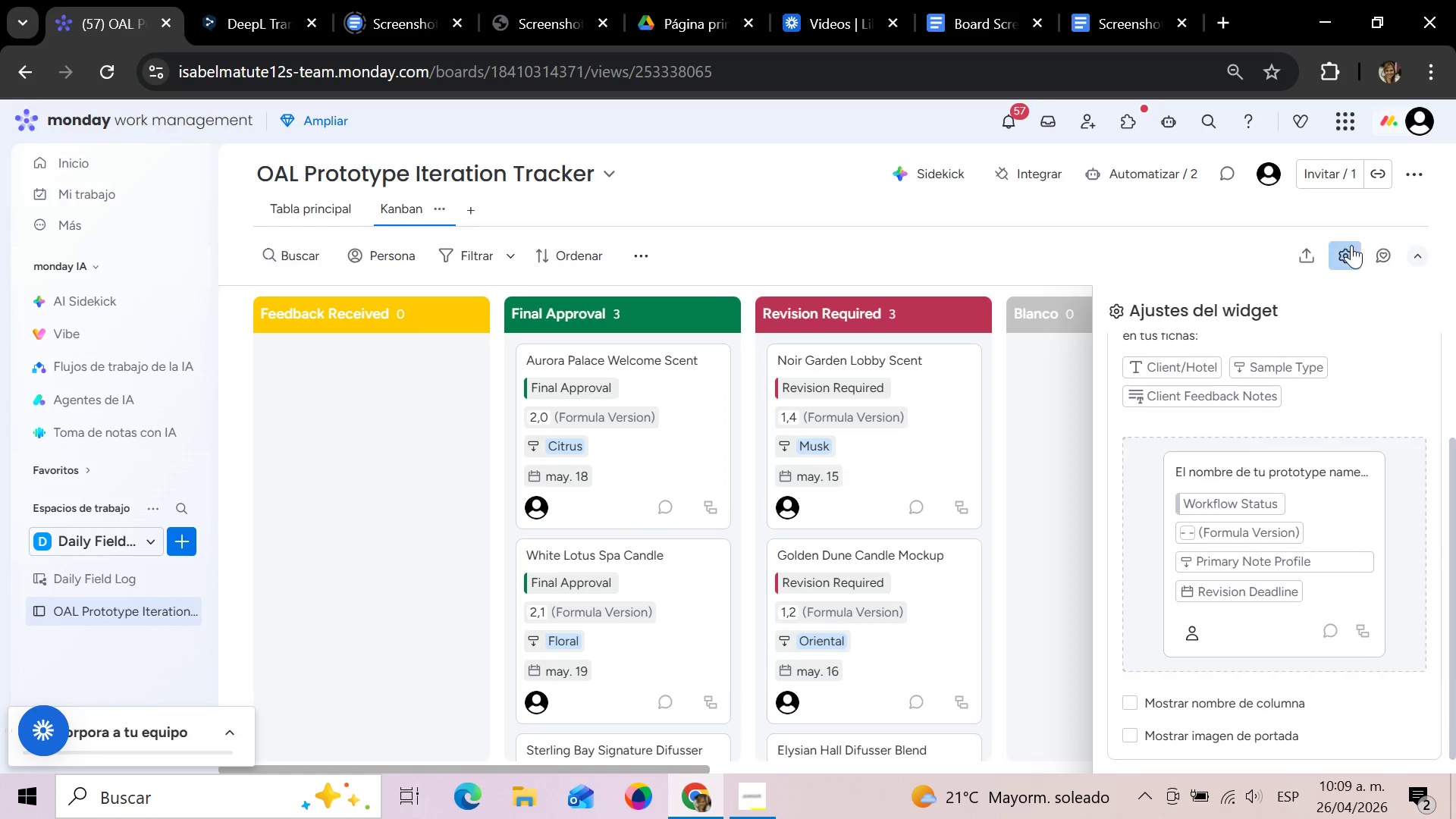 
left_click([1344, 254])
 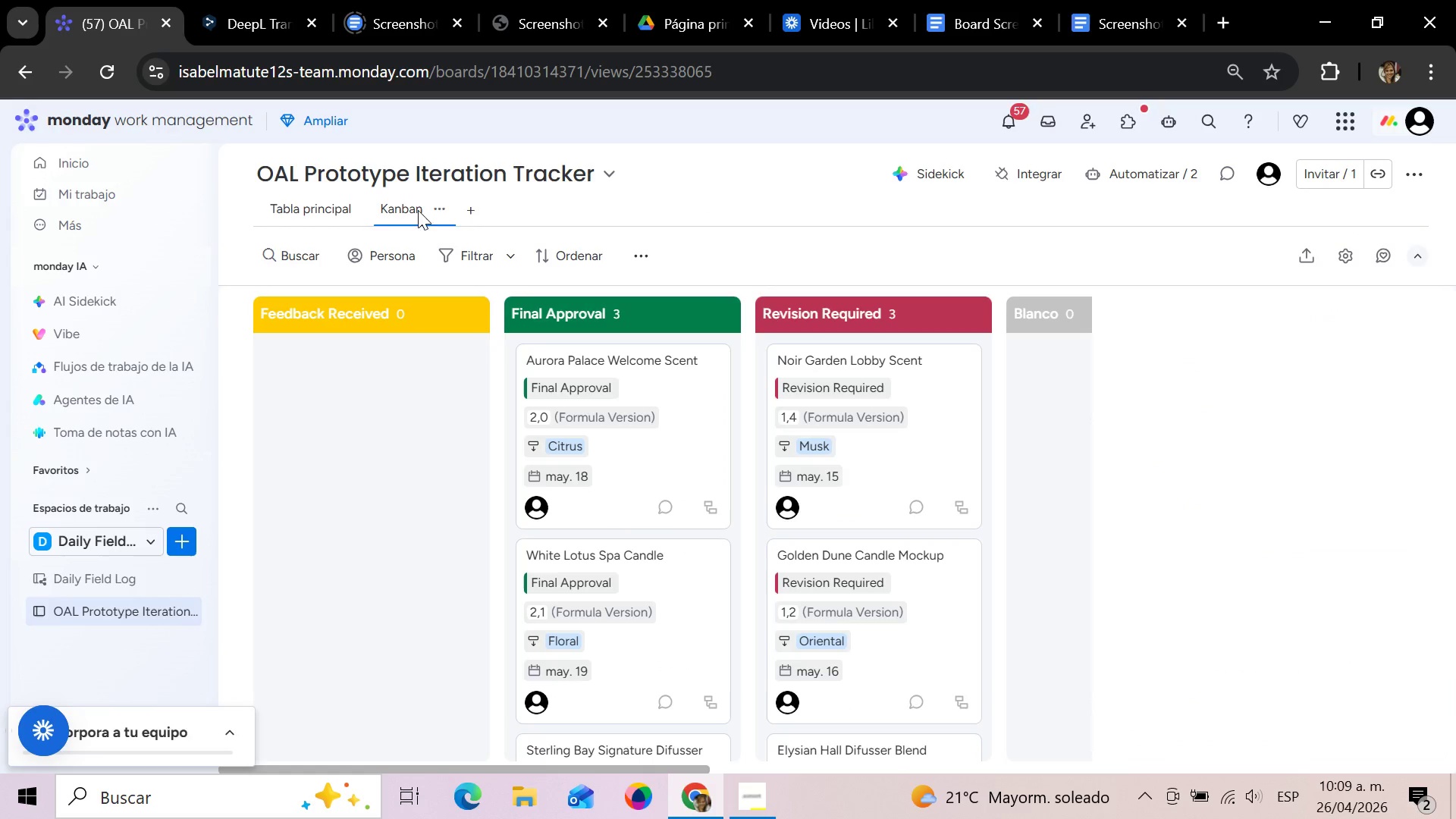 
left_click([418, 208])
 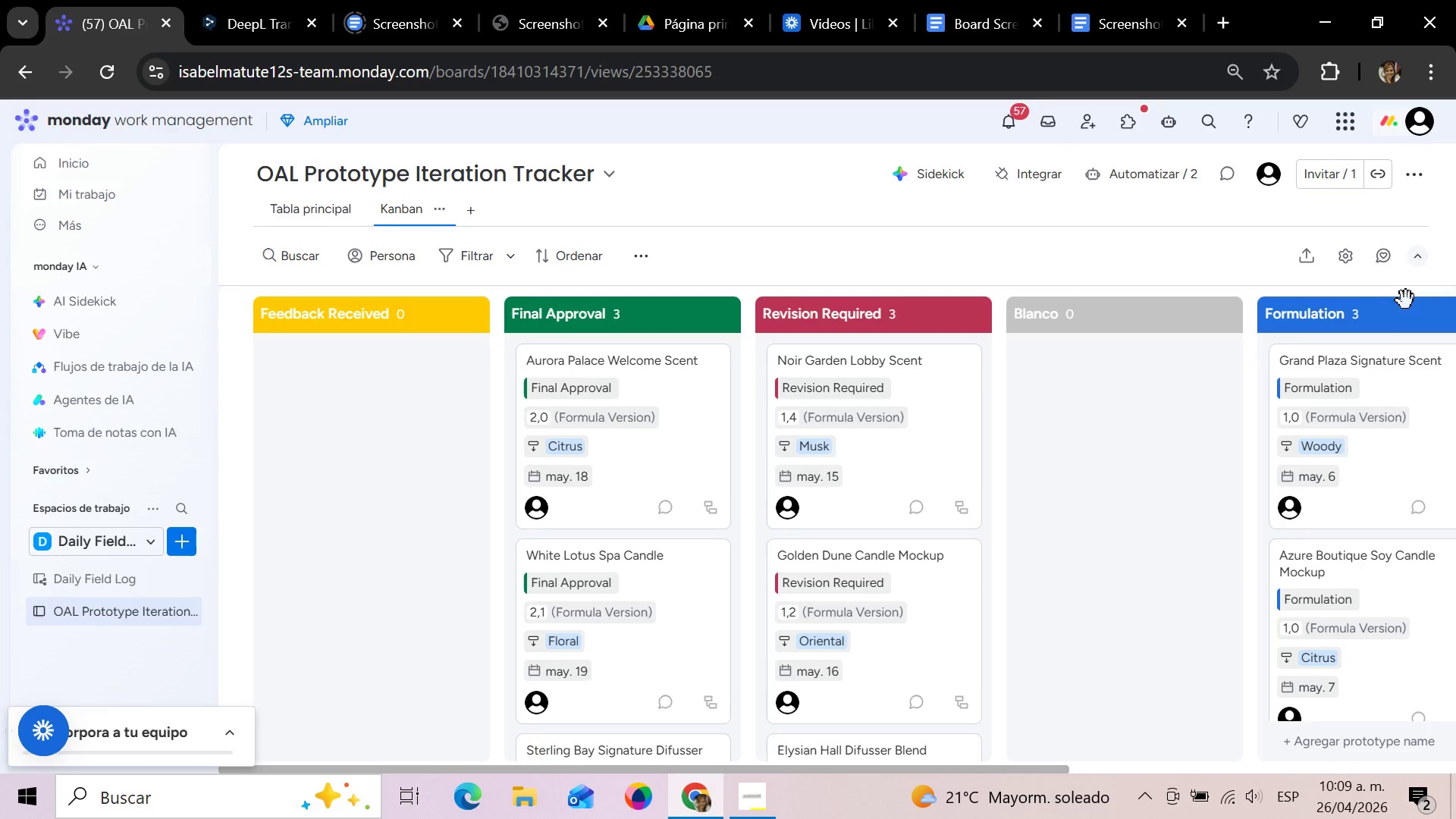 
wait(5.95)
 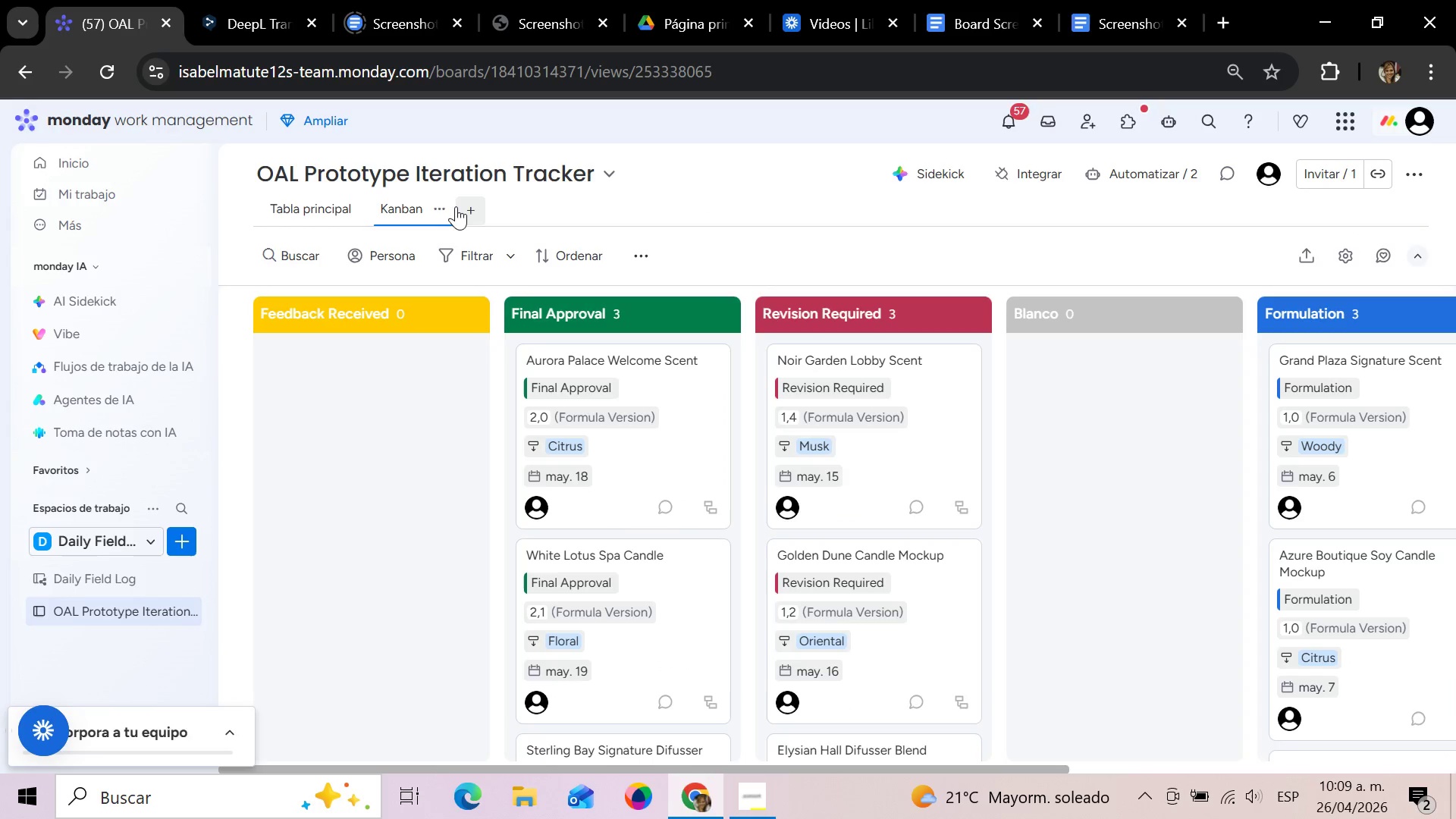 
left_click([1351, 256])
 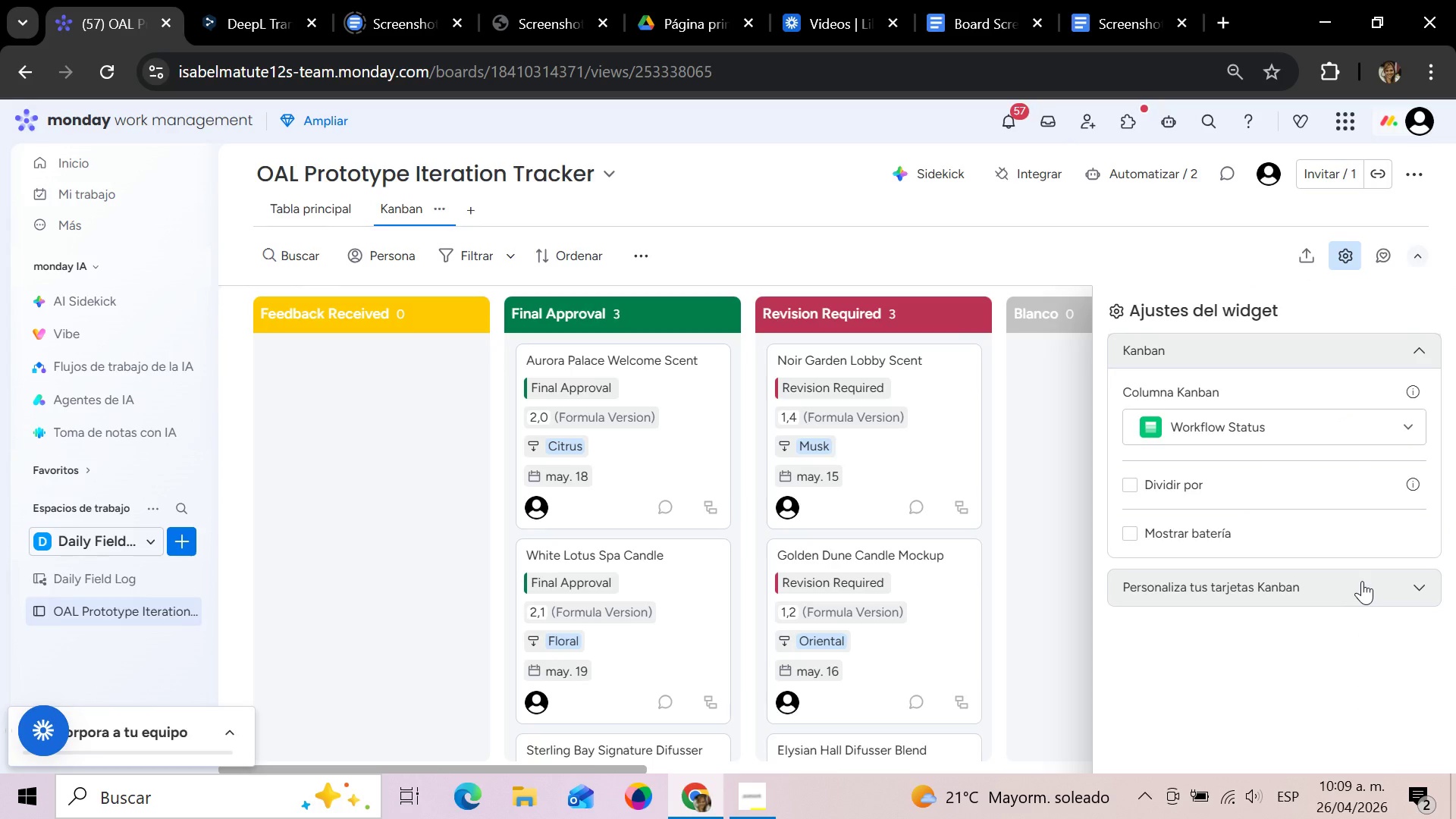 
left_click([1362, 581])
 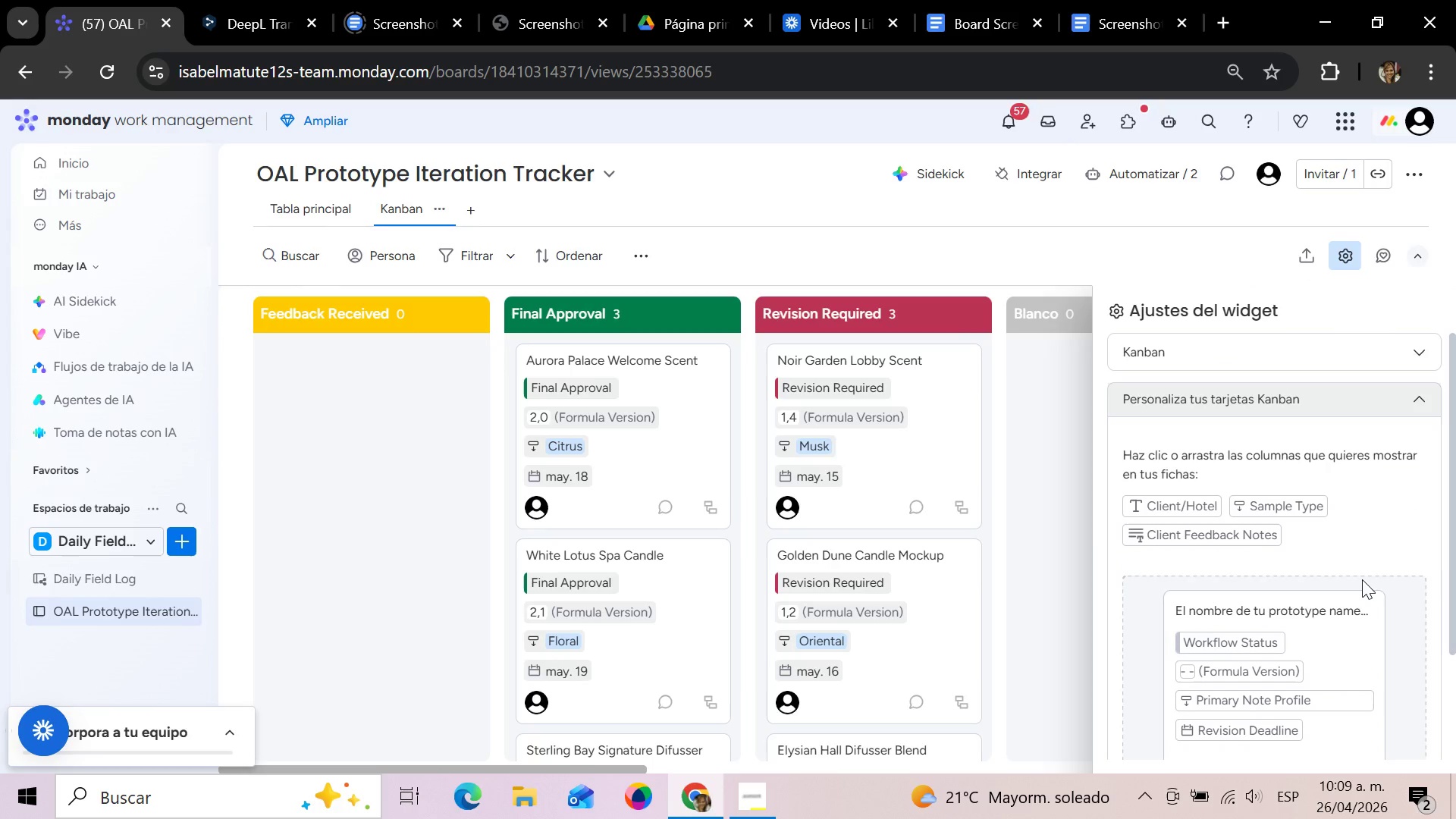 
scroll: coordinate [1362, 579], scroll_direction: down, amount: 3.0
 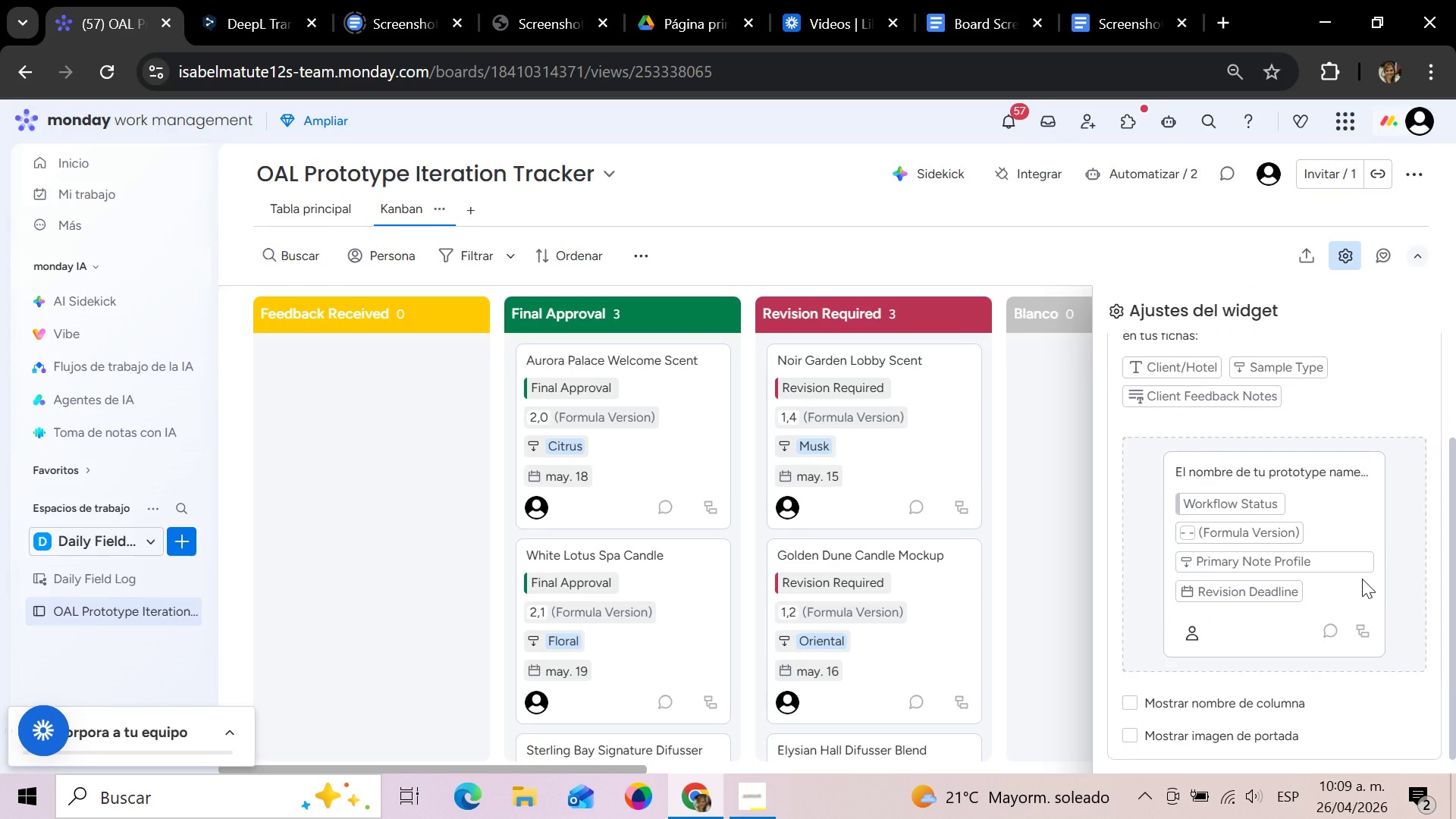 
scroll: coordinate [1362, 579], scroll_direction: up, amount: 2.0
 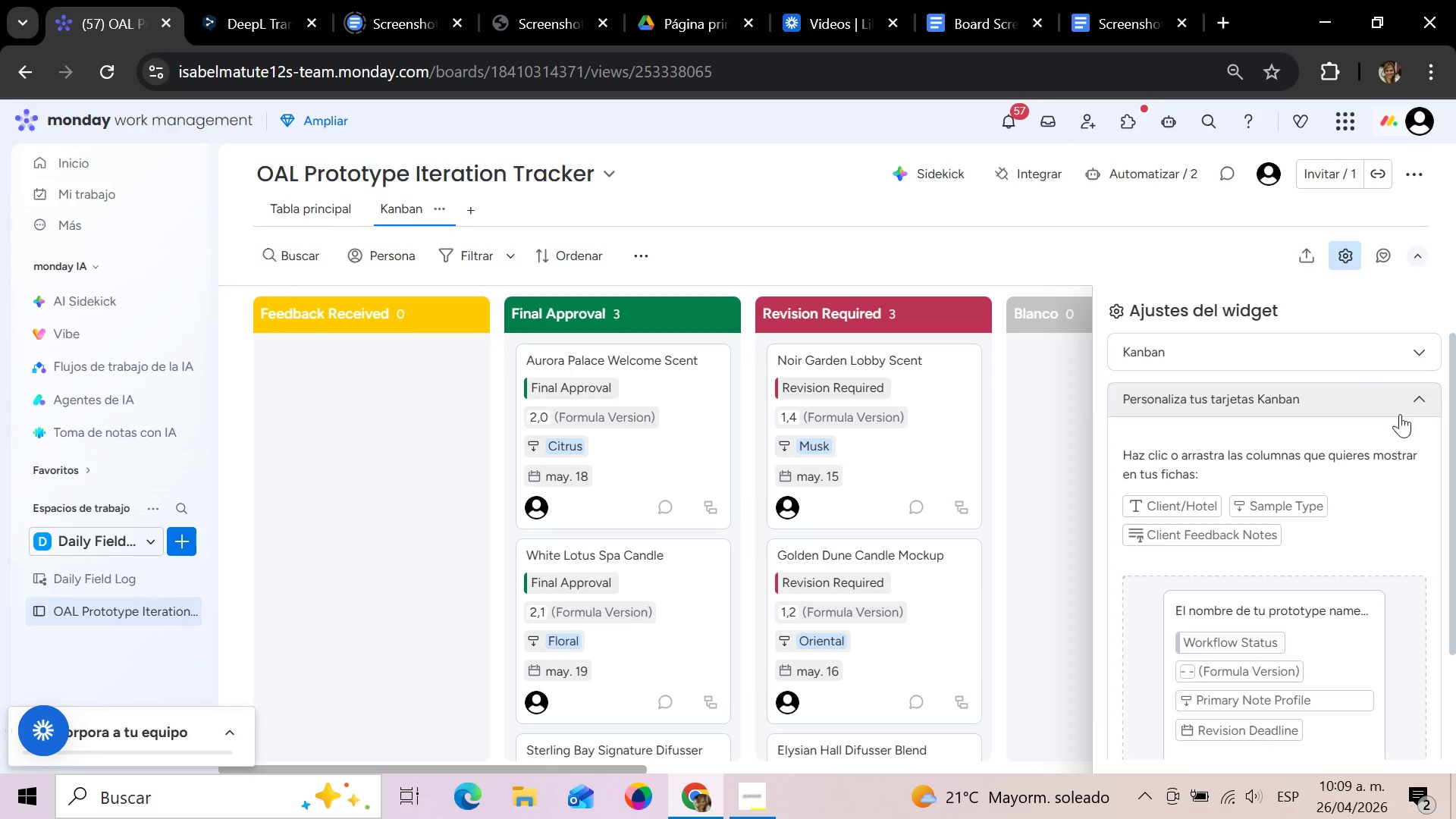 
left_click([1398, 400])
 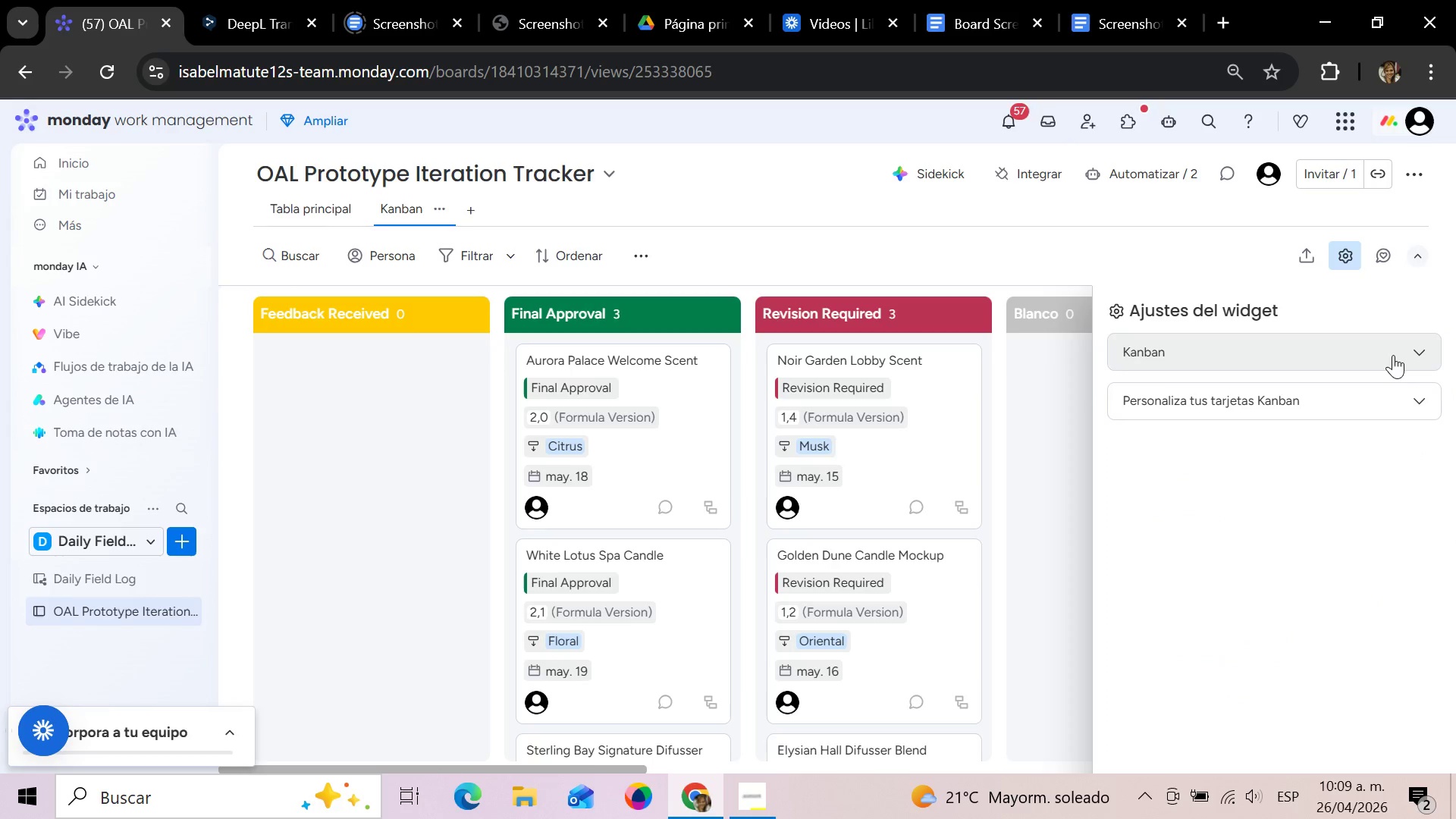 
left_click([1392, 339])
 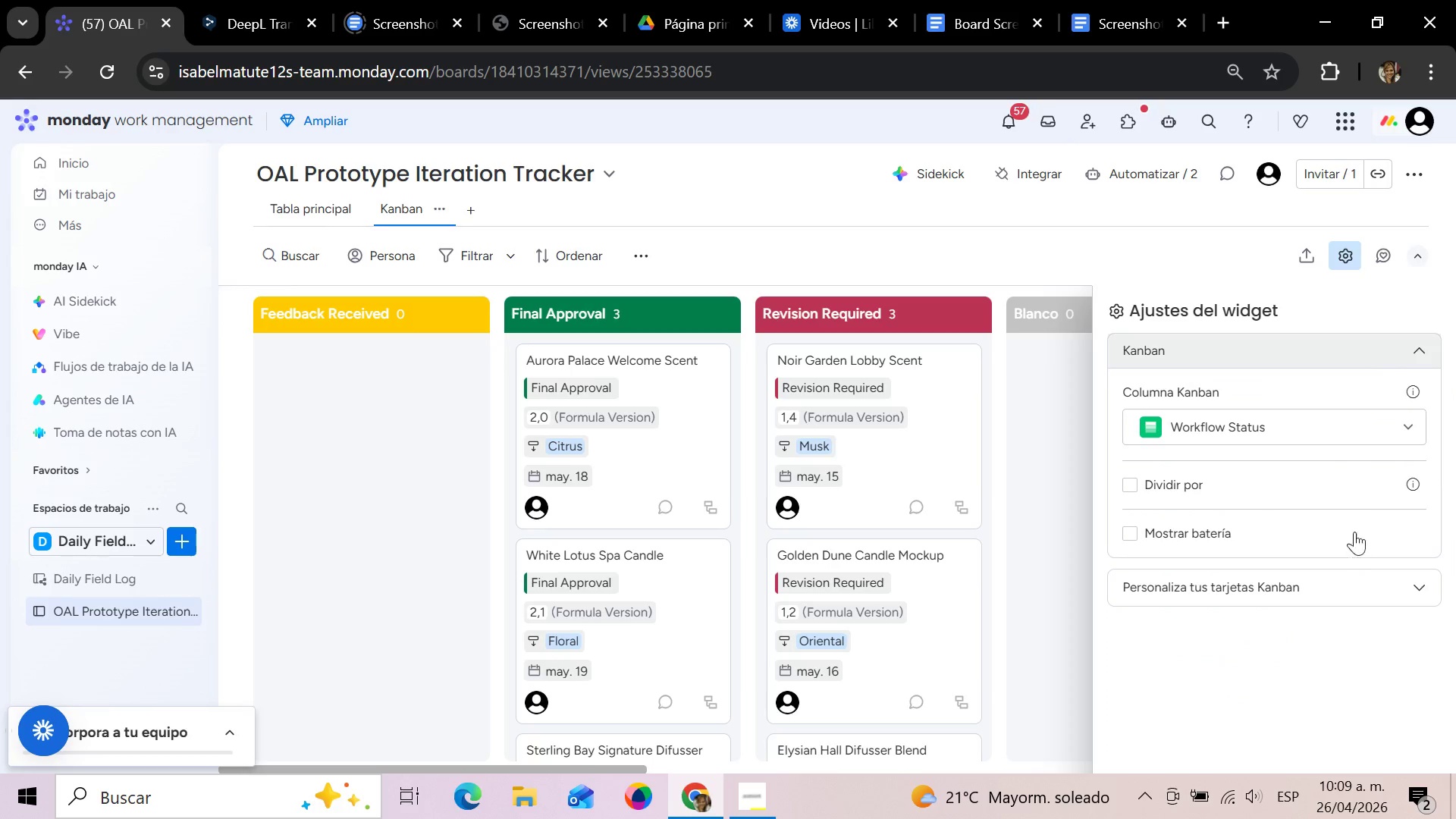 
scroll: coordinate [1353, 542], scroll_direction: up, amount: 2.0
 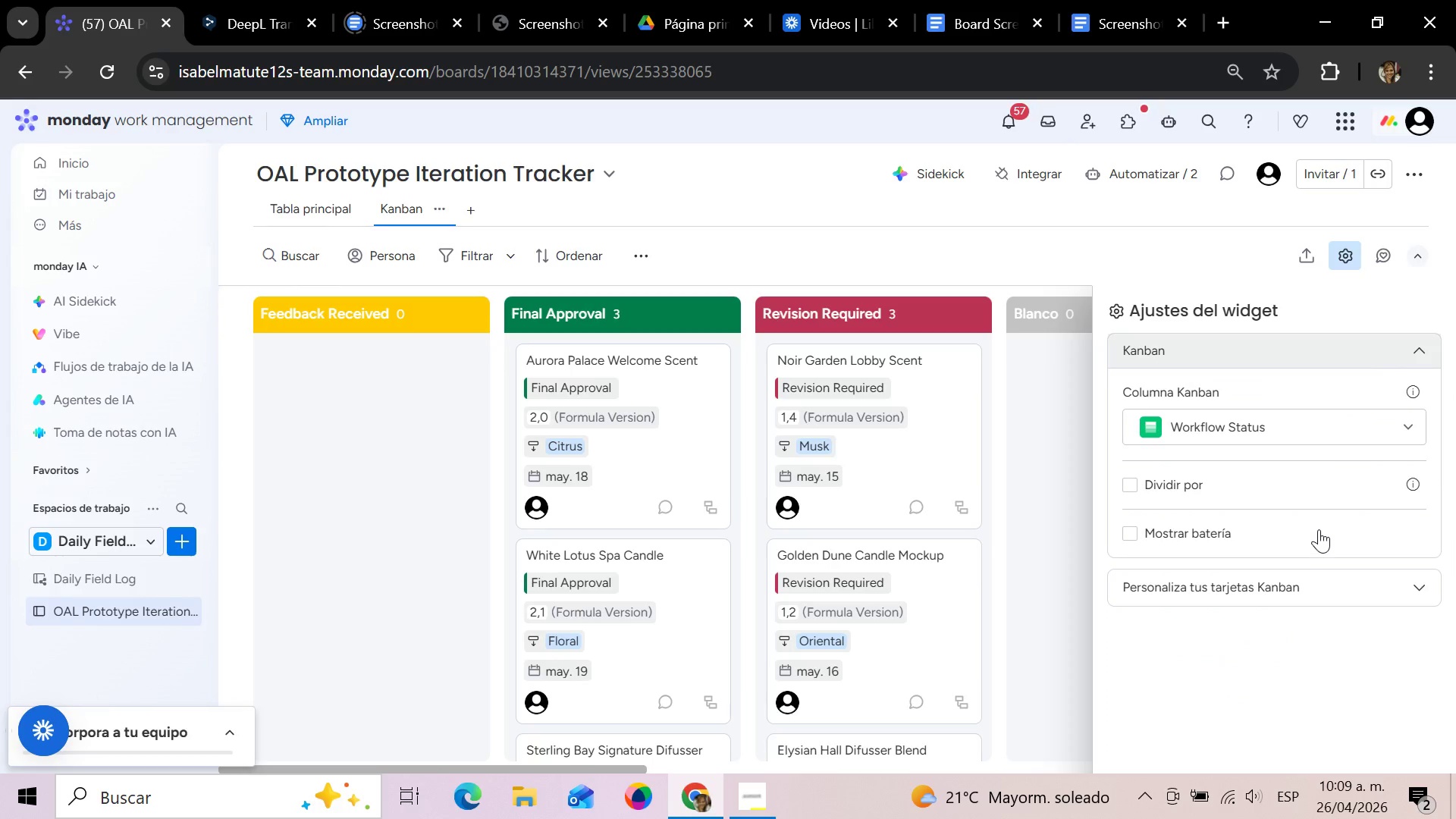 
mouse_move([1377, 449])
 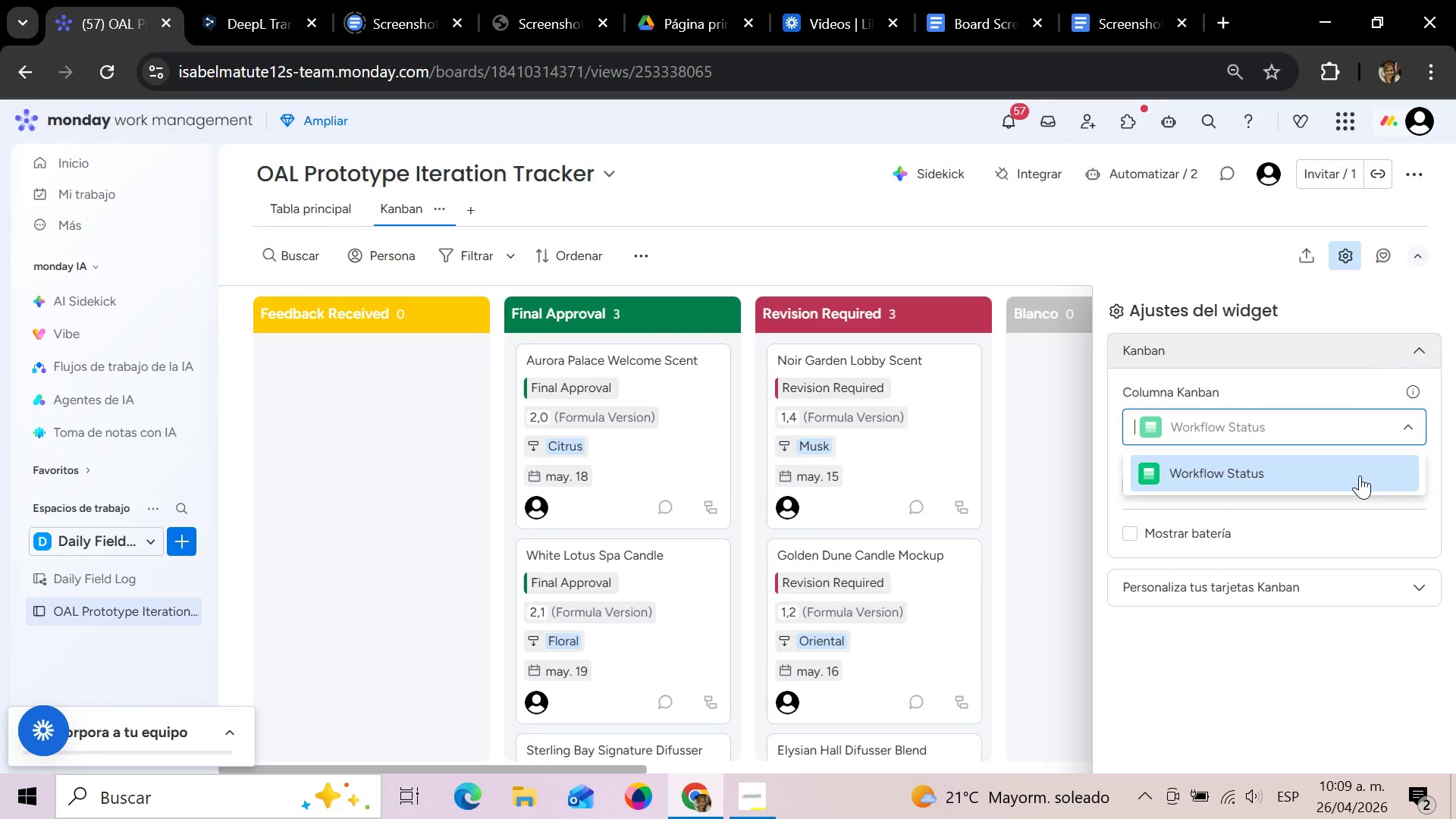 
left_click([1360, 475])
 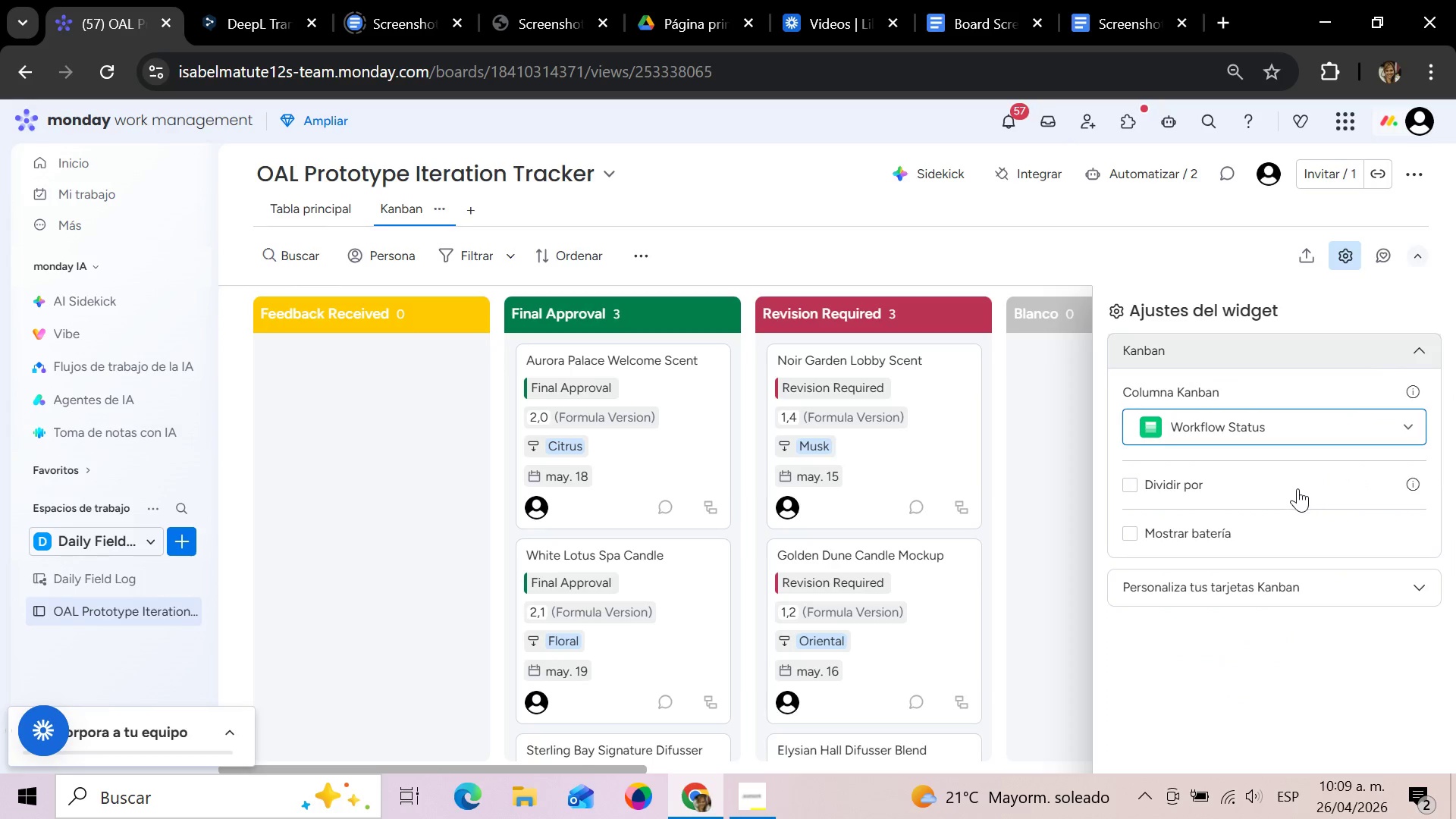 
left_click([1365, 496])
 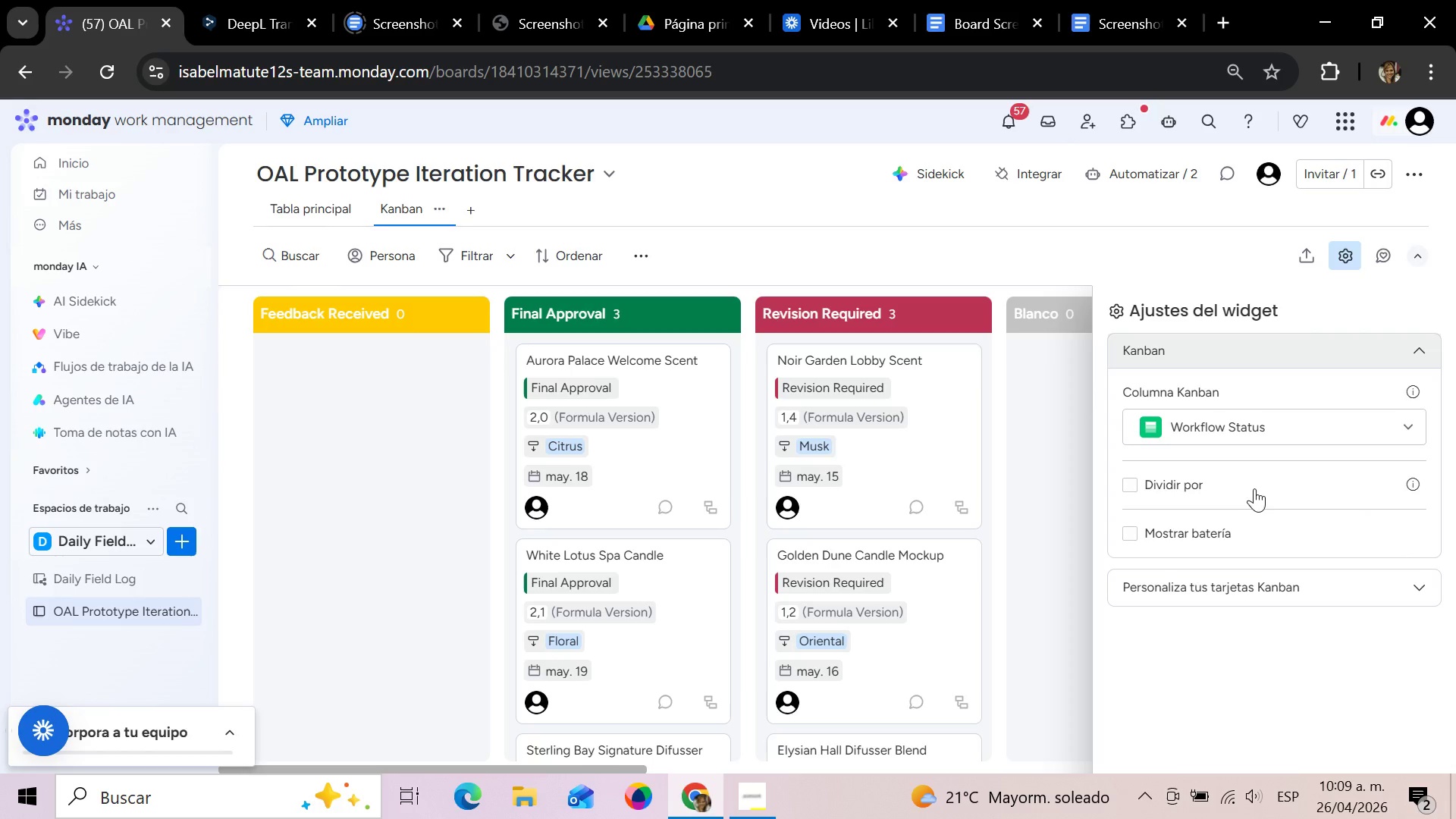 
left_click([1134, 488])
 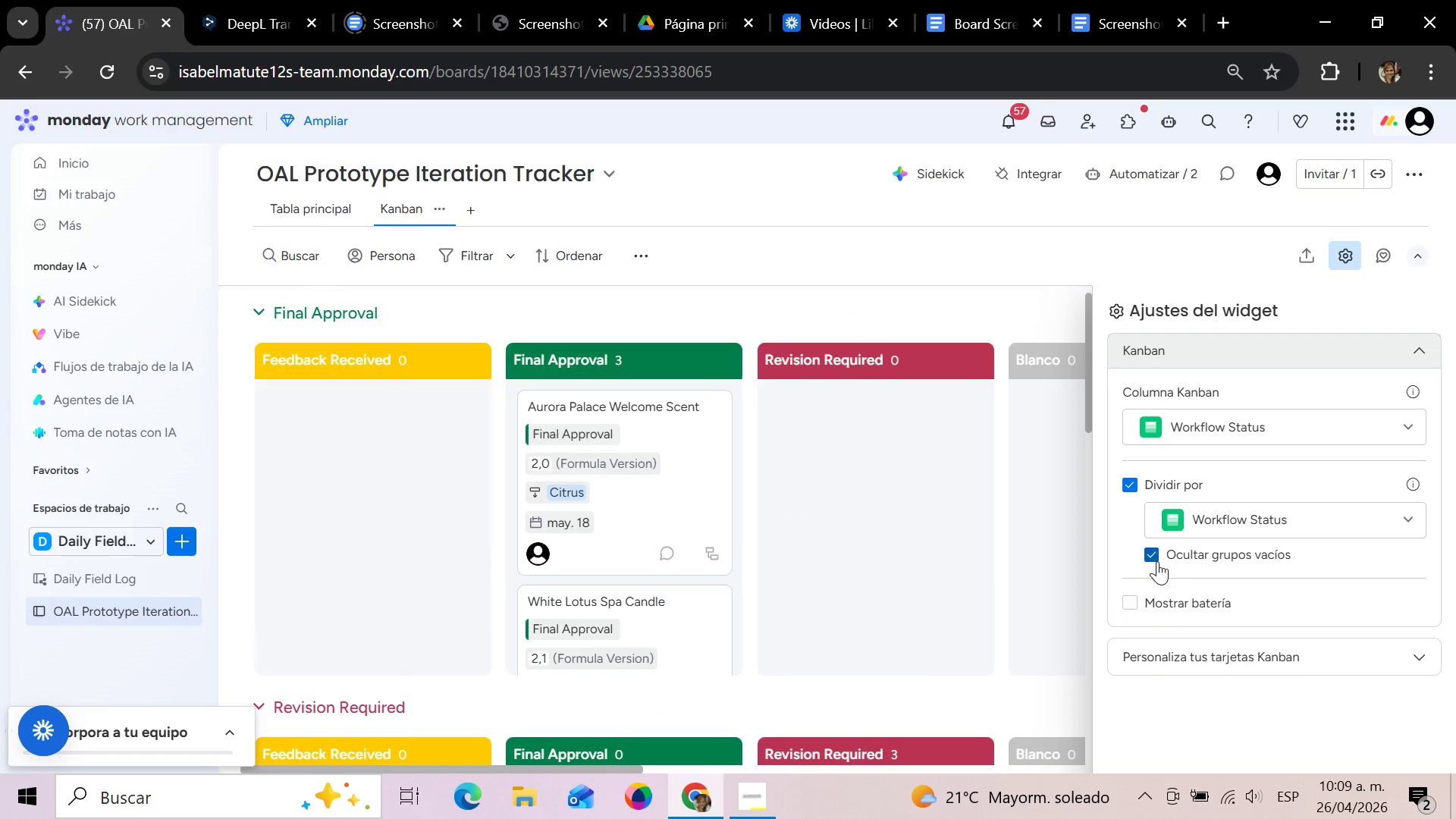 
left_click([1154, 558])
 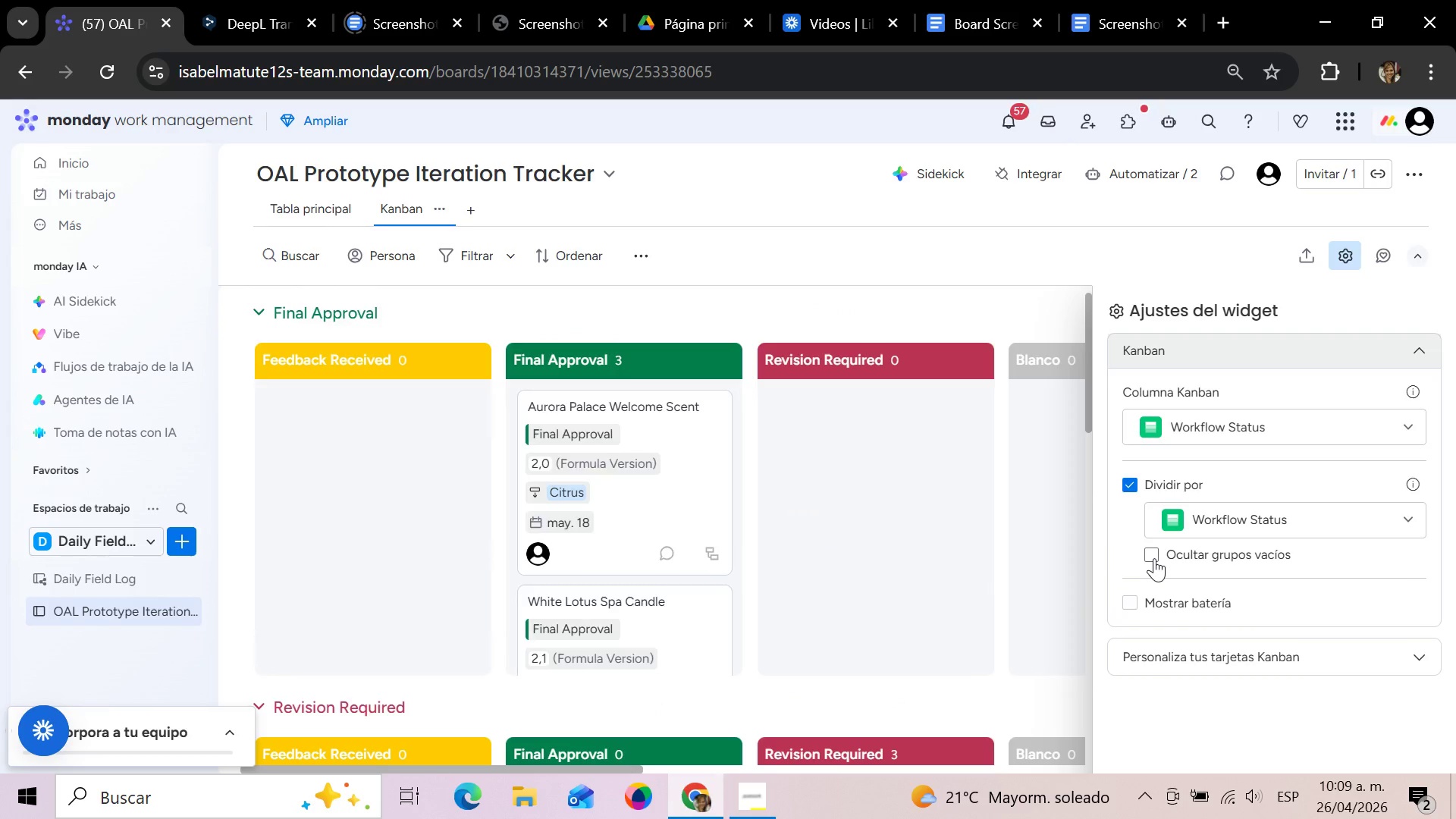 
left_click([1154, 558])
 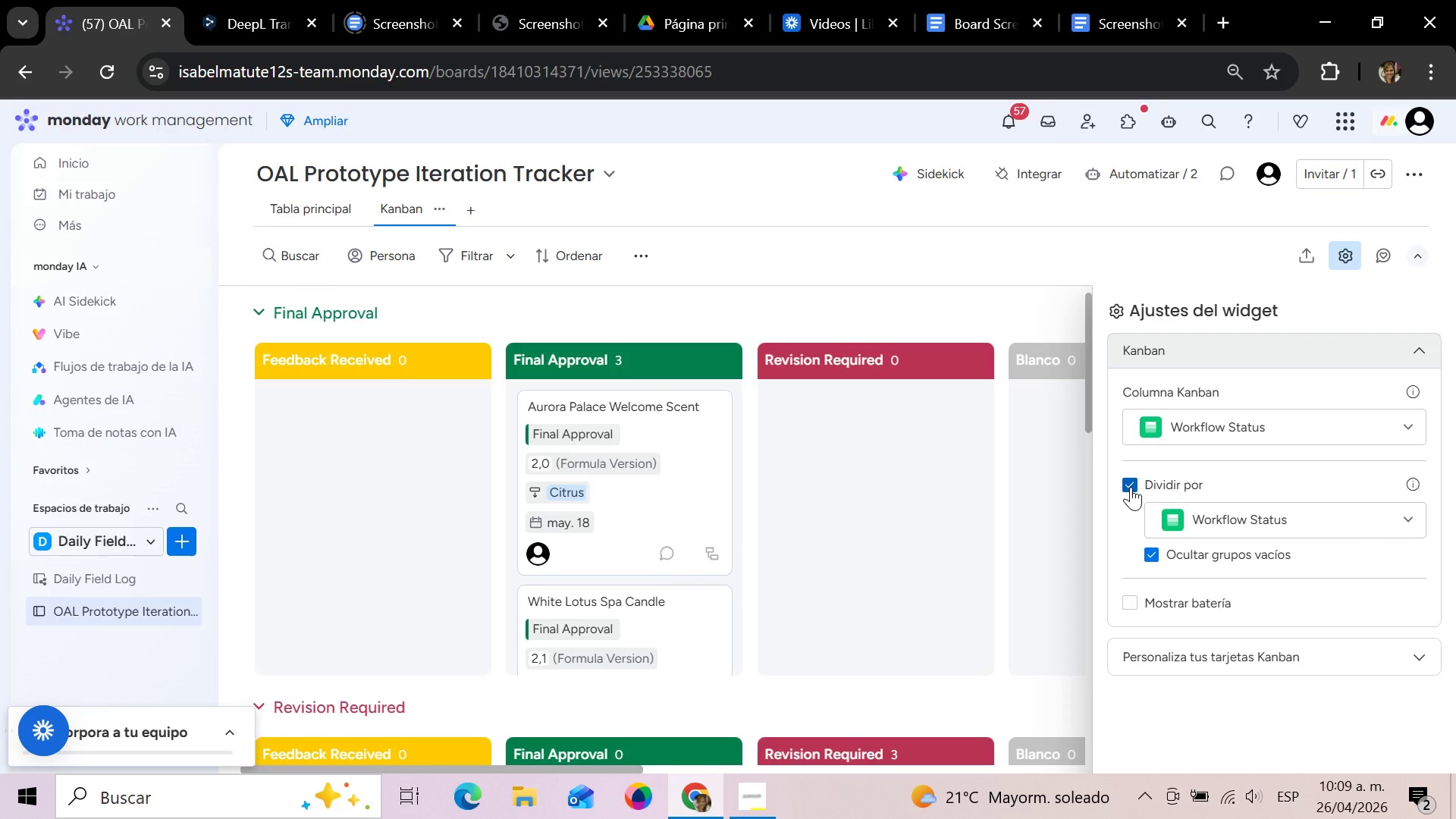 
wait(13.94)
 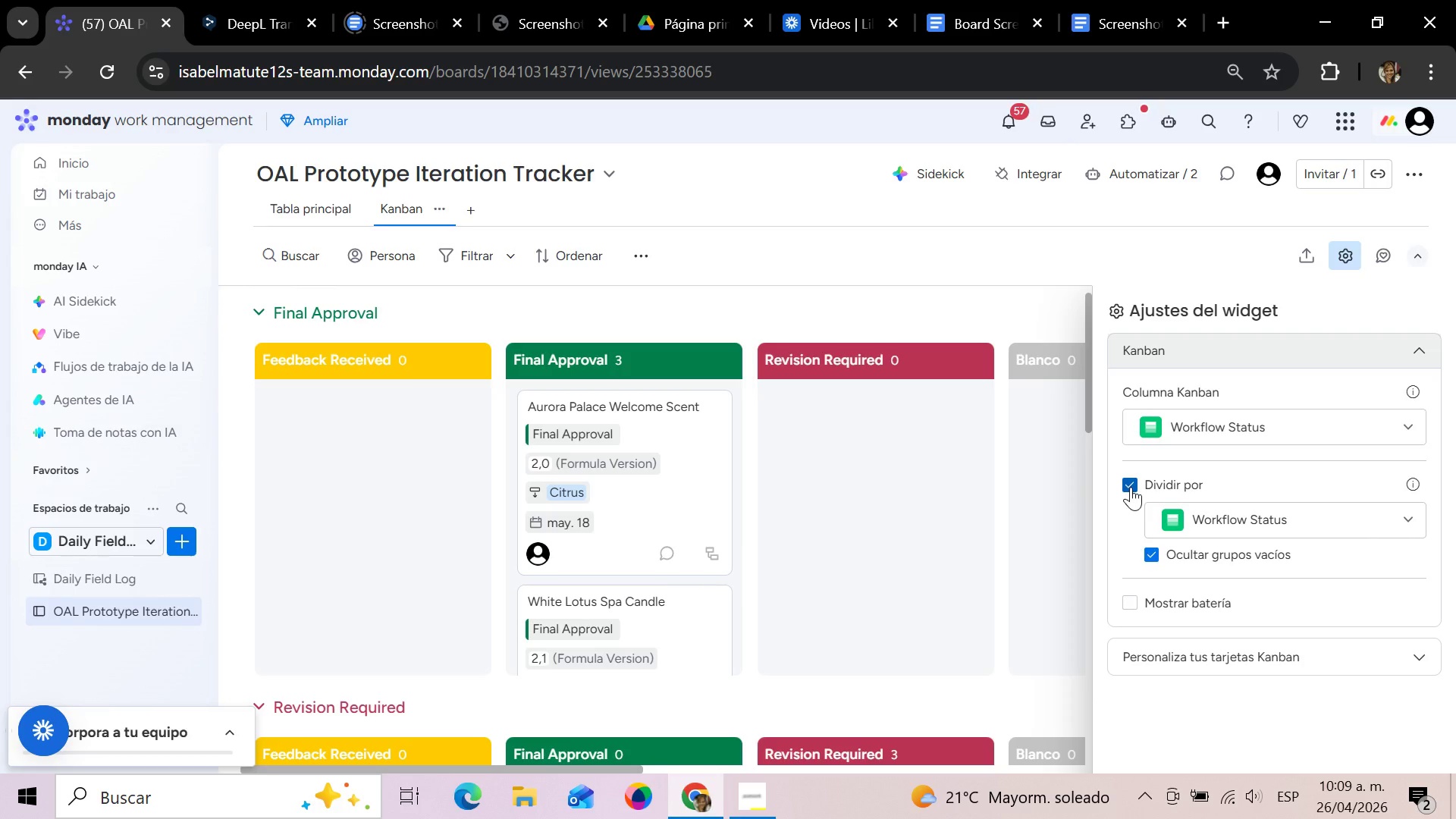 
left_click([1130, 485])
 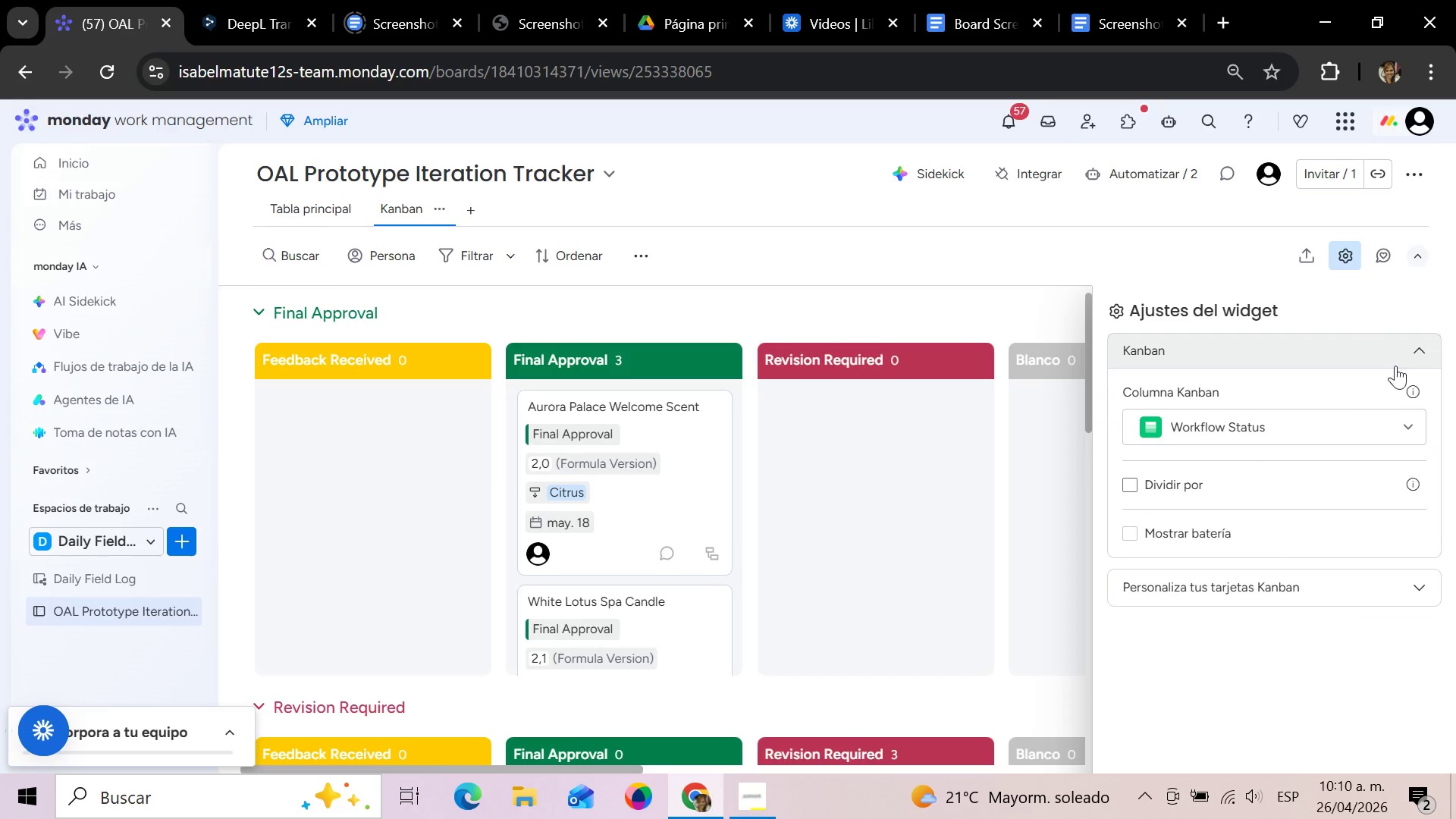 
left_click([1417, 350])
 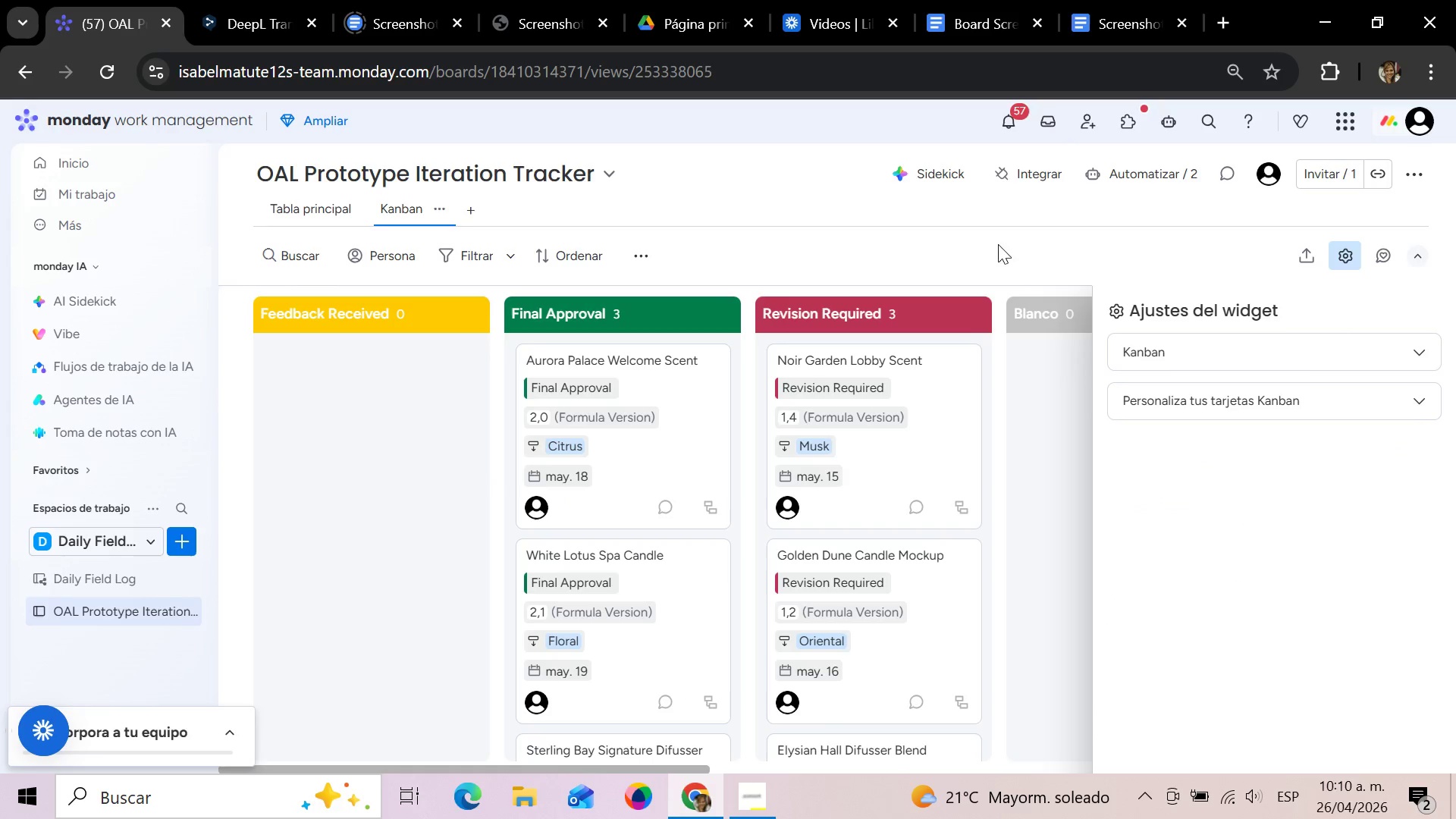 
left_click([1021, 253])
 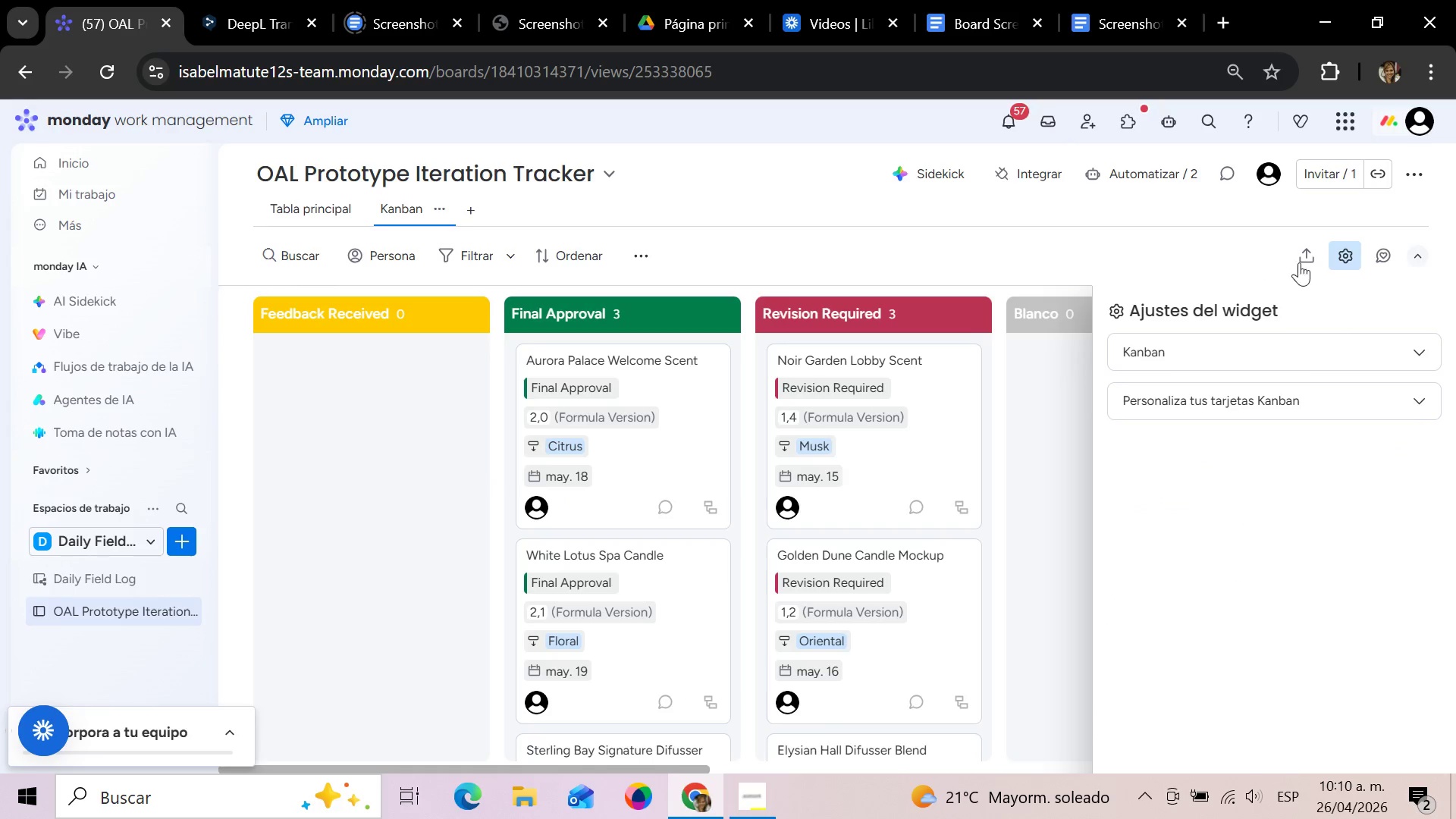 
left_click([1414, 257])
 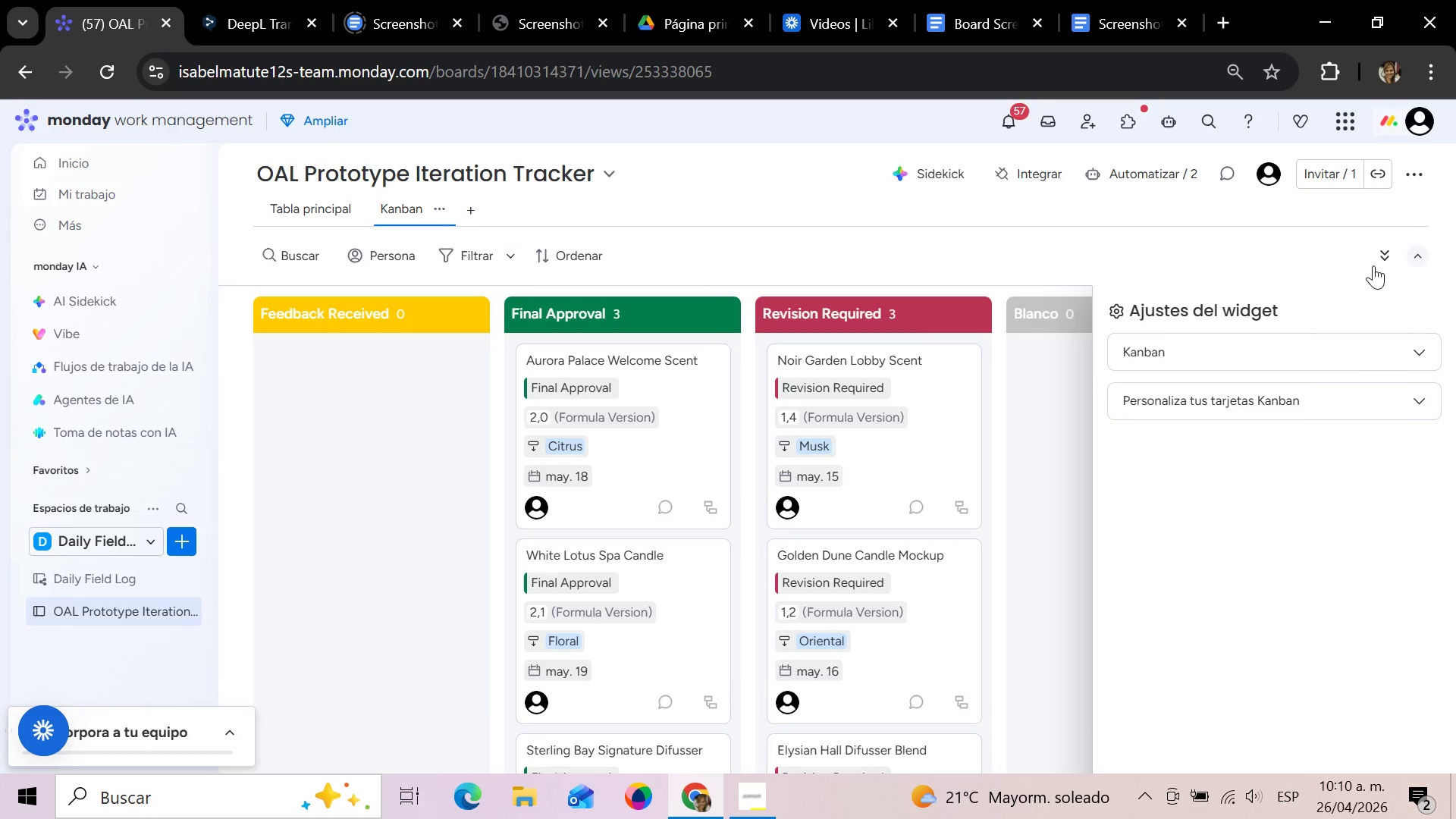 
left_click([1349, 259])
 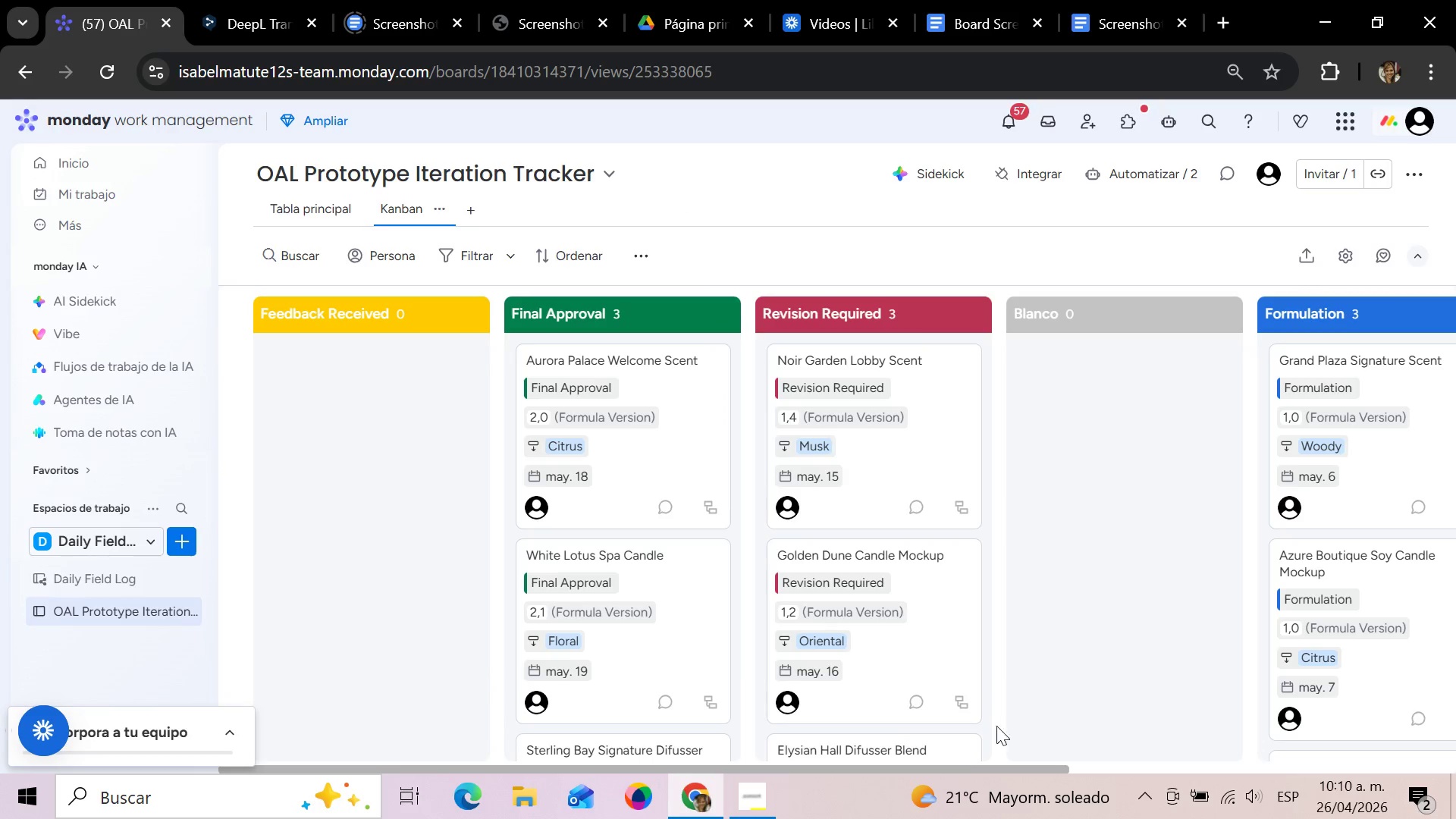 
left_click_drag(start_coordinate=[895, 769], to_coordinate=[601, 782])
 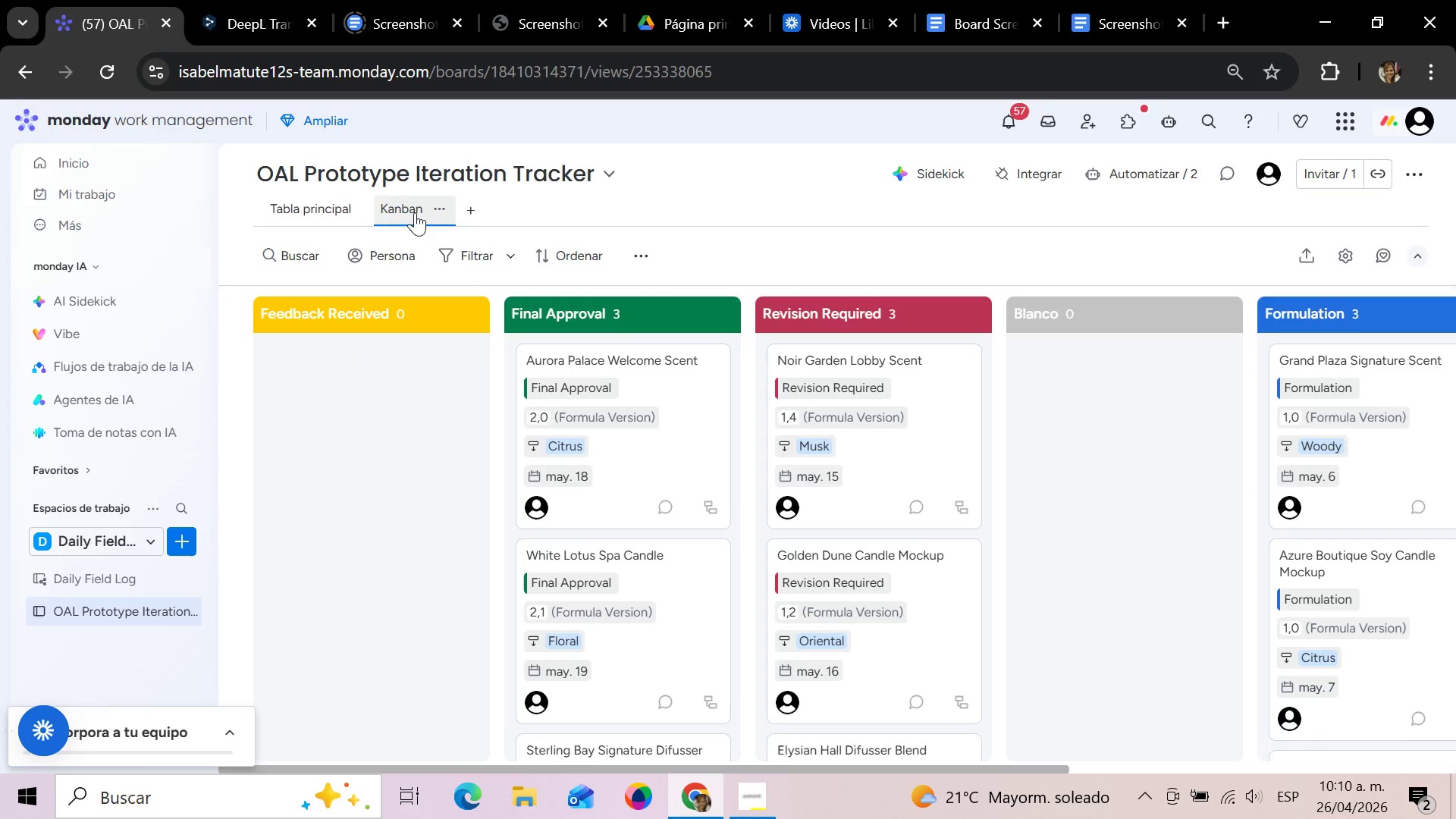 
left_click([447, 206])
 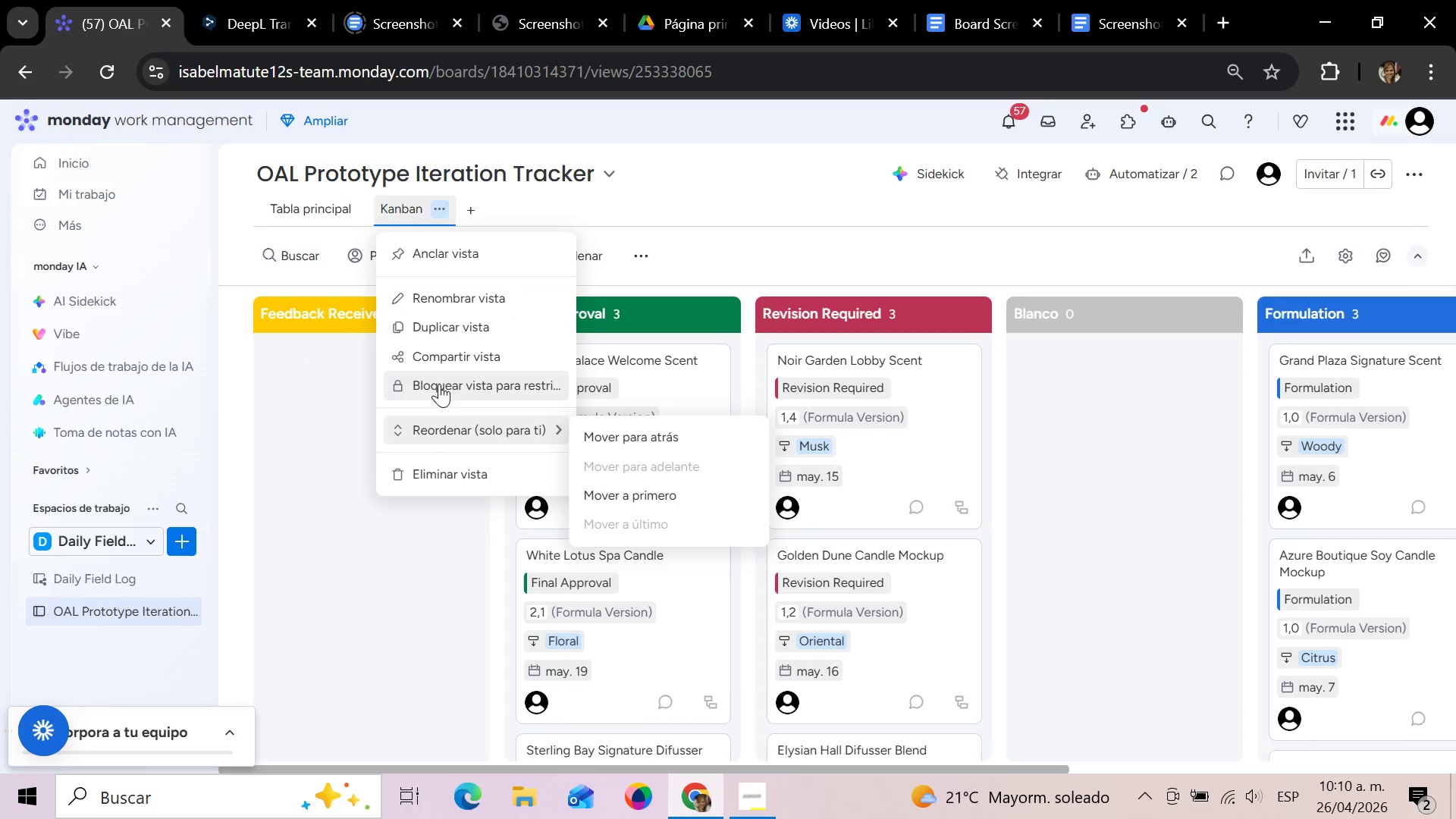 
left_click([444, 298])
 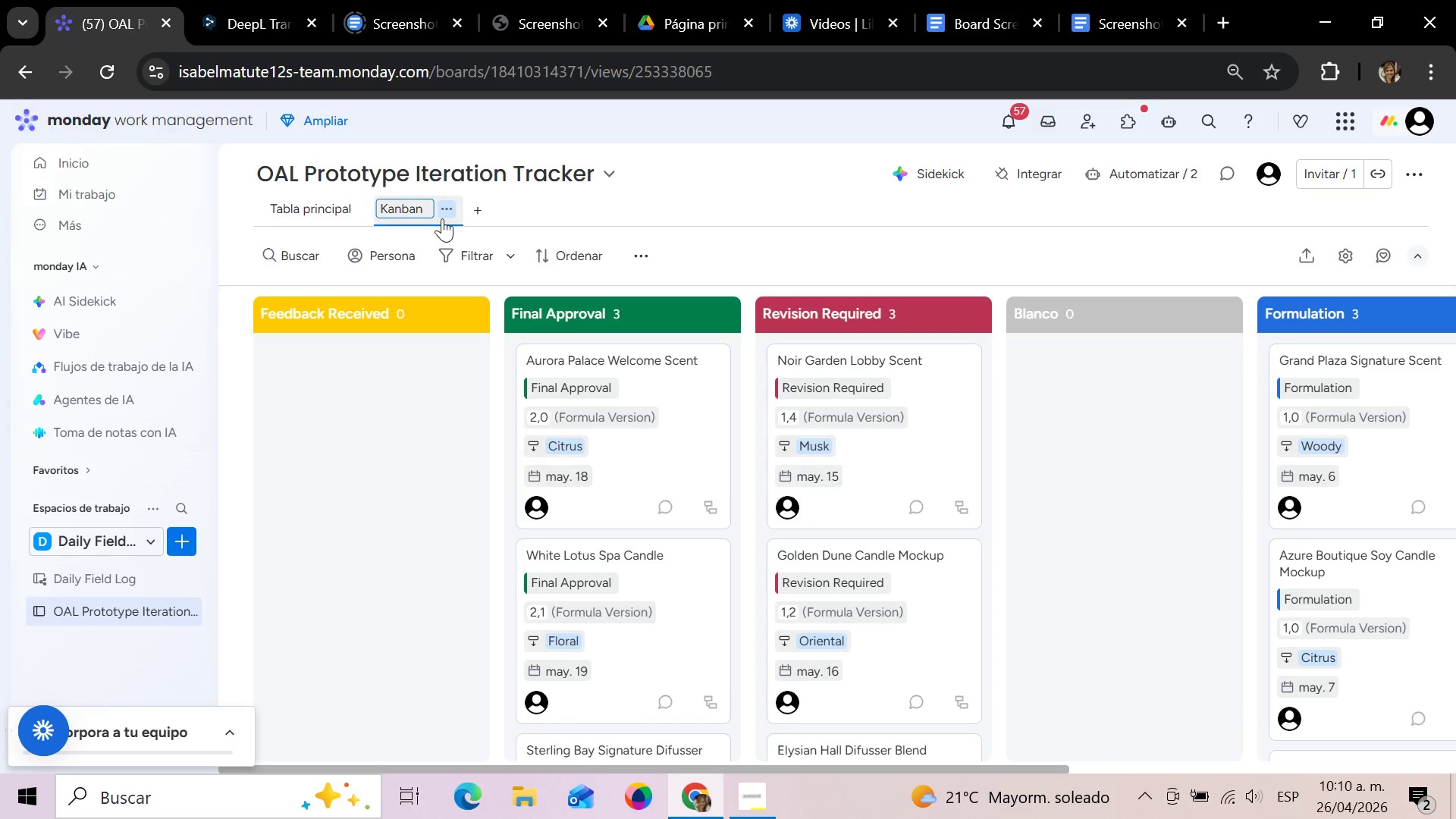 
hold_key(key=Backspace, duration=0.89)
 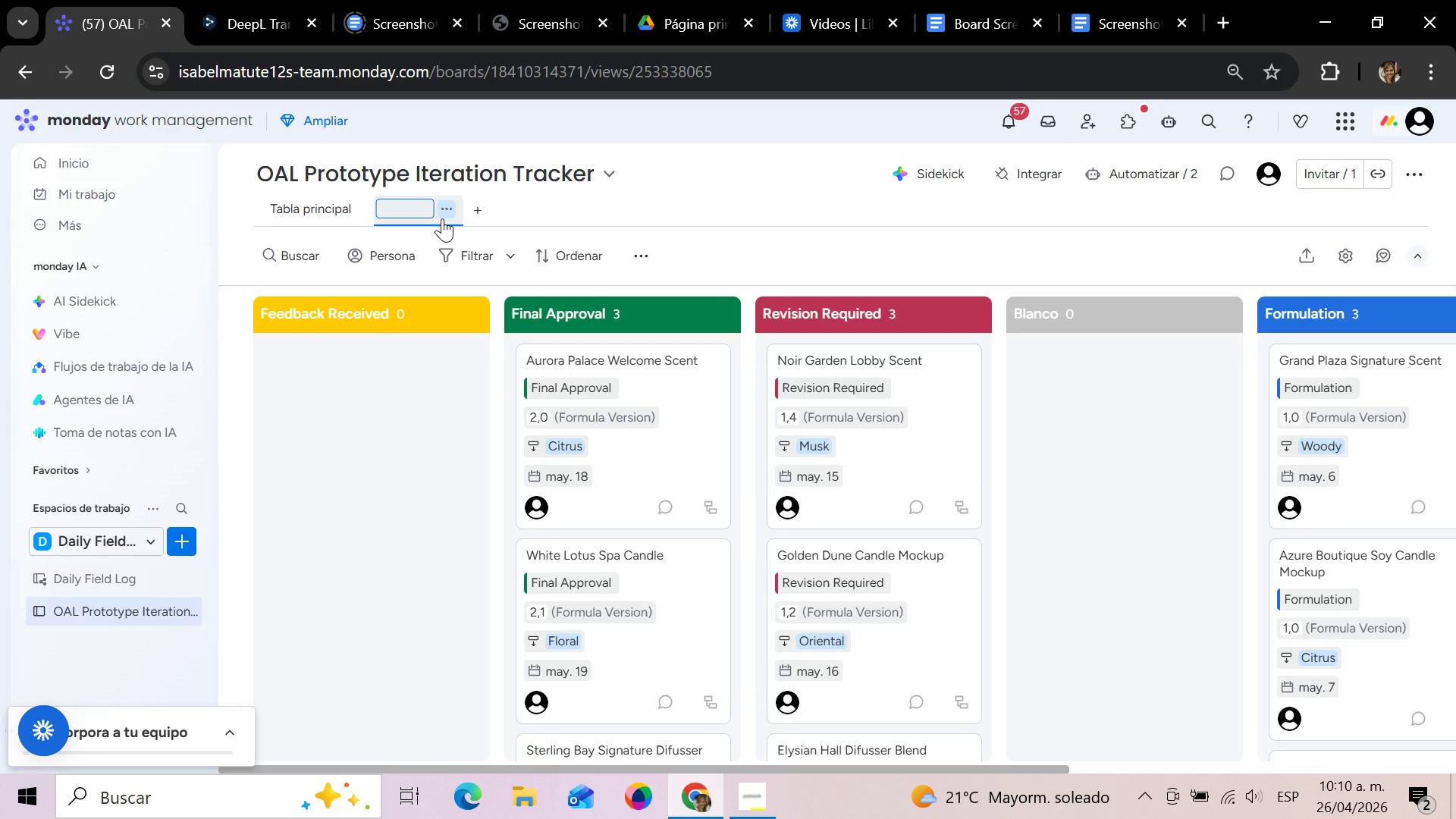 
type(Production Pipeline Kanban)
 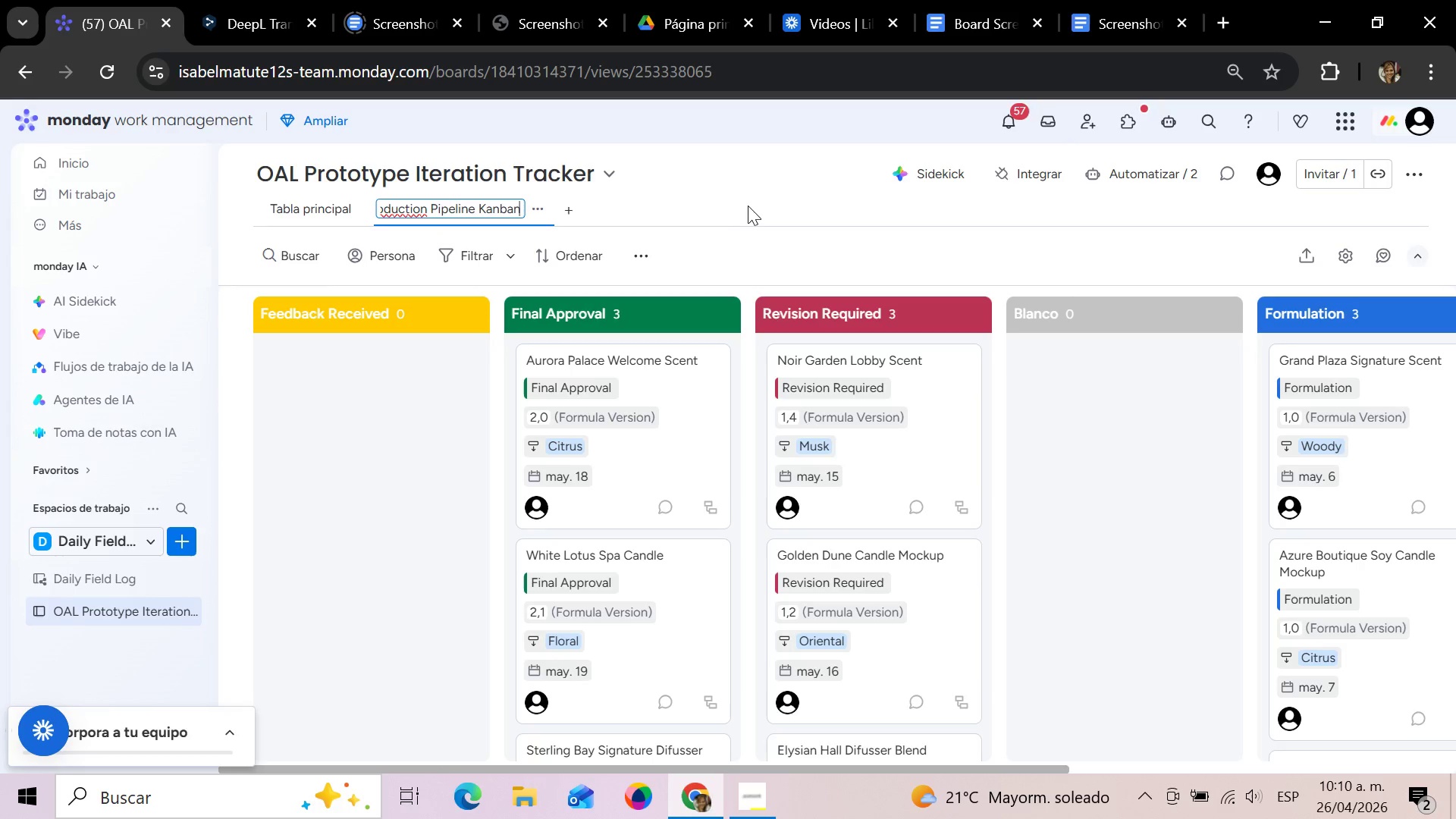 
left_click([720, 202])
 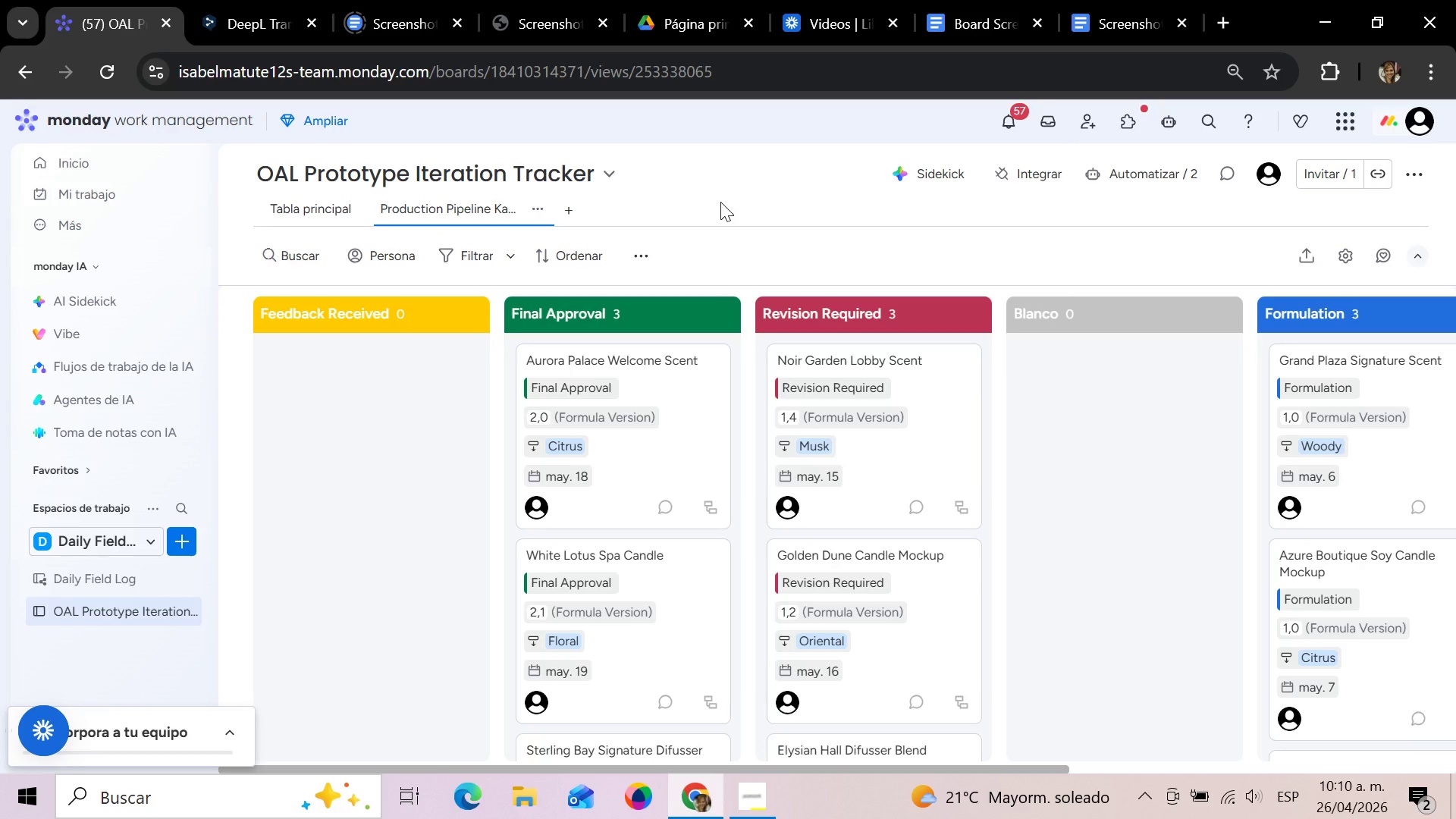 
wait(5.73)
 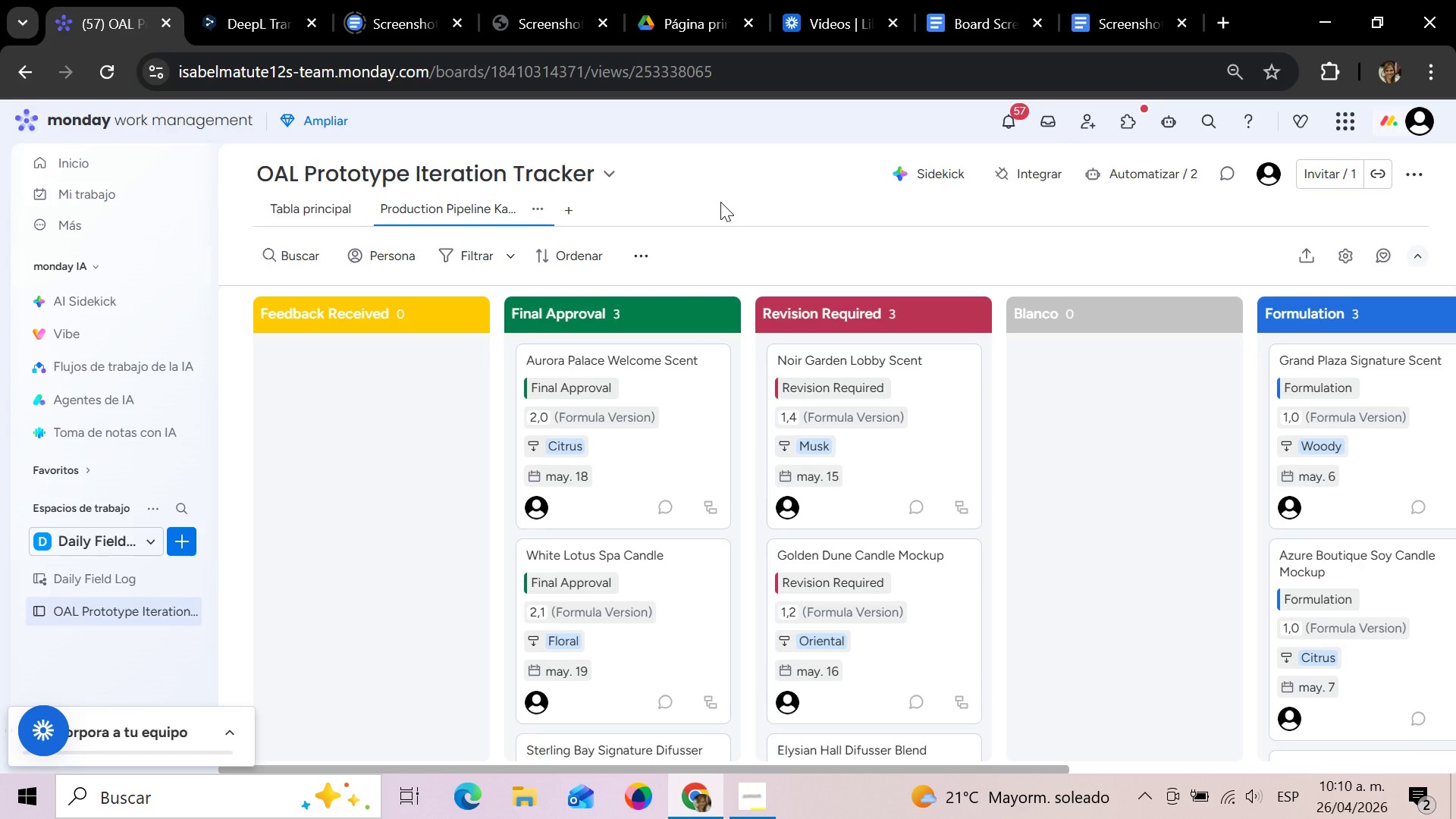 
left_click([572, 209])
 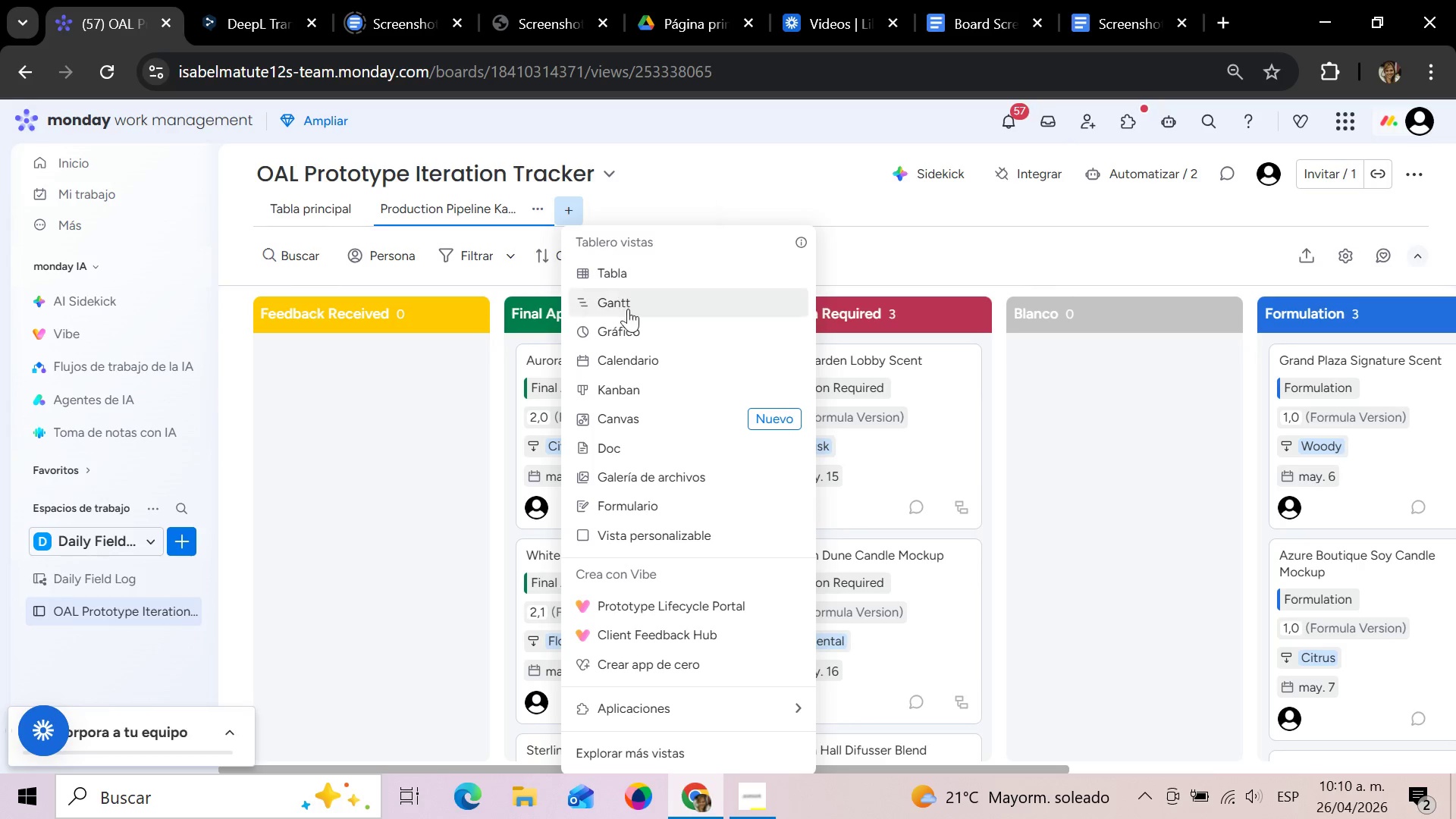 
left_click([628, 362])
 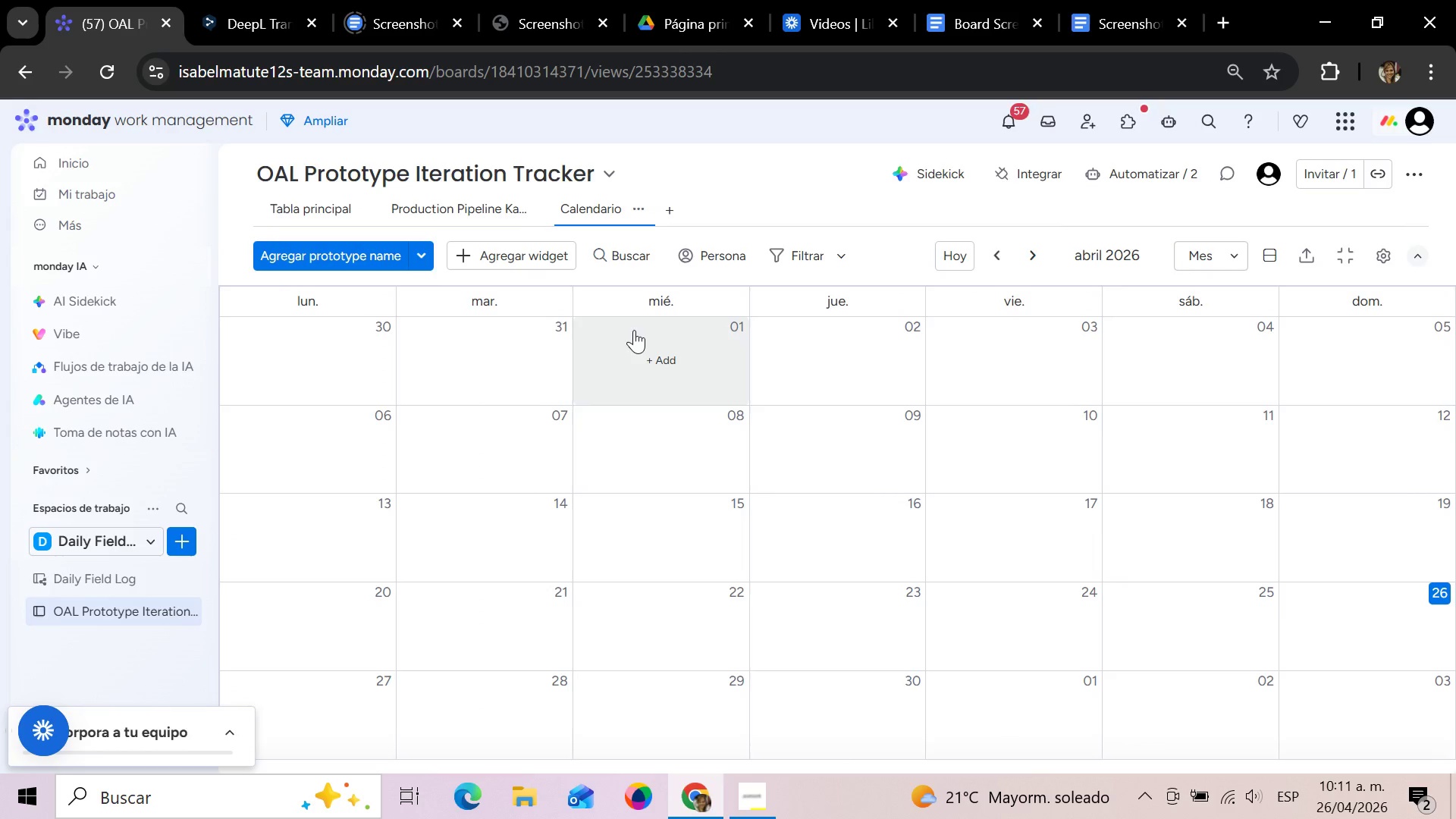 
wait(12.75)
 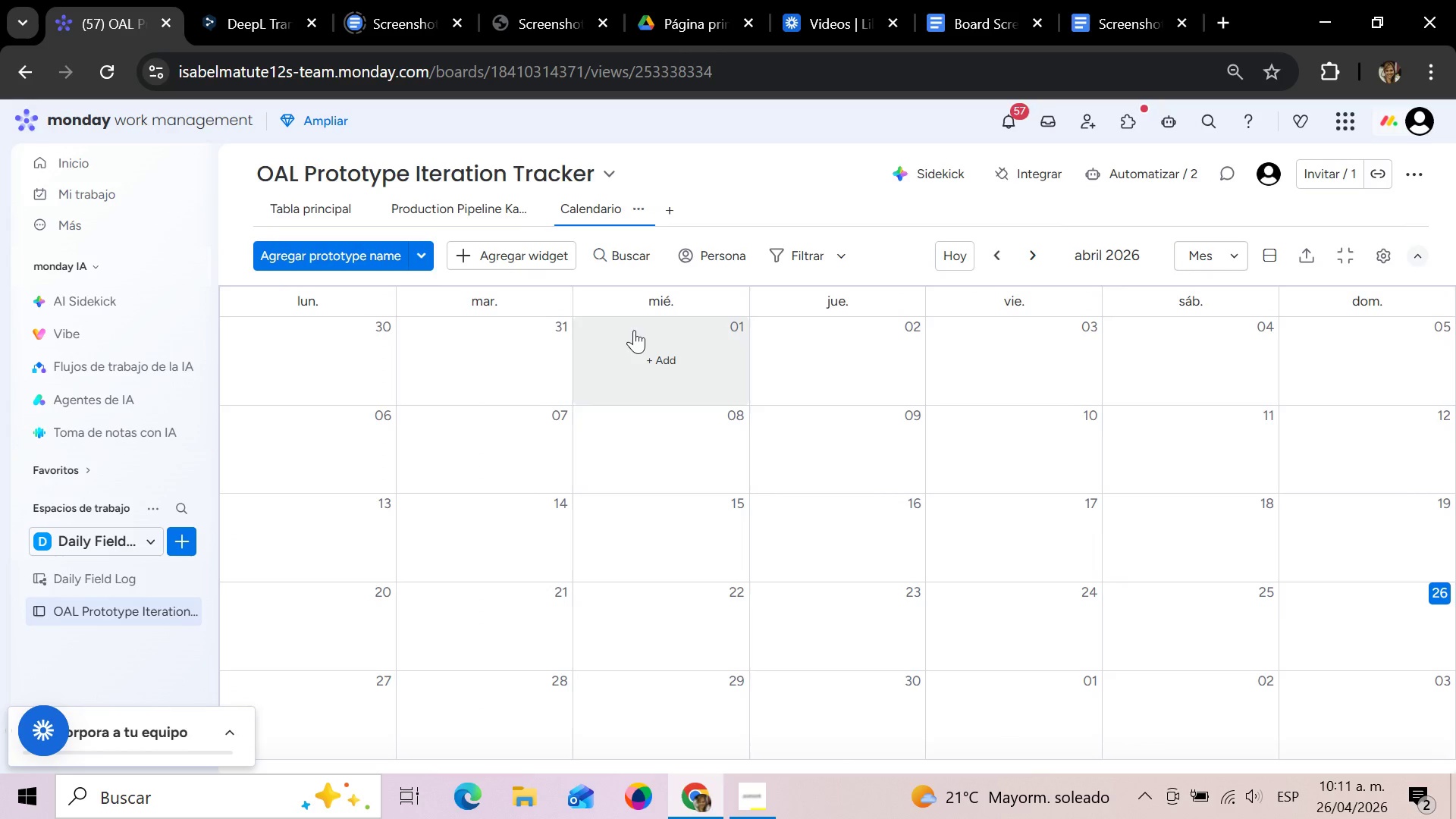 
left_click([1387, 251])
 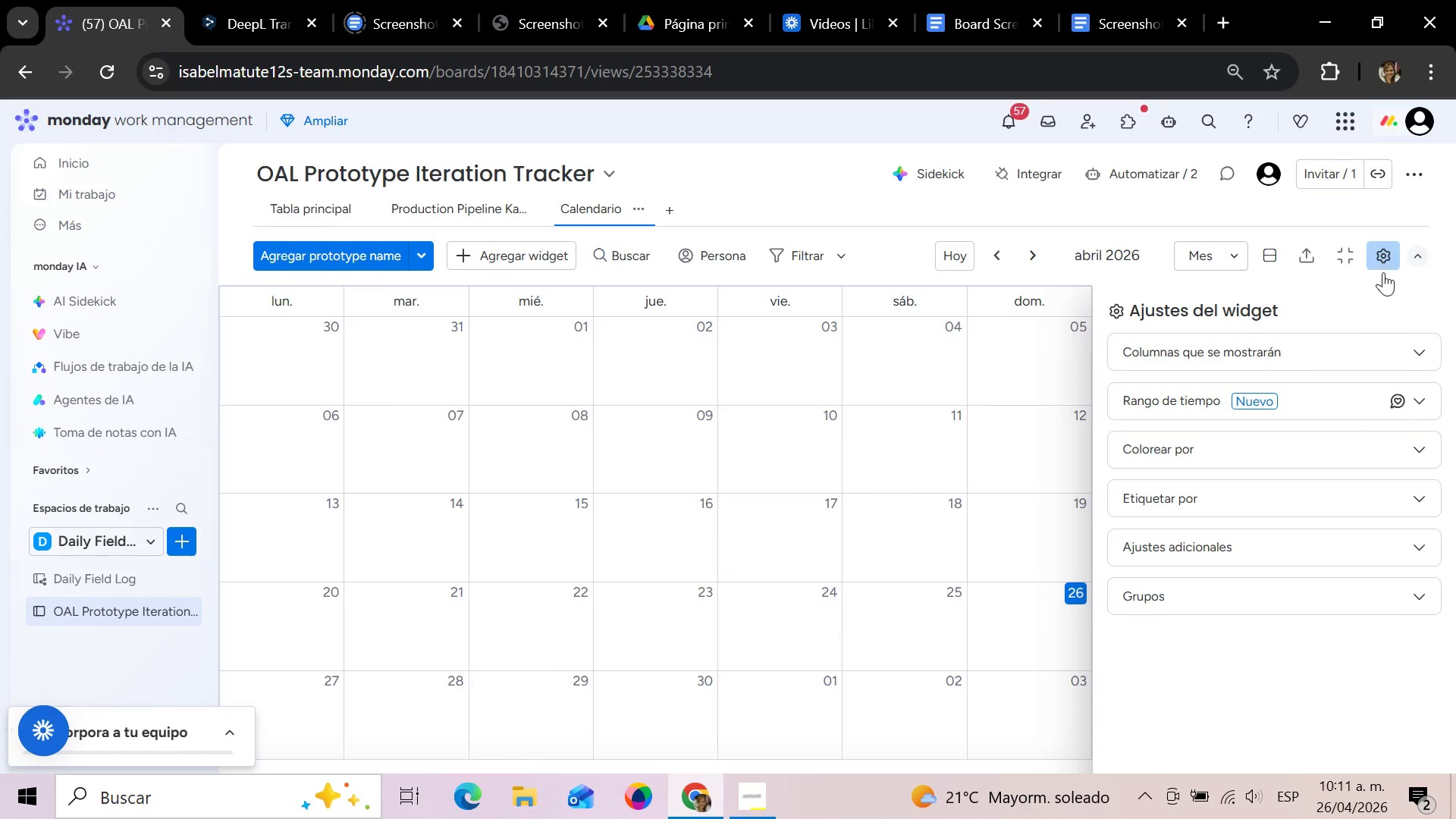 
left_click([1390, 354])
 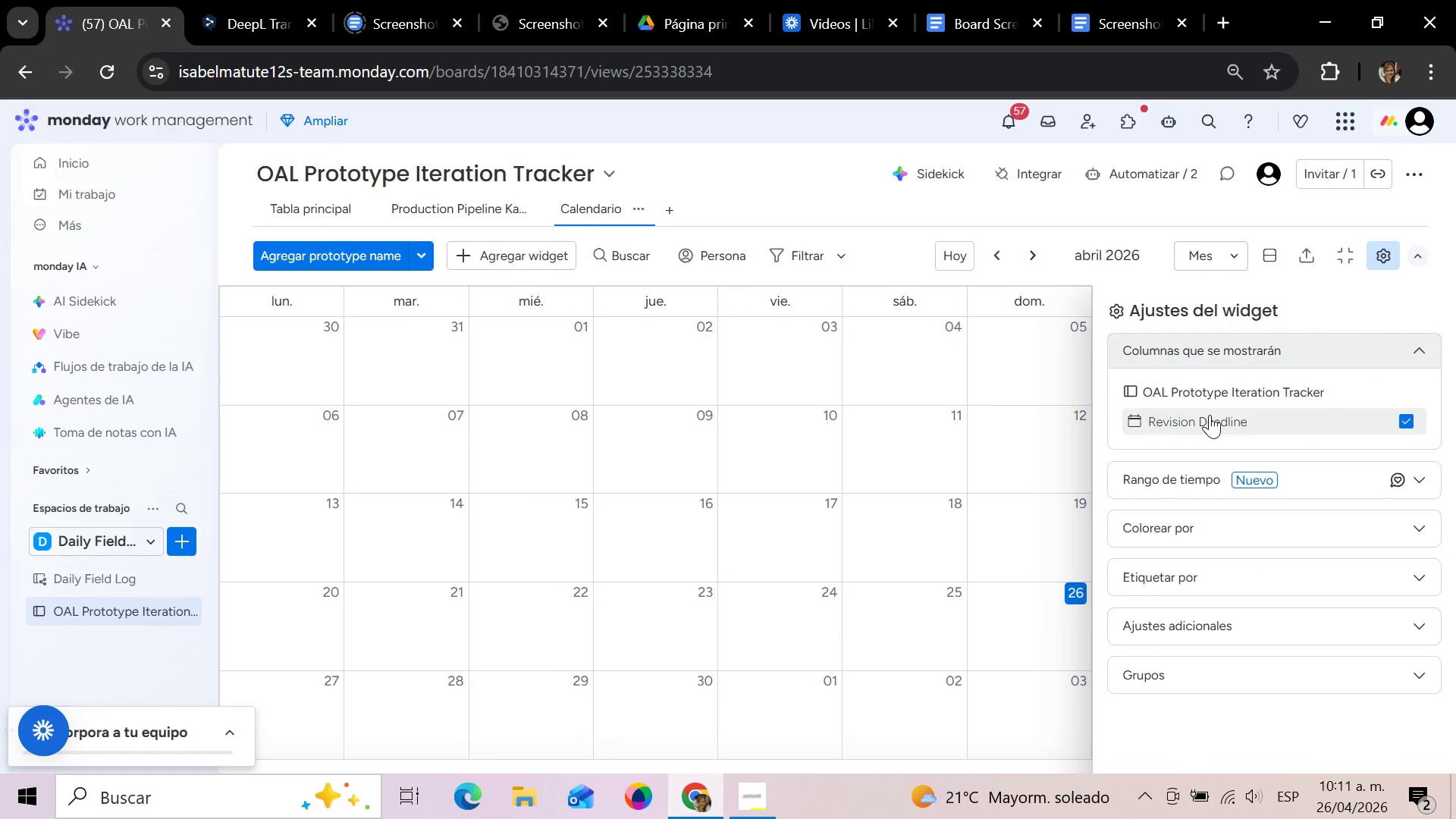 
wait(7.84)
 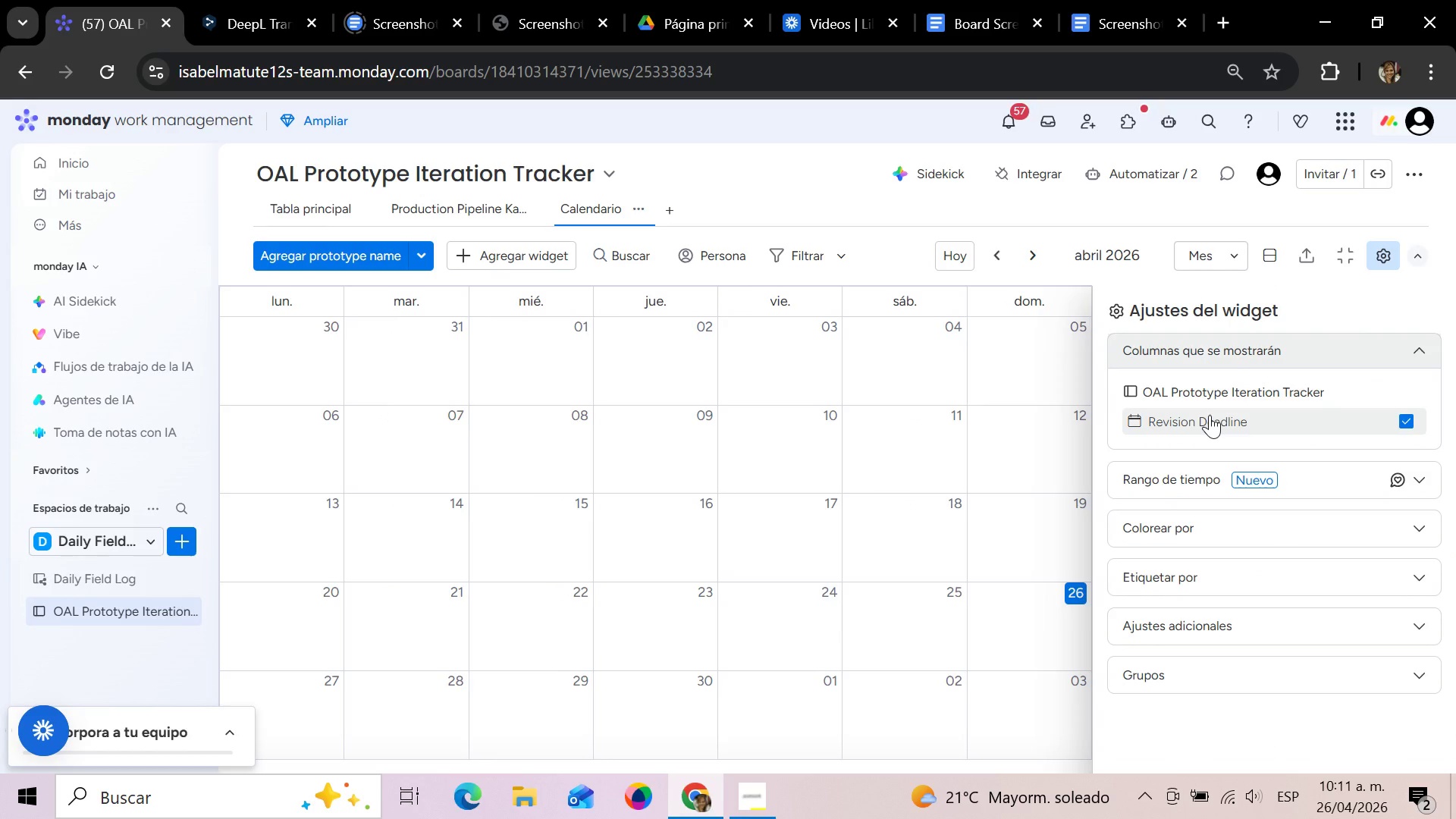 
left_click([1424, 346])
 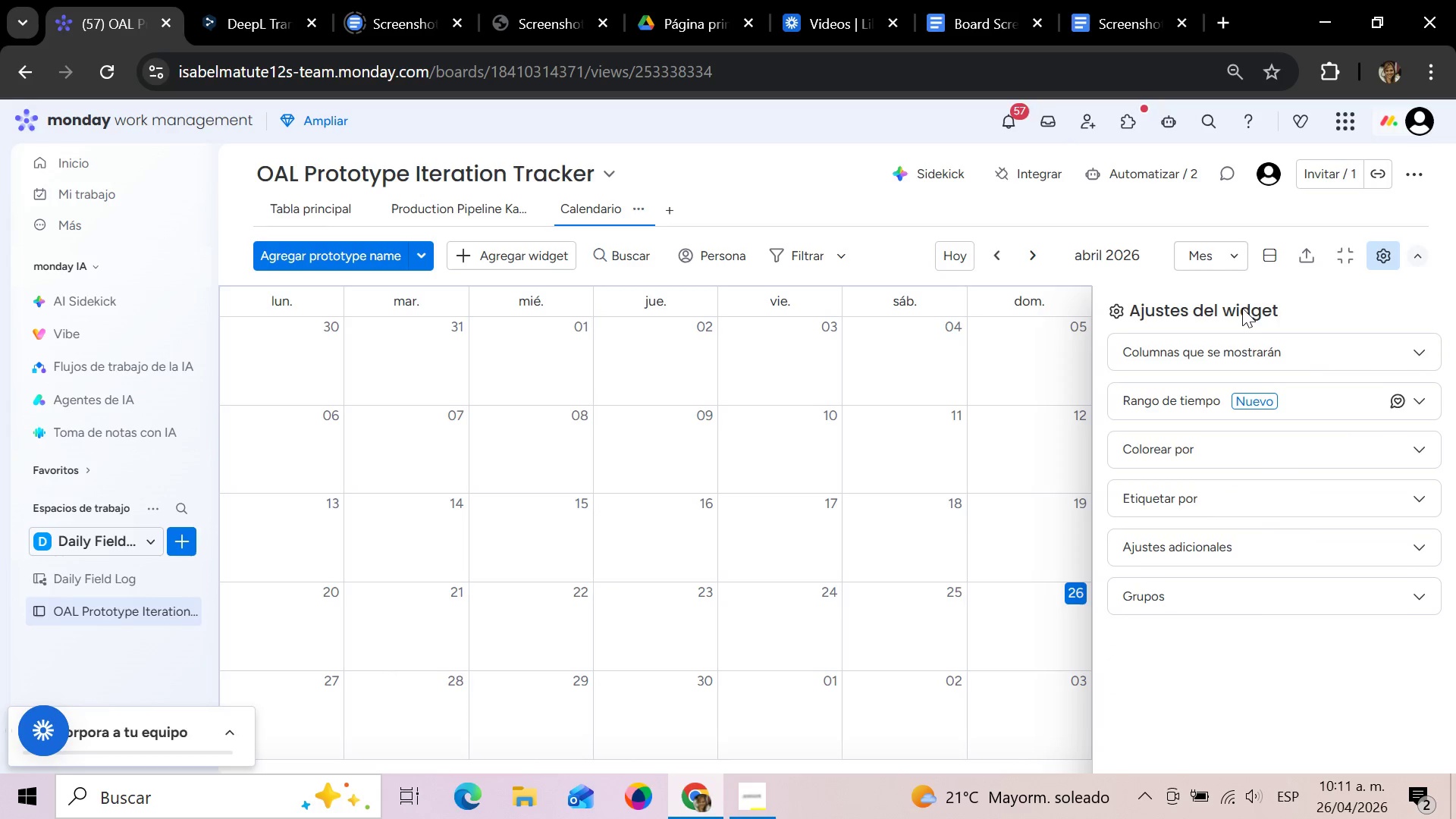 
left_click([1385, 253])
 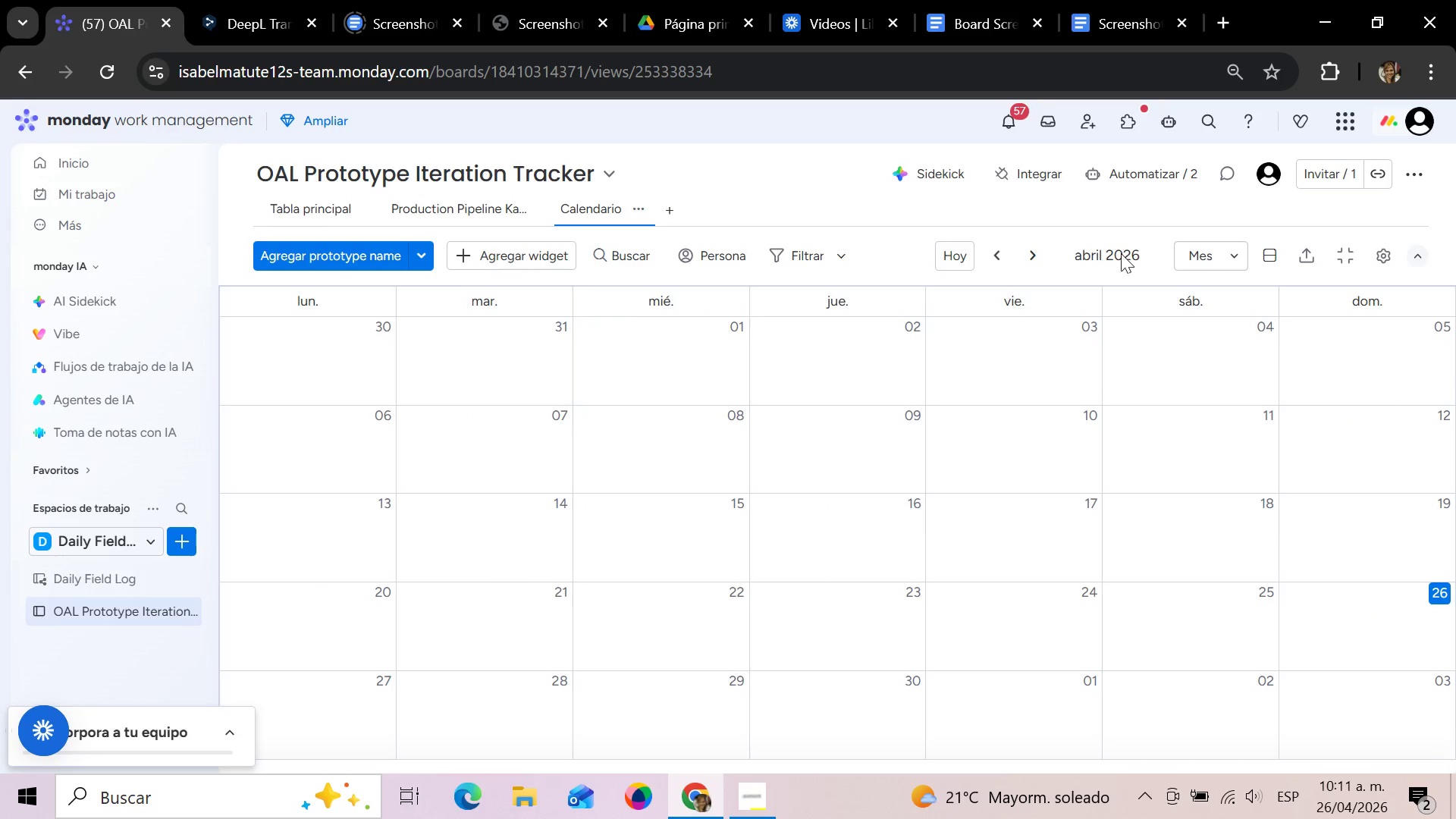 
left_click([1035, 250])
 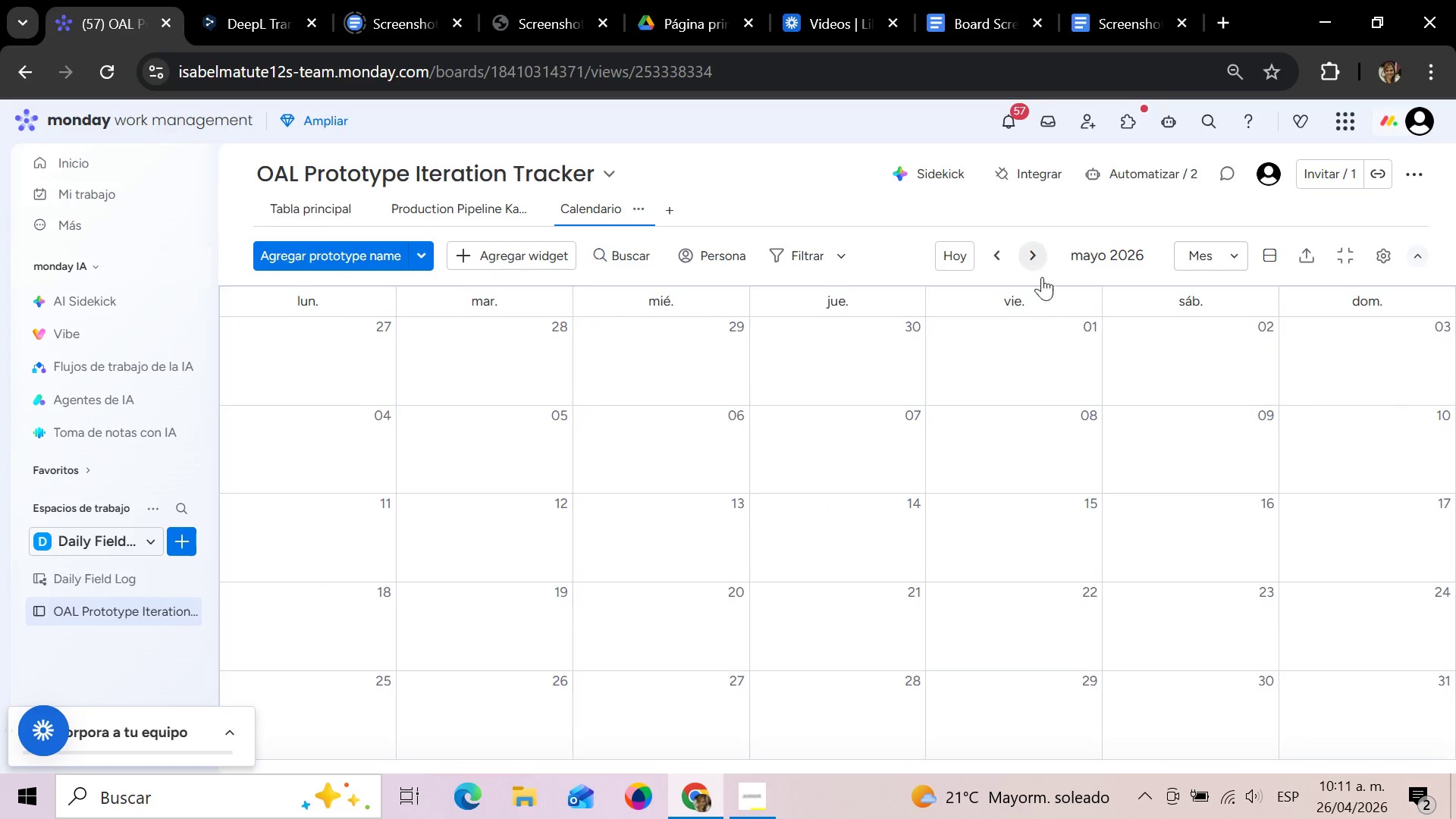 
scroll: coordinate [1076, 422], scroll_direction: down, amount: 3.0
 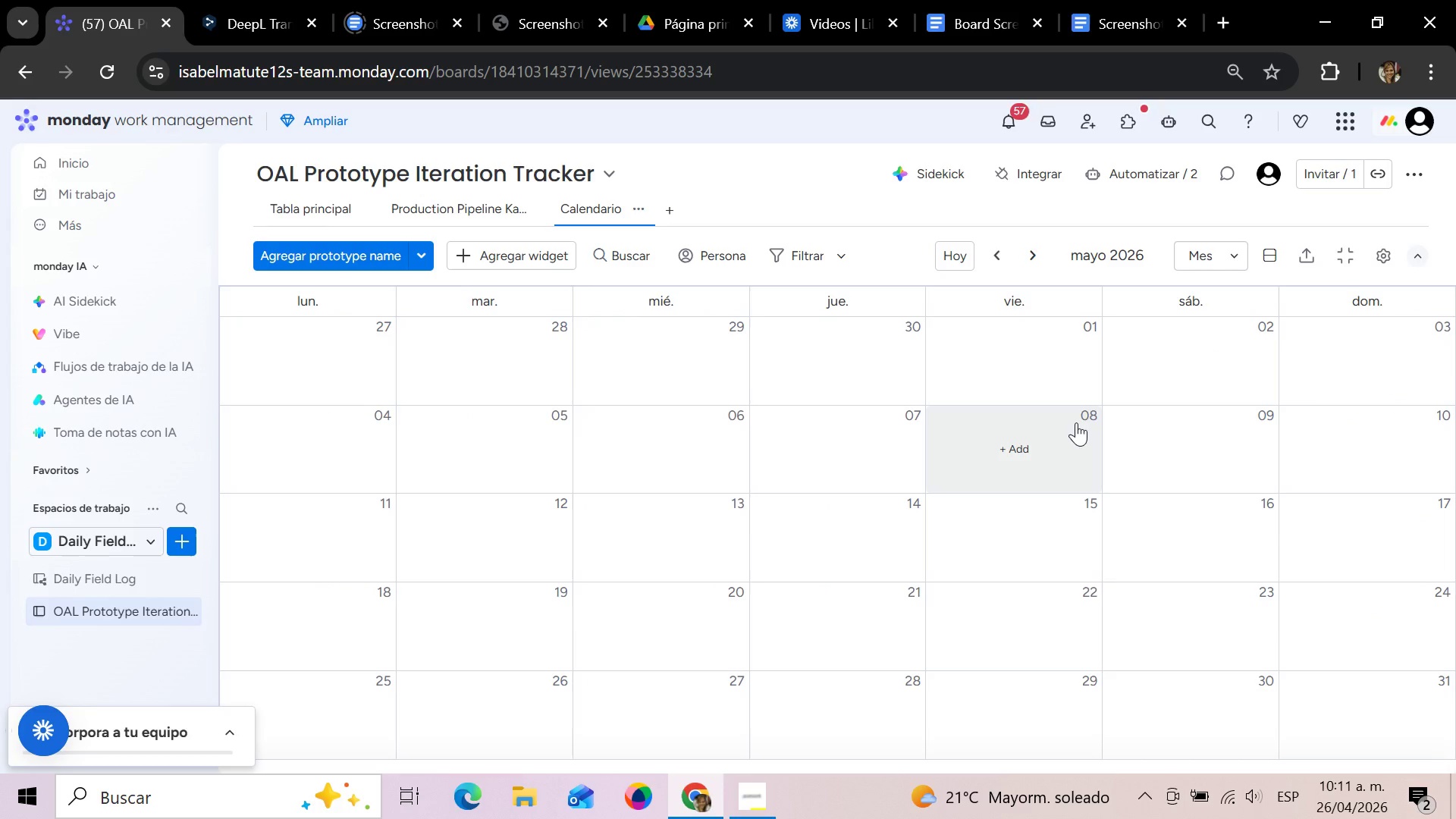 
scroll: coordinate [1076, 422], scroll_direction: up, amount: 3.0
 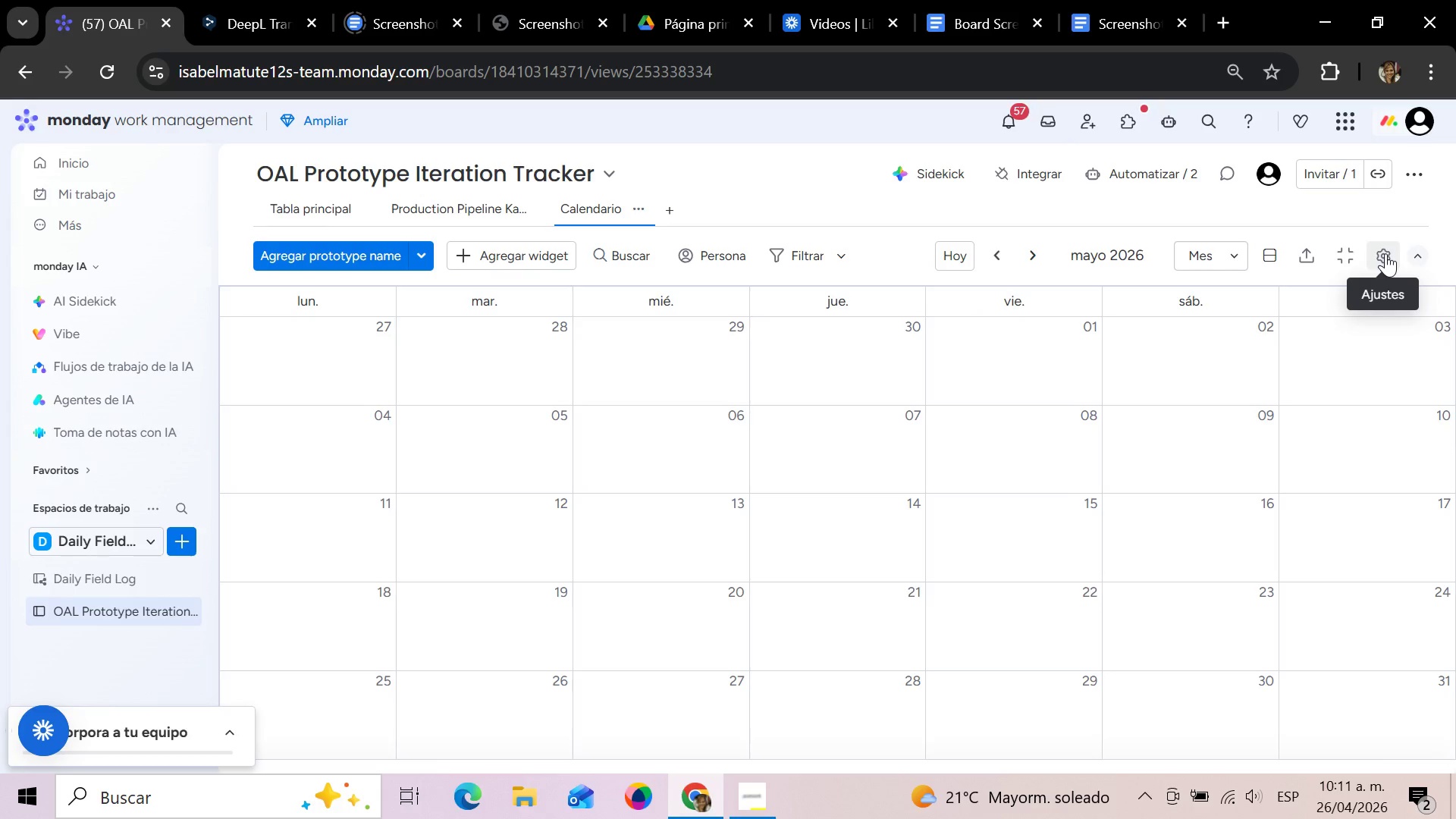 
left_click([1385, 253])
 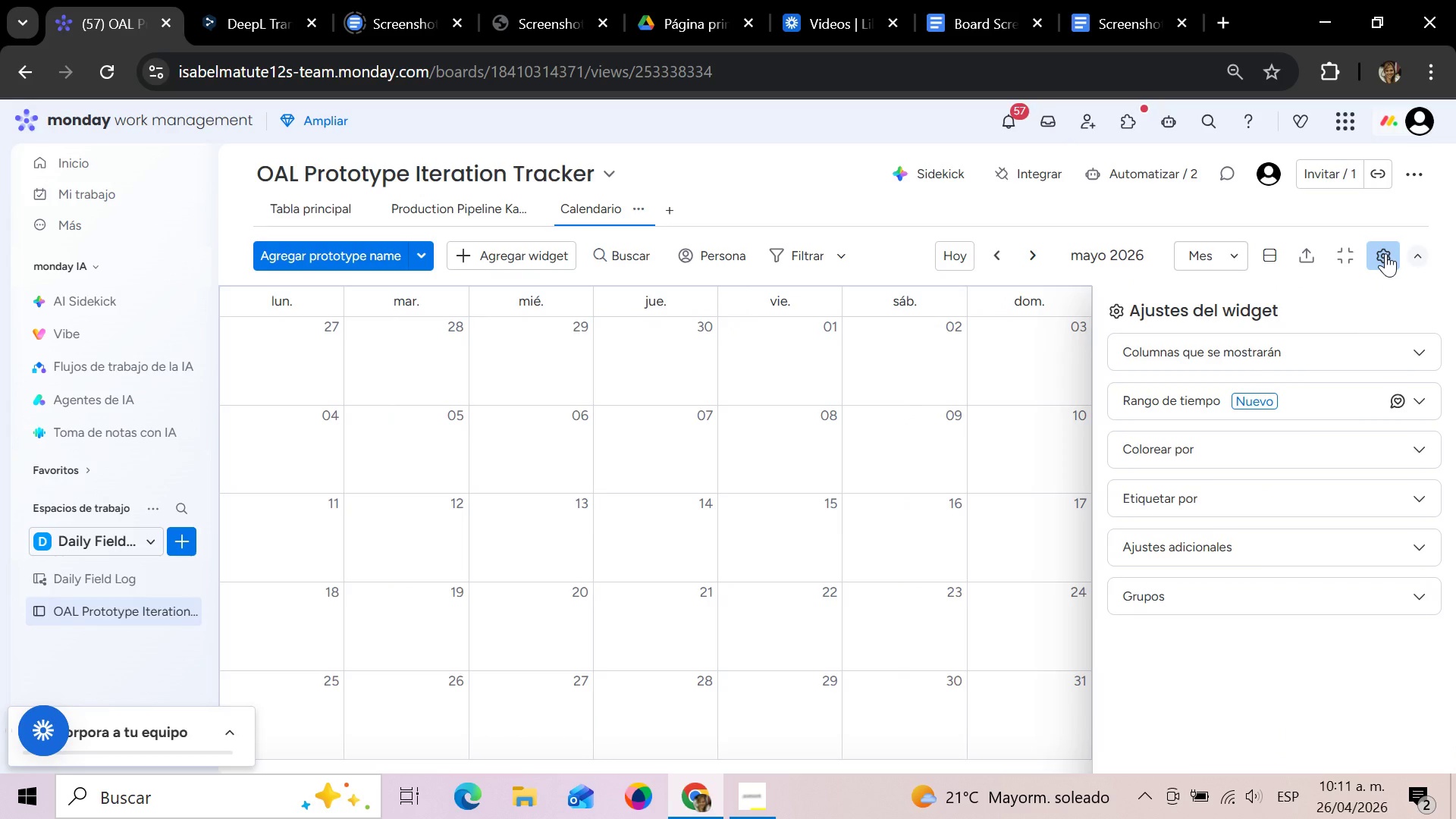 
mouse_move([1380, 360])
 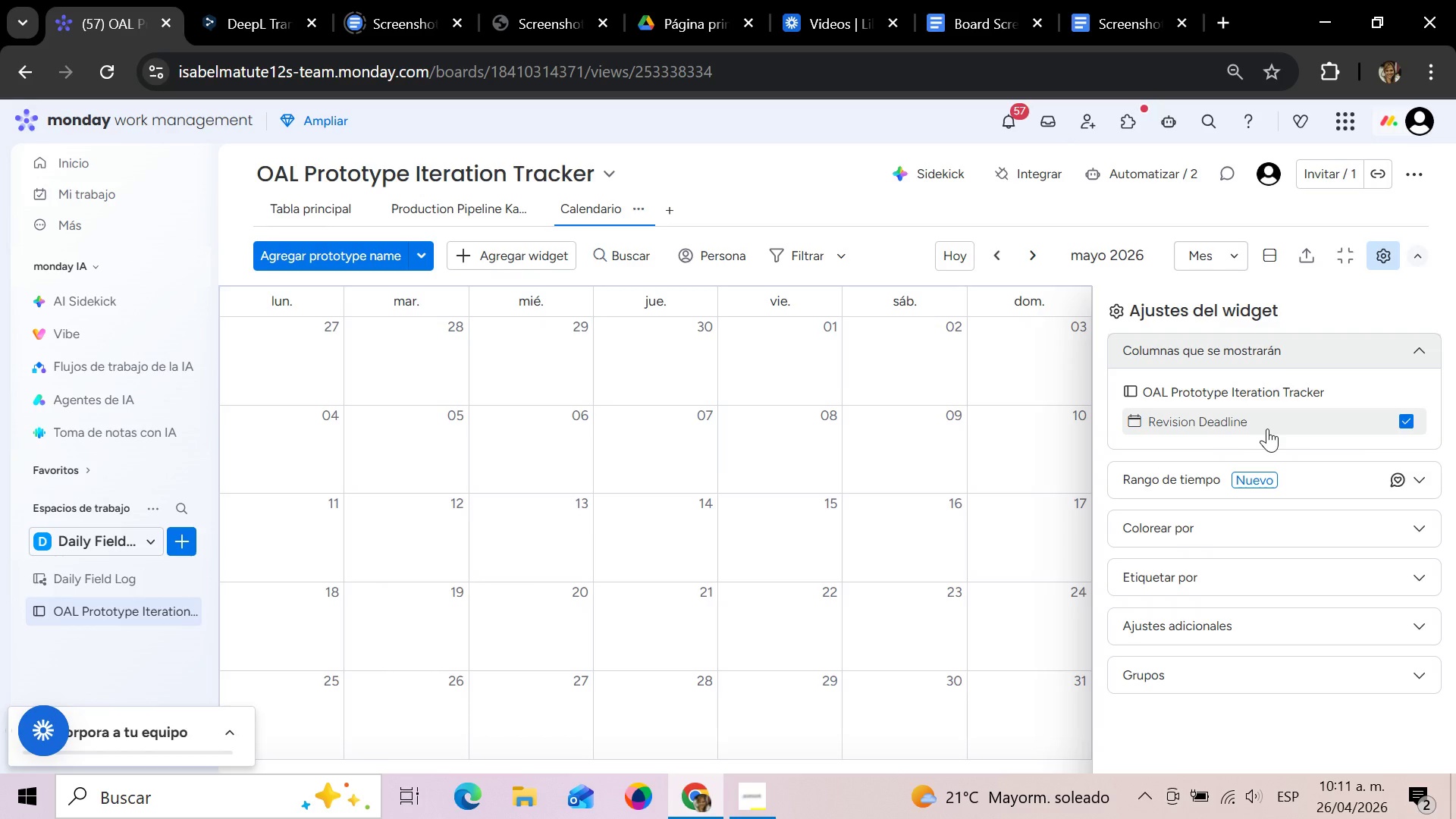 
wait(5.13)
 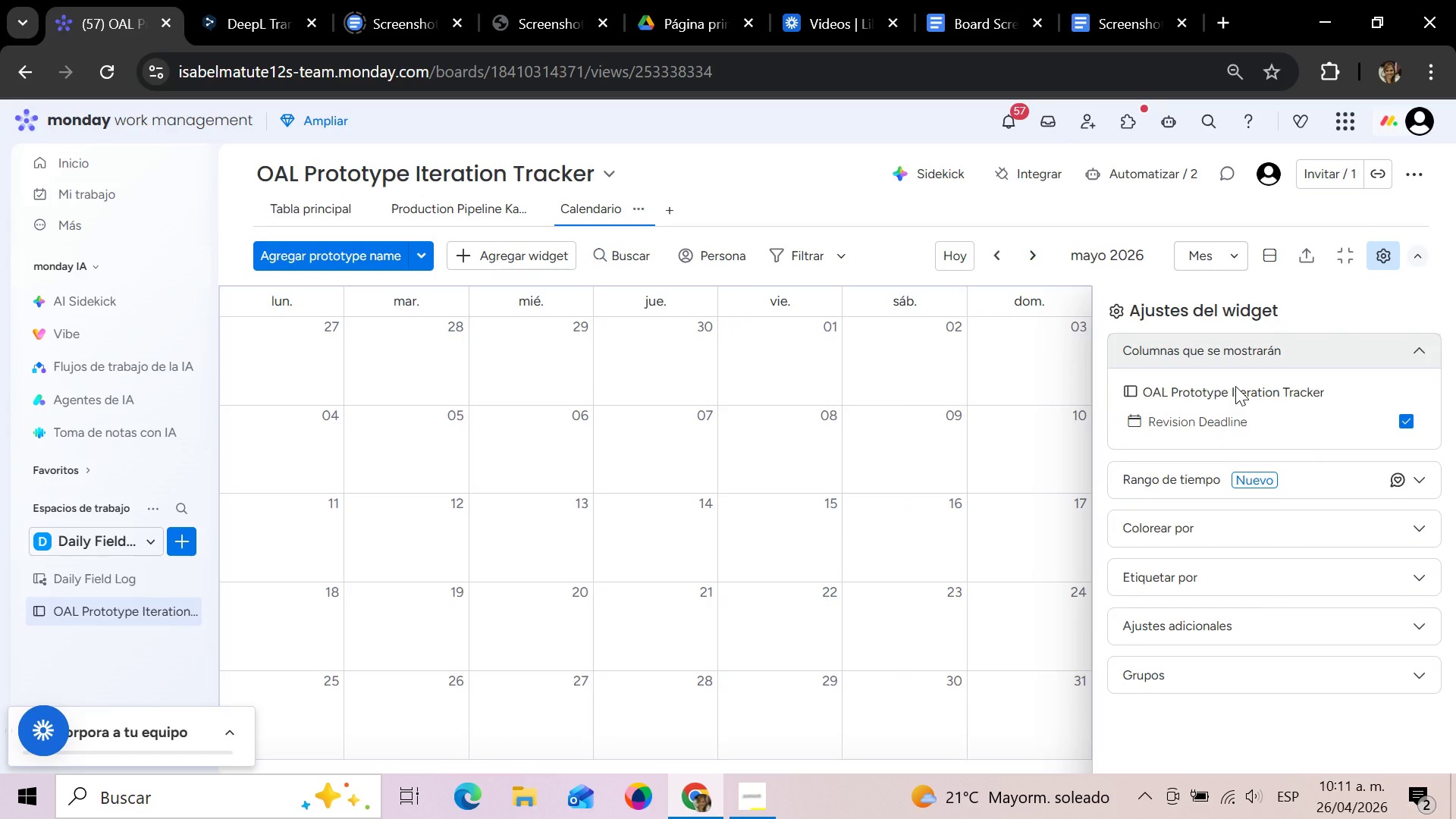 
left_click([1422, 343])
 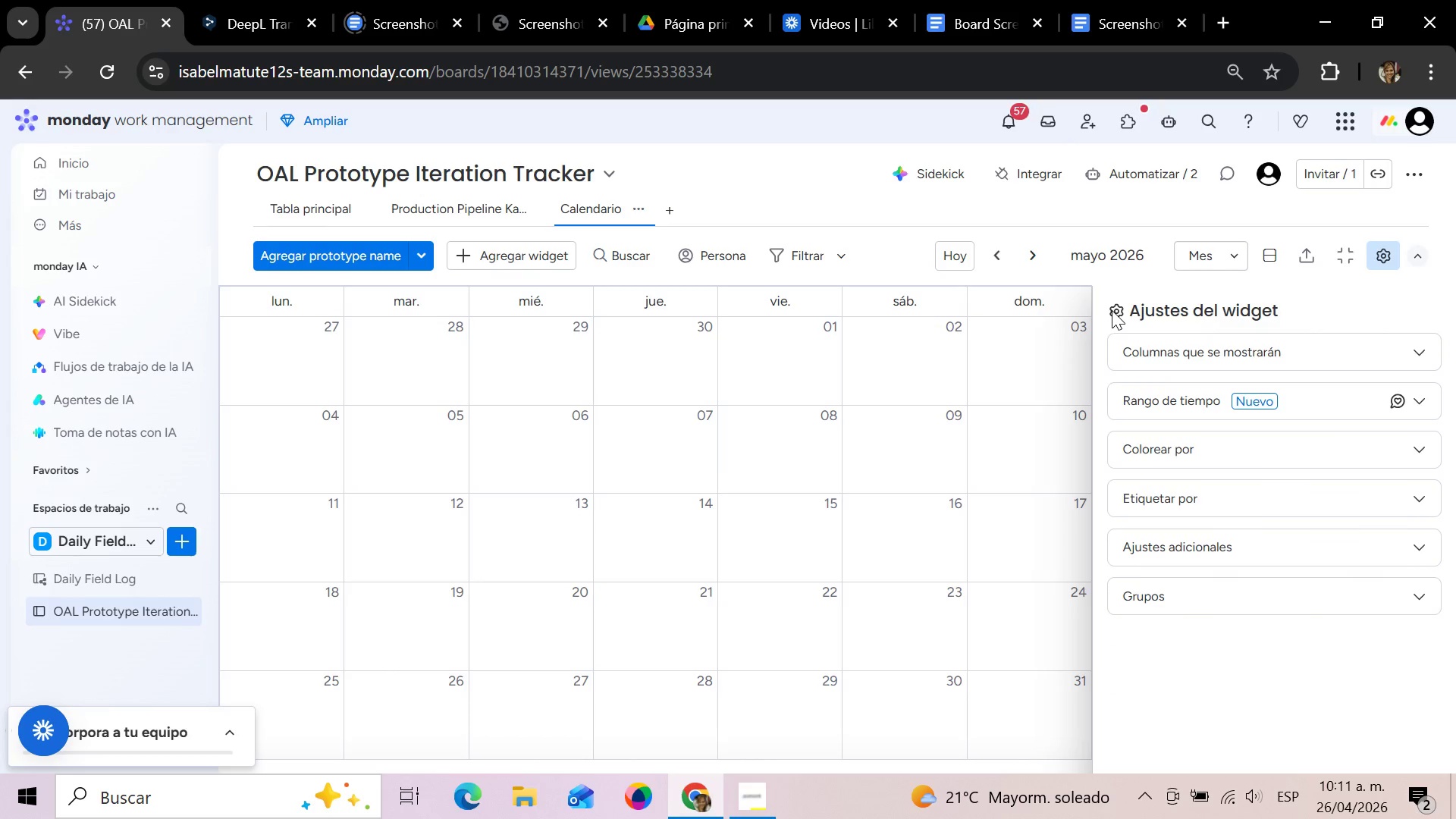 
wait(6.83)
 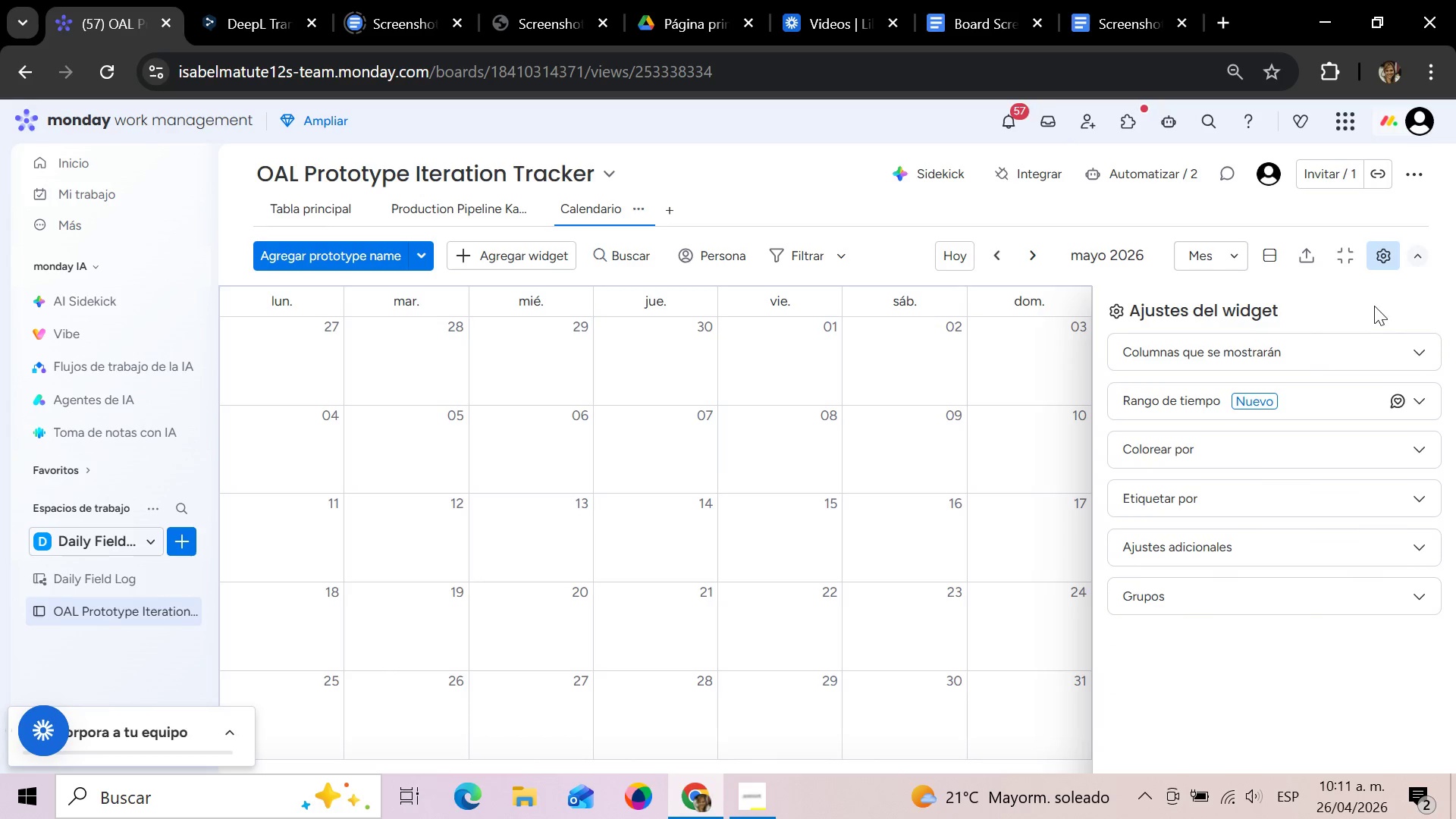 
left_click([425, 253])
 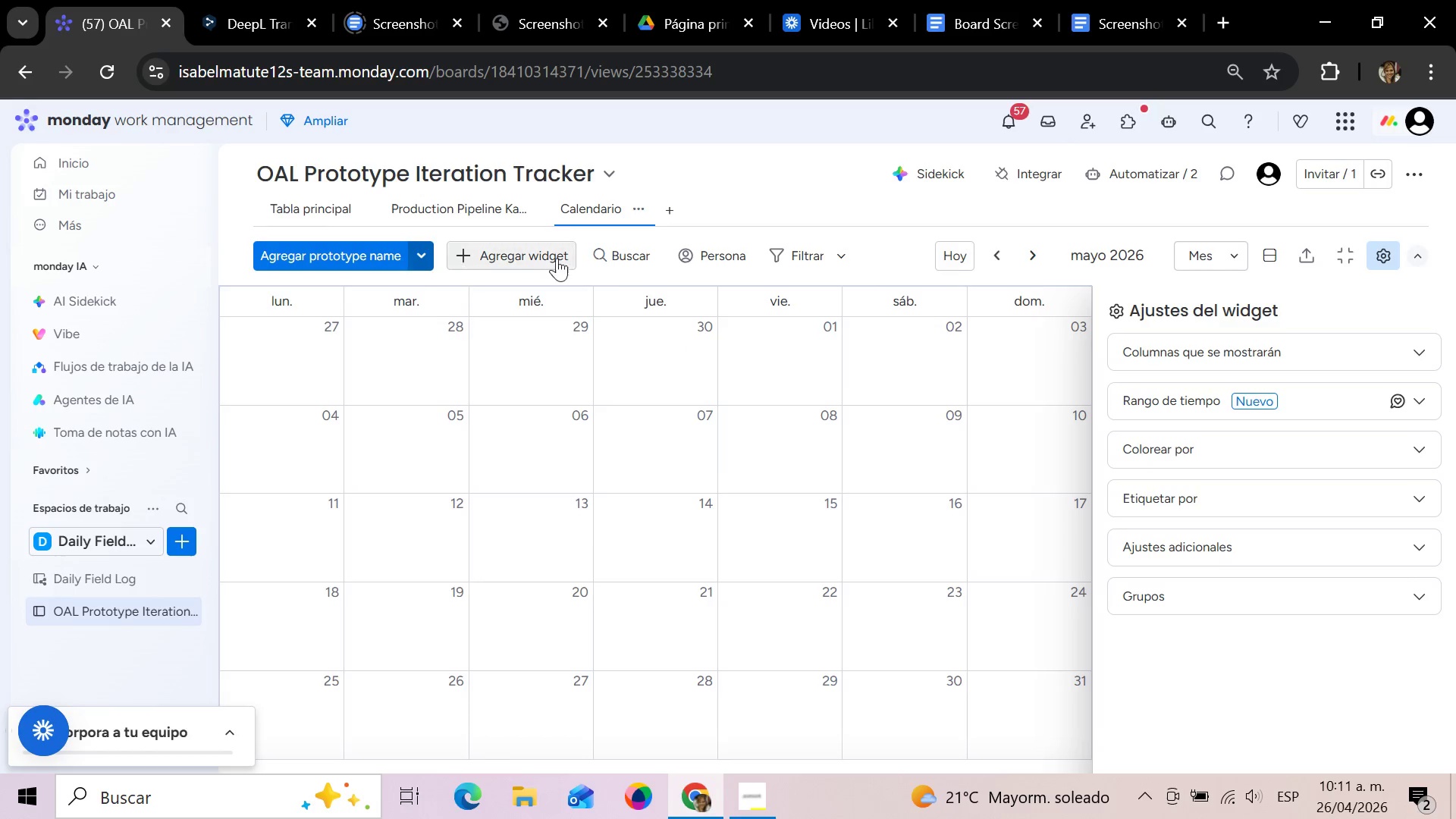 
wait(5.38)
 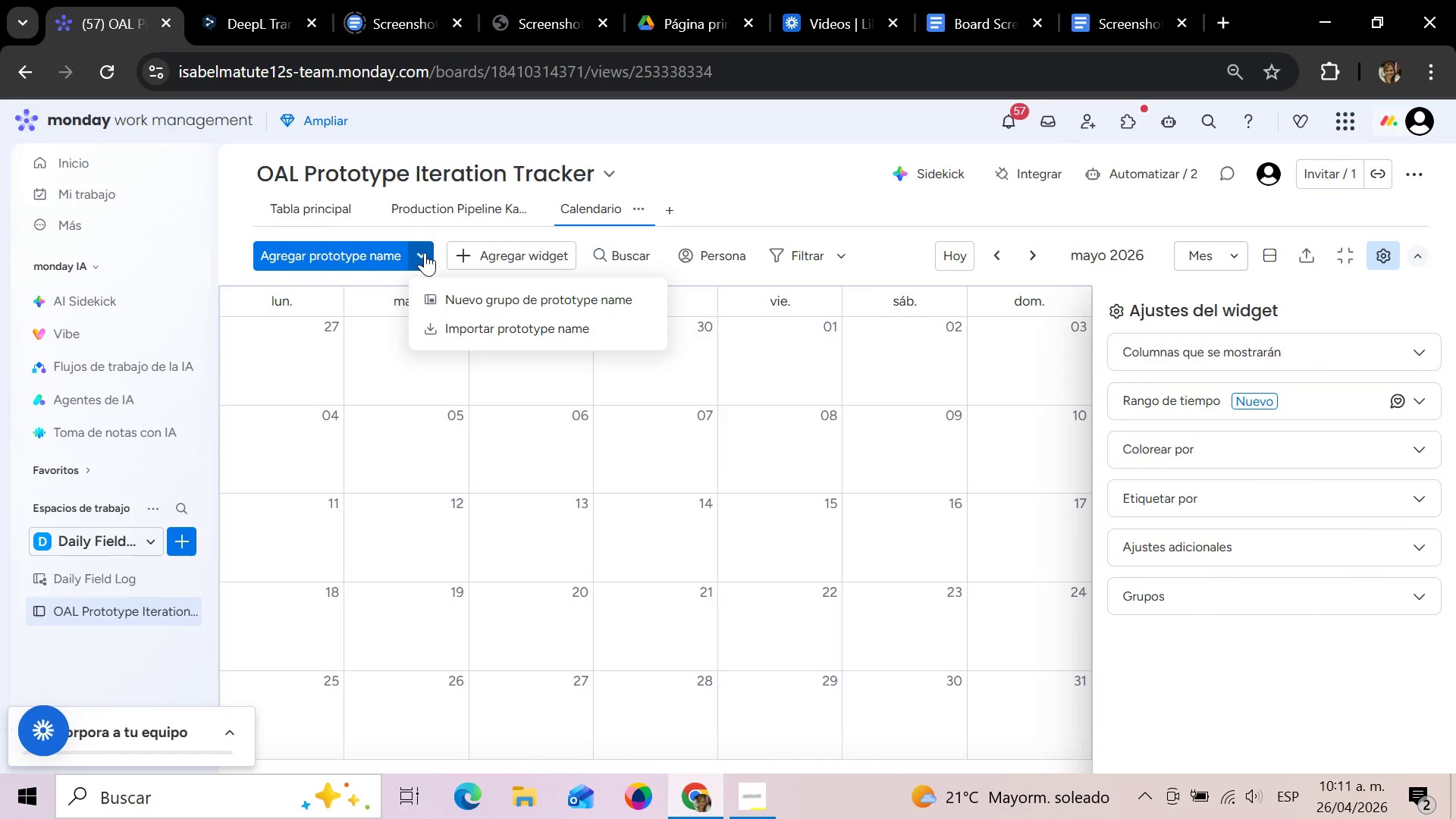 
left_click([1380, 253])
 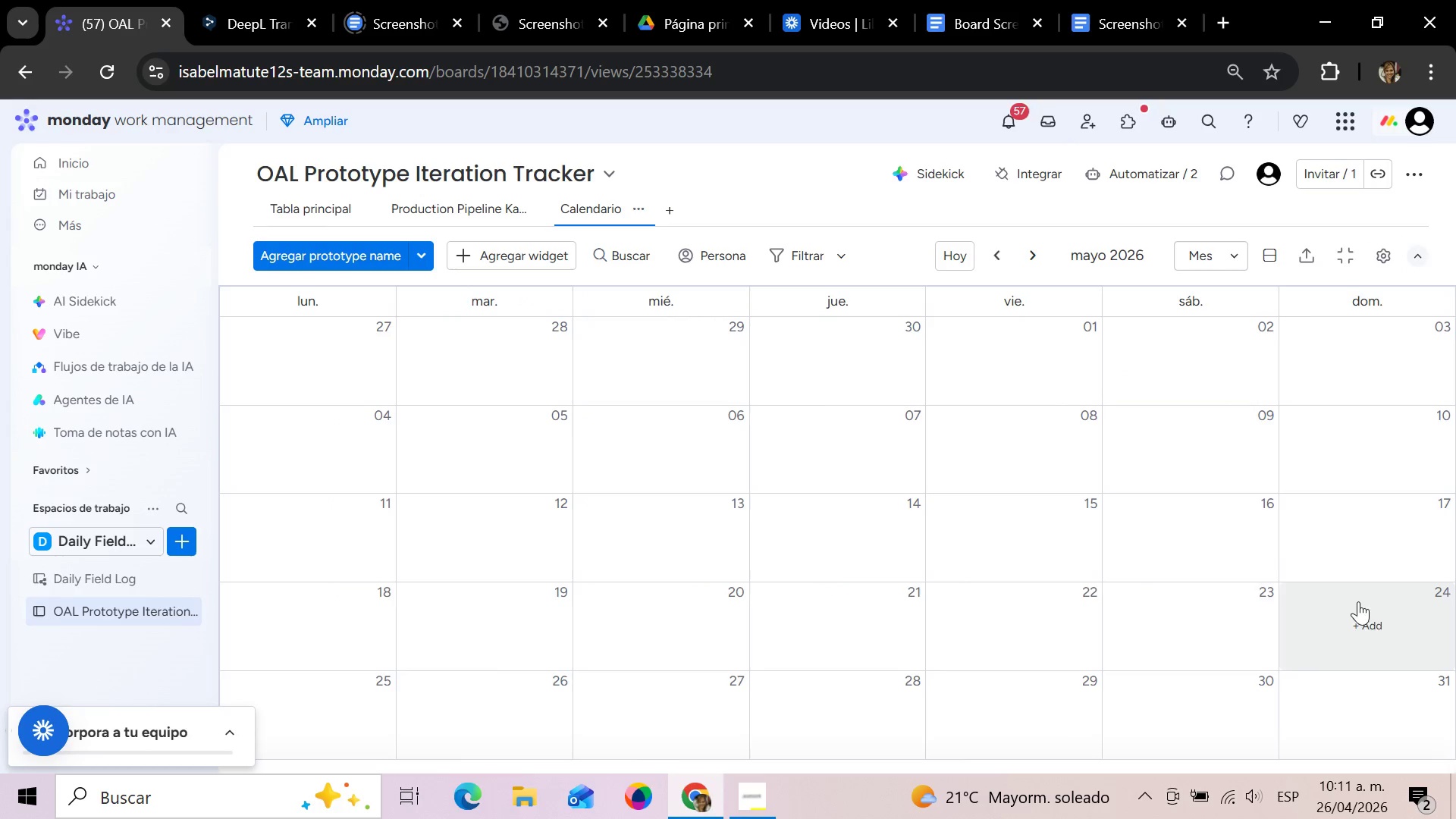 
scroll: coordinate [1109, 535], scroll_direction: down, amount: 3.0
 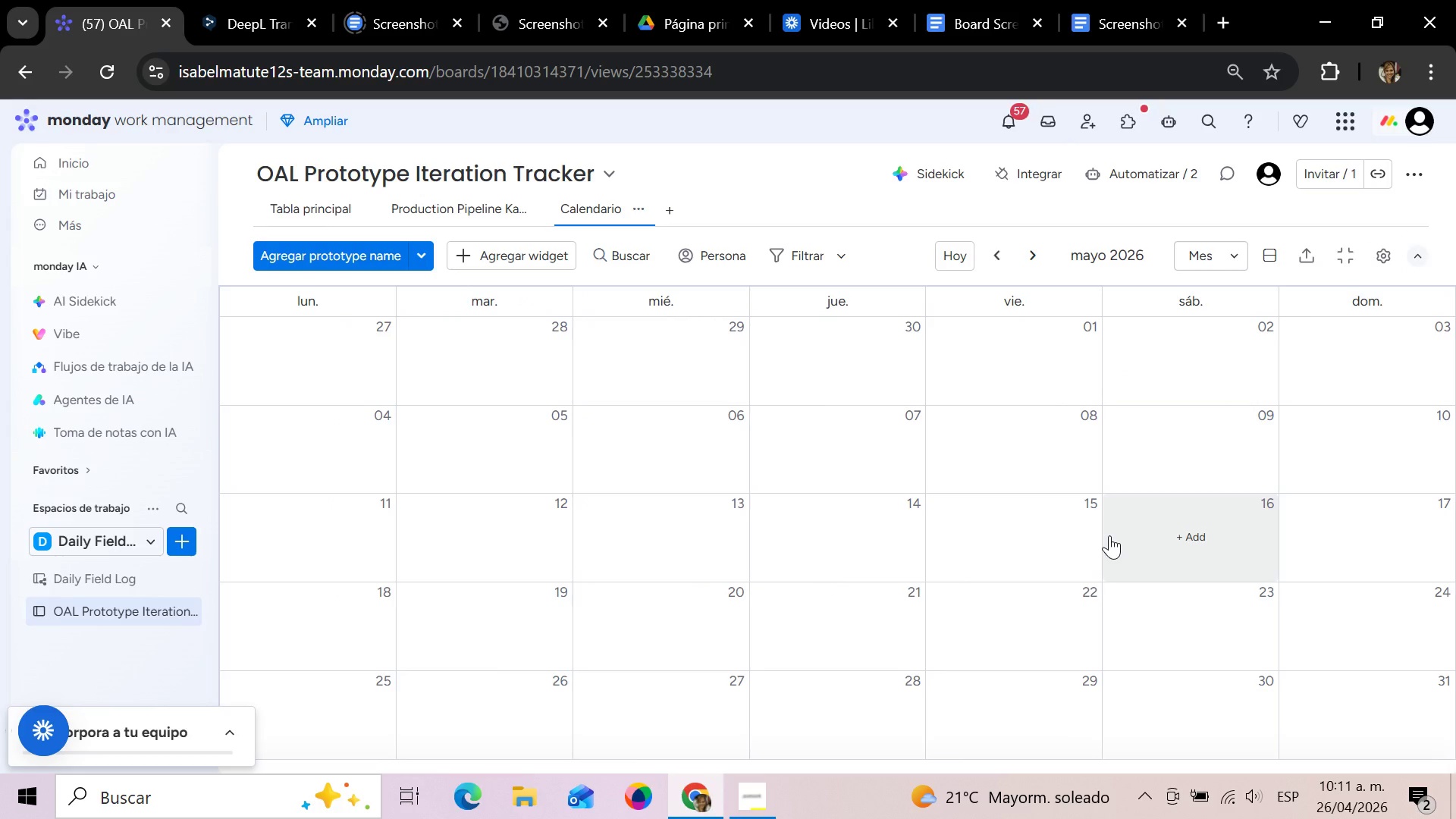 
scroll: coordinate [1109, 535], scroll_direction: up, amount: 8.0
 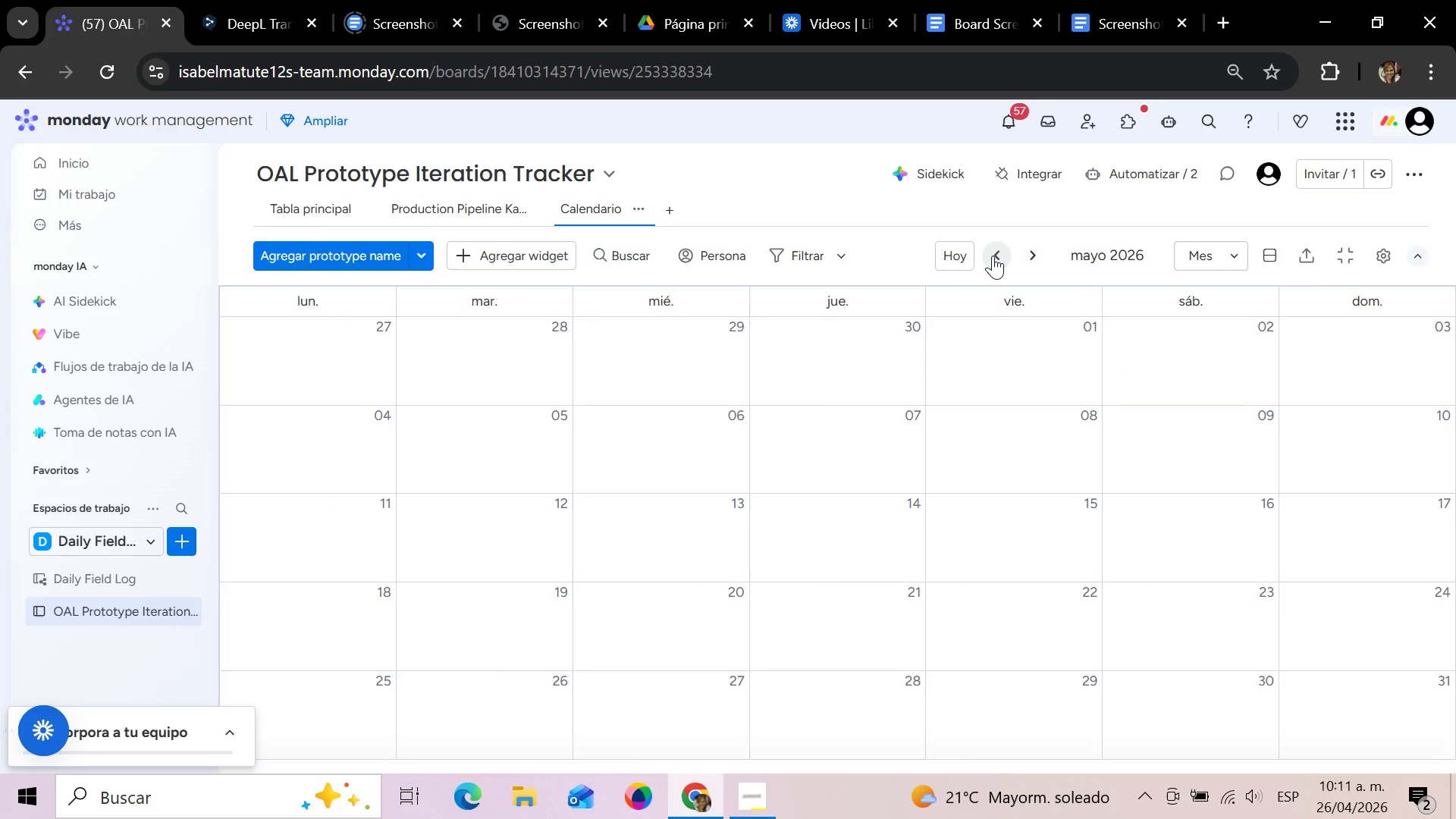 
left_click([993, 256])
 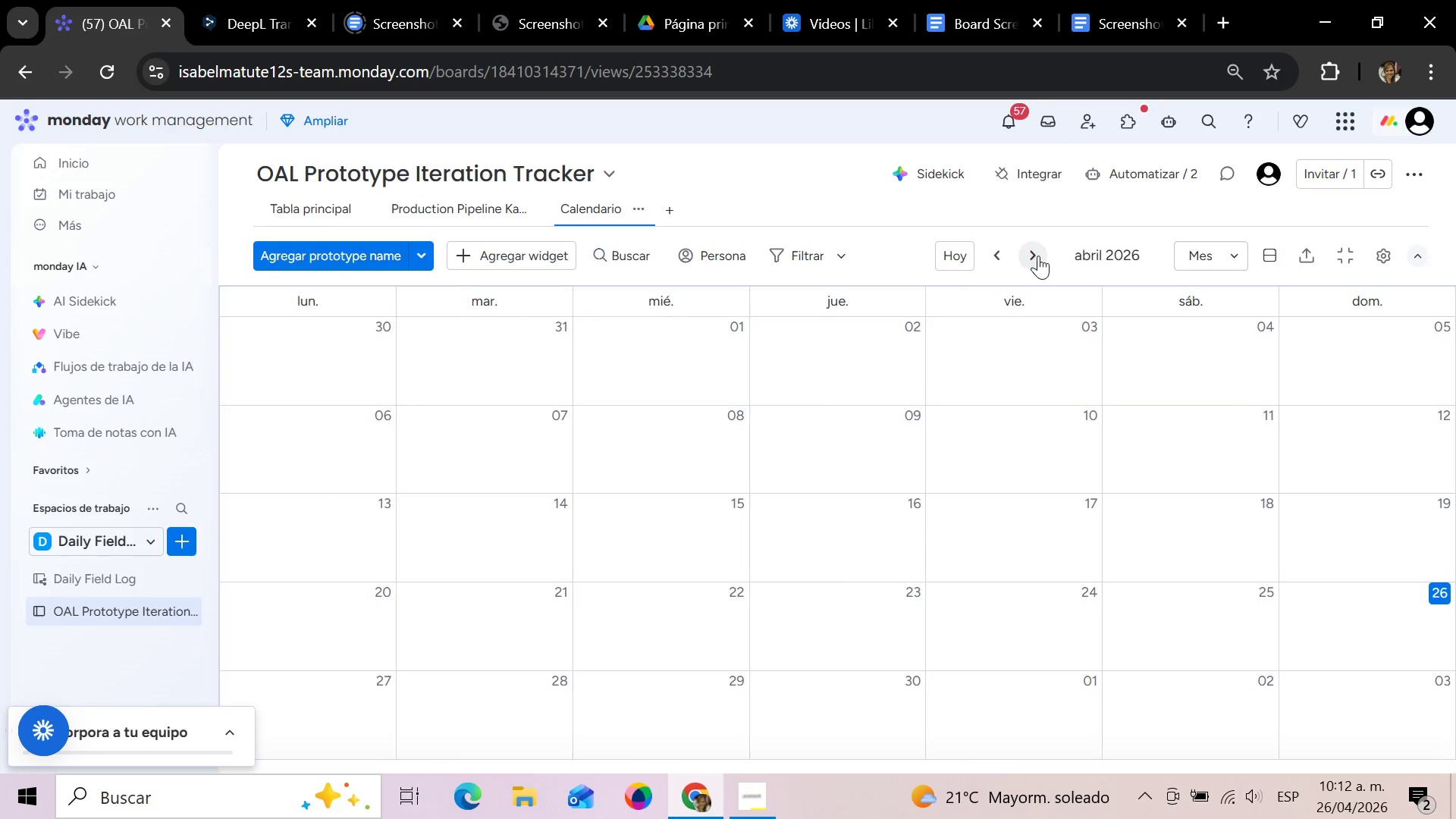 
left_click([1031, 253])